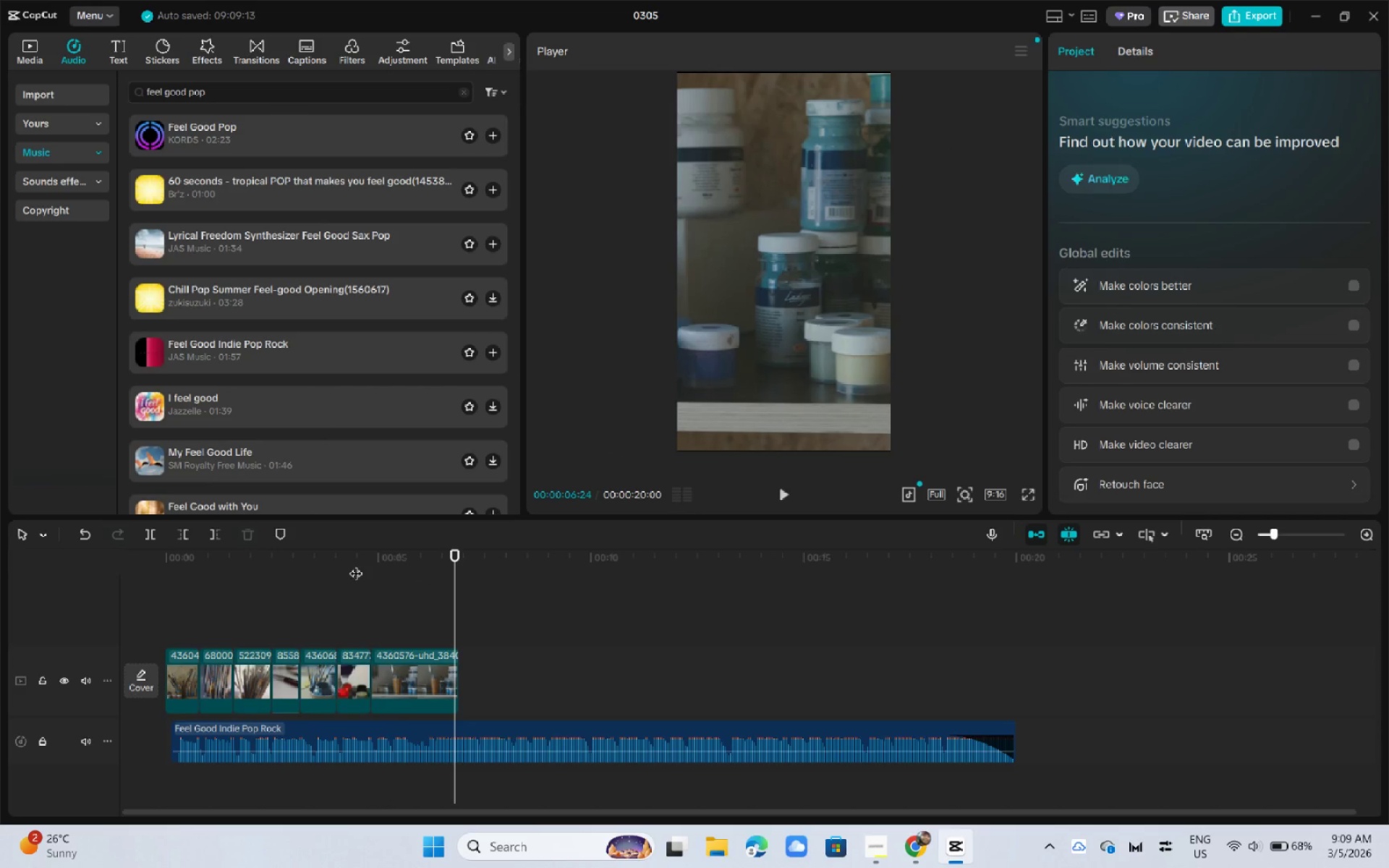 
key(Space)
 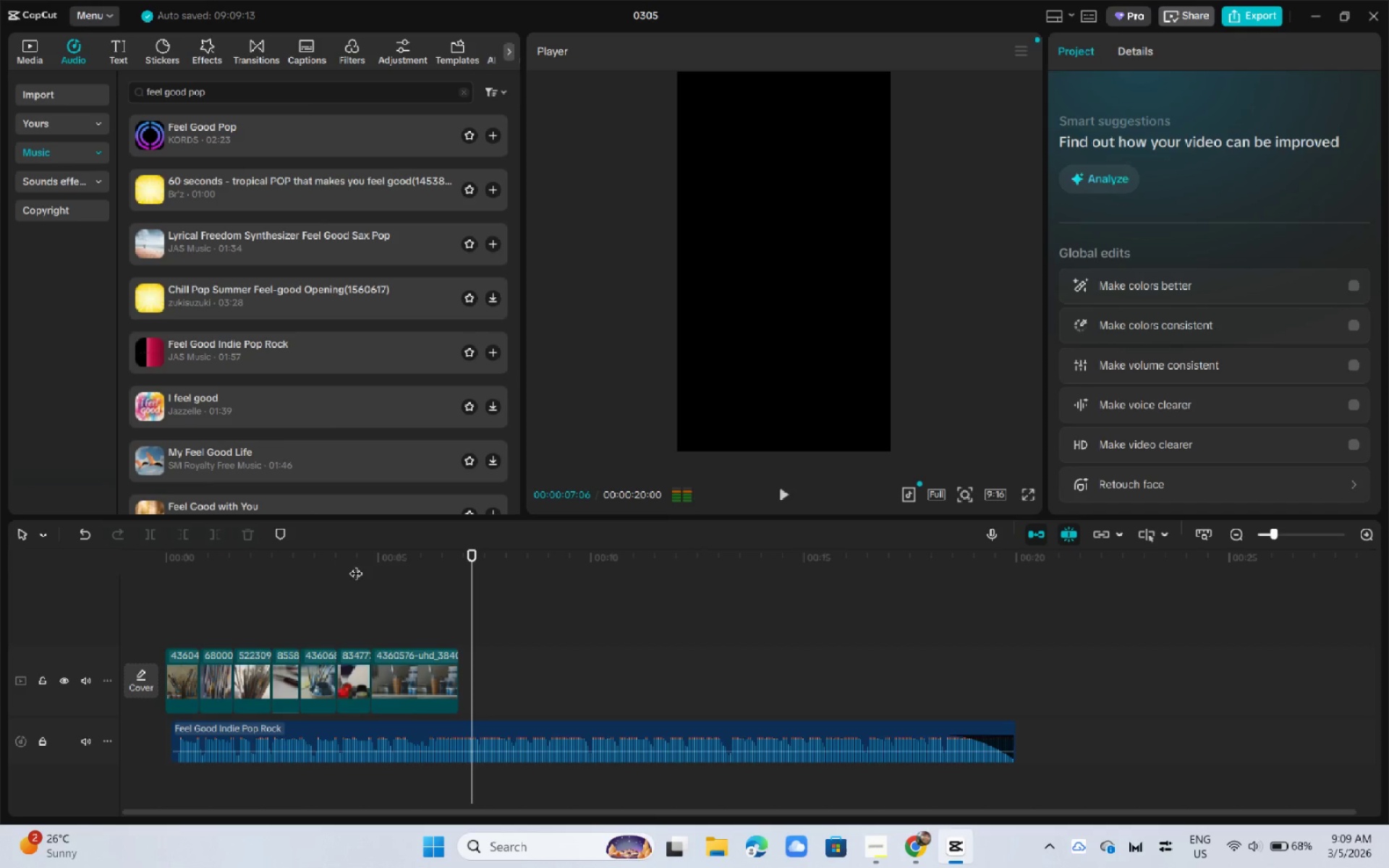 
key(Space)
 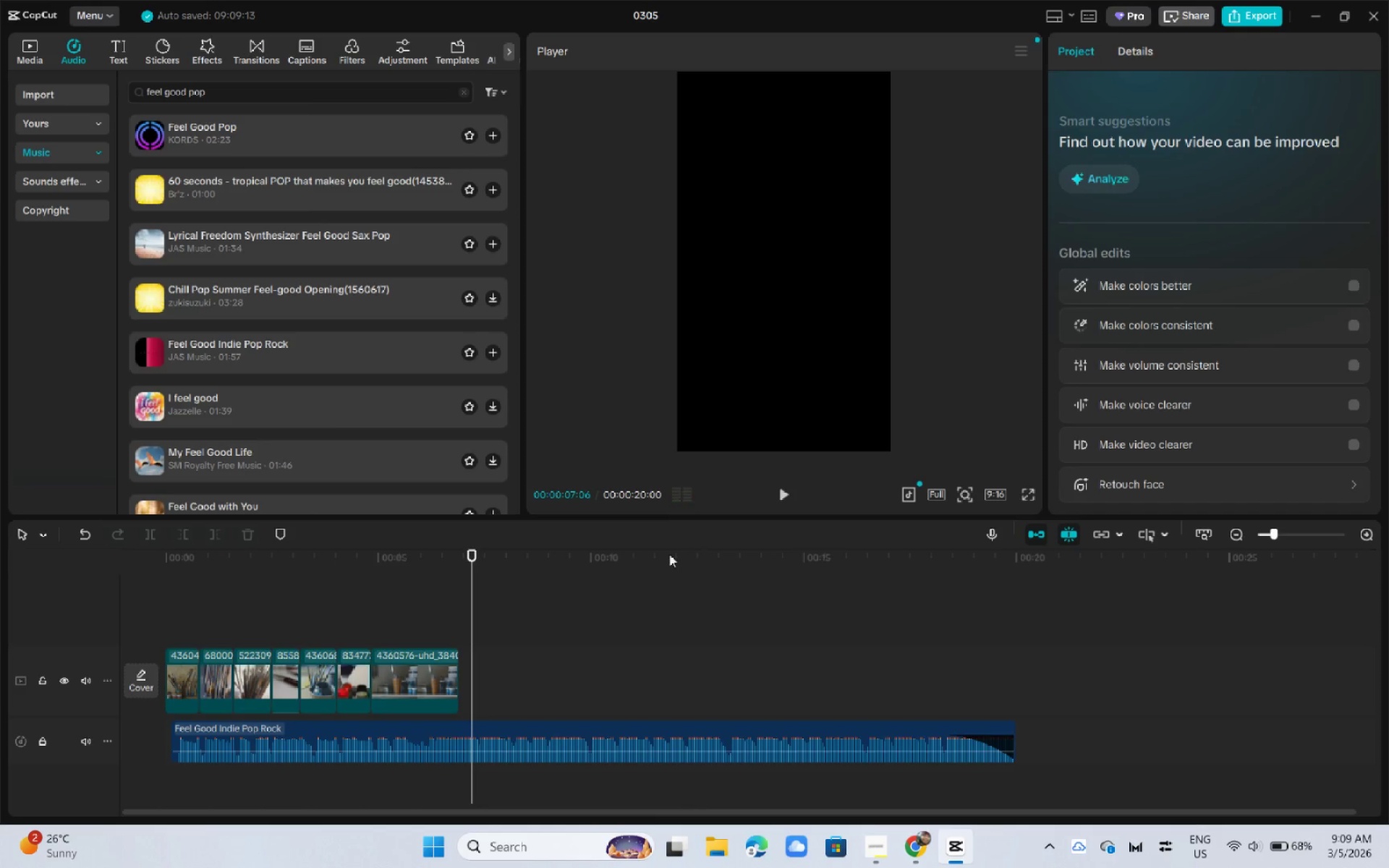 
key(Alt+AltLeft)
 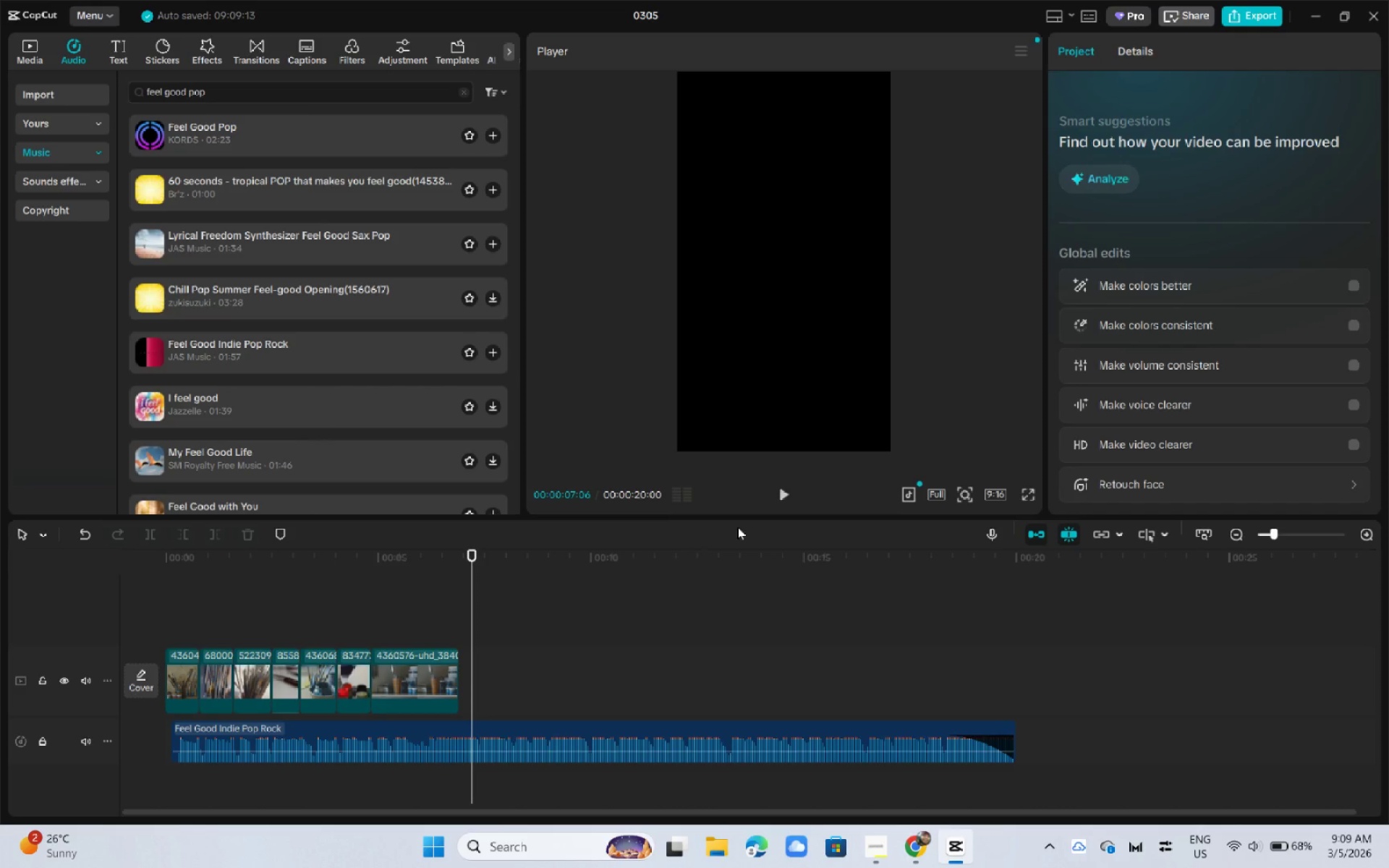 
key(Alt+AltLeft)
 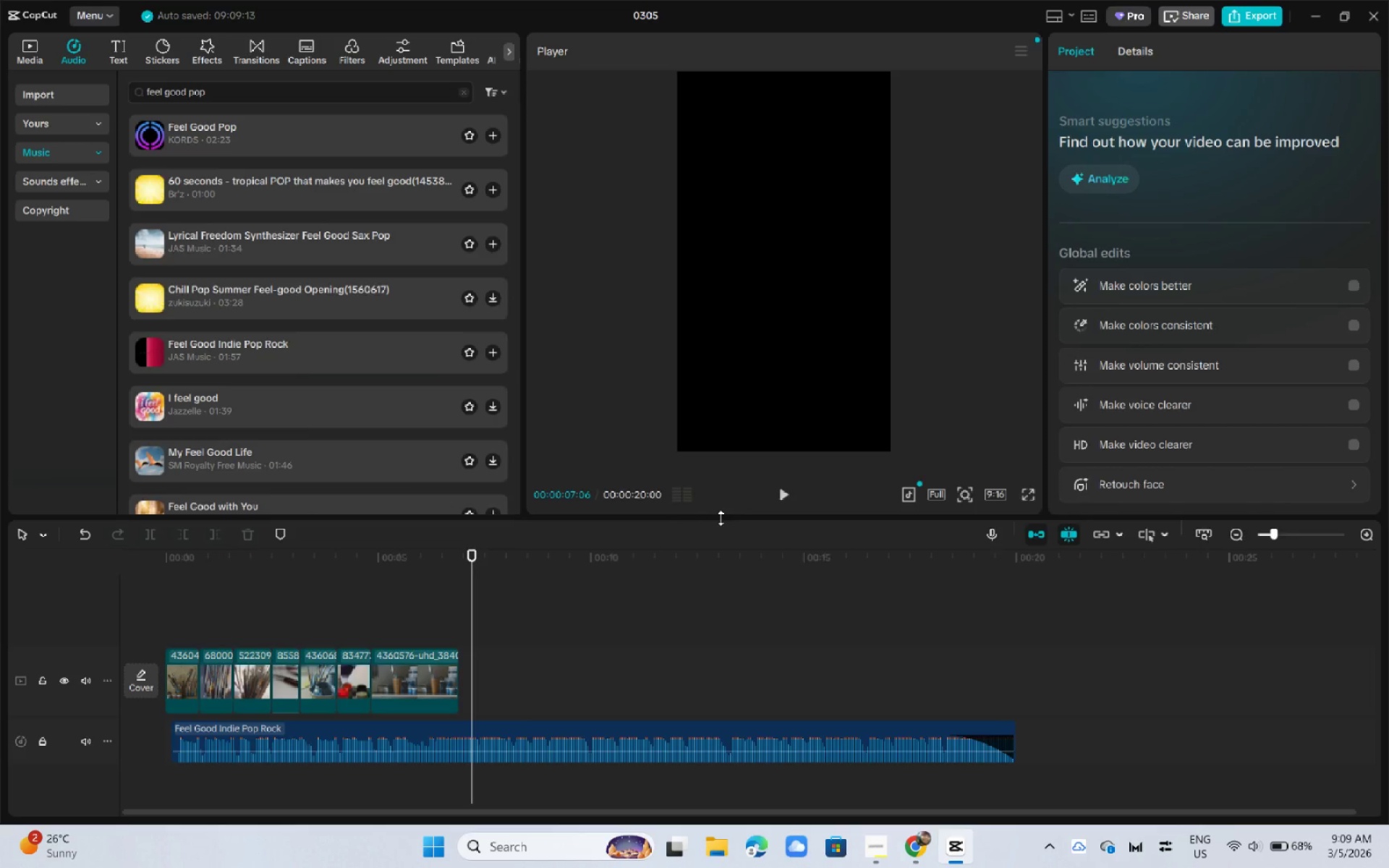 
key(Alt+Tab)
 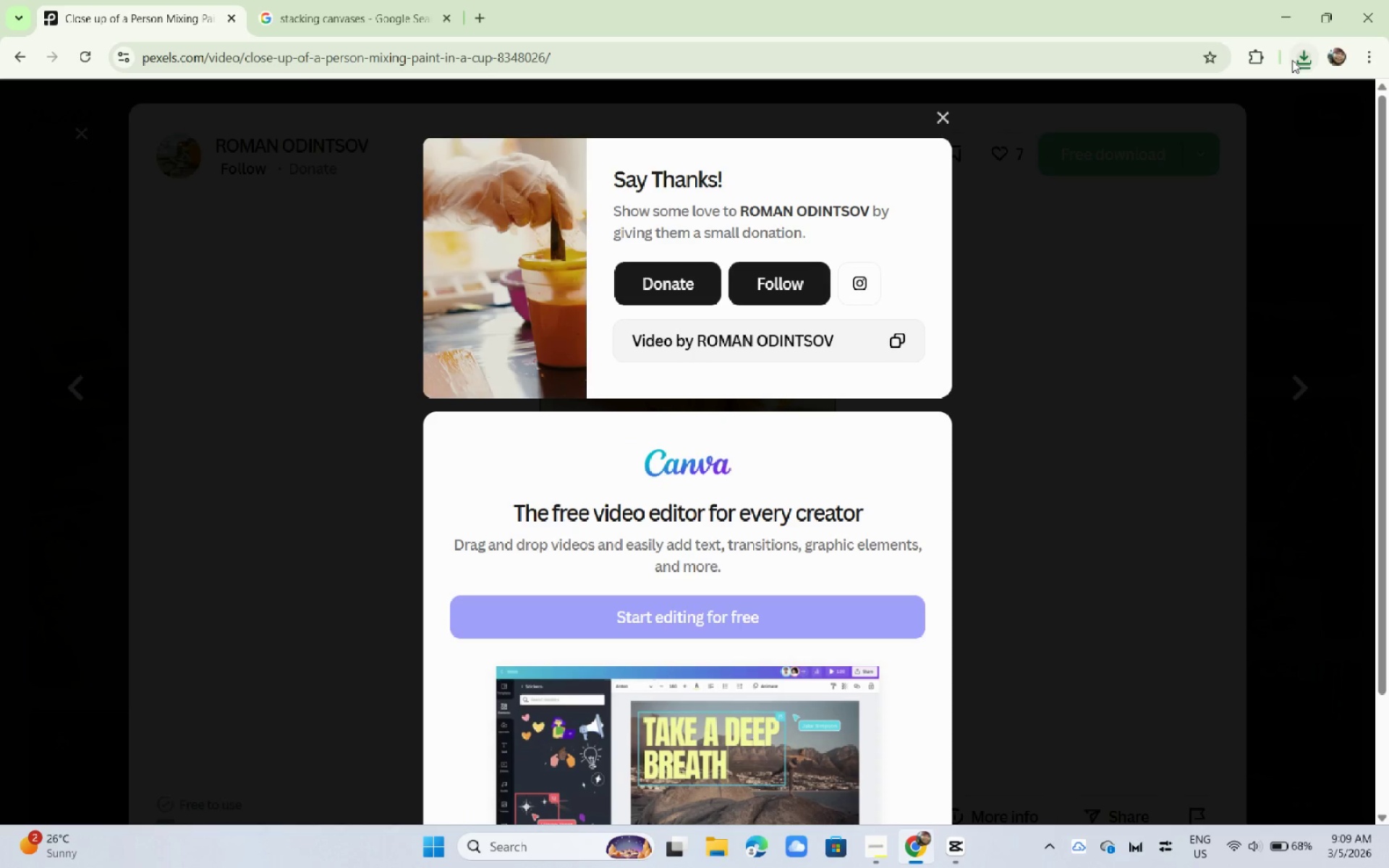 
double_click([1299, 60])
 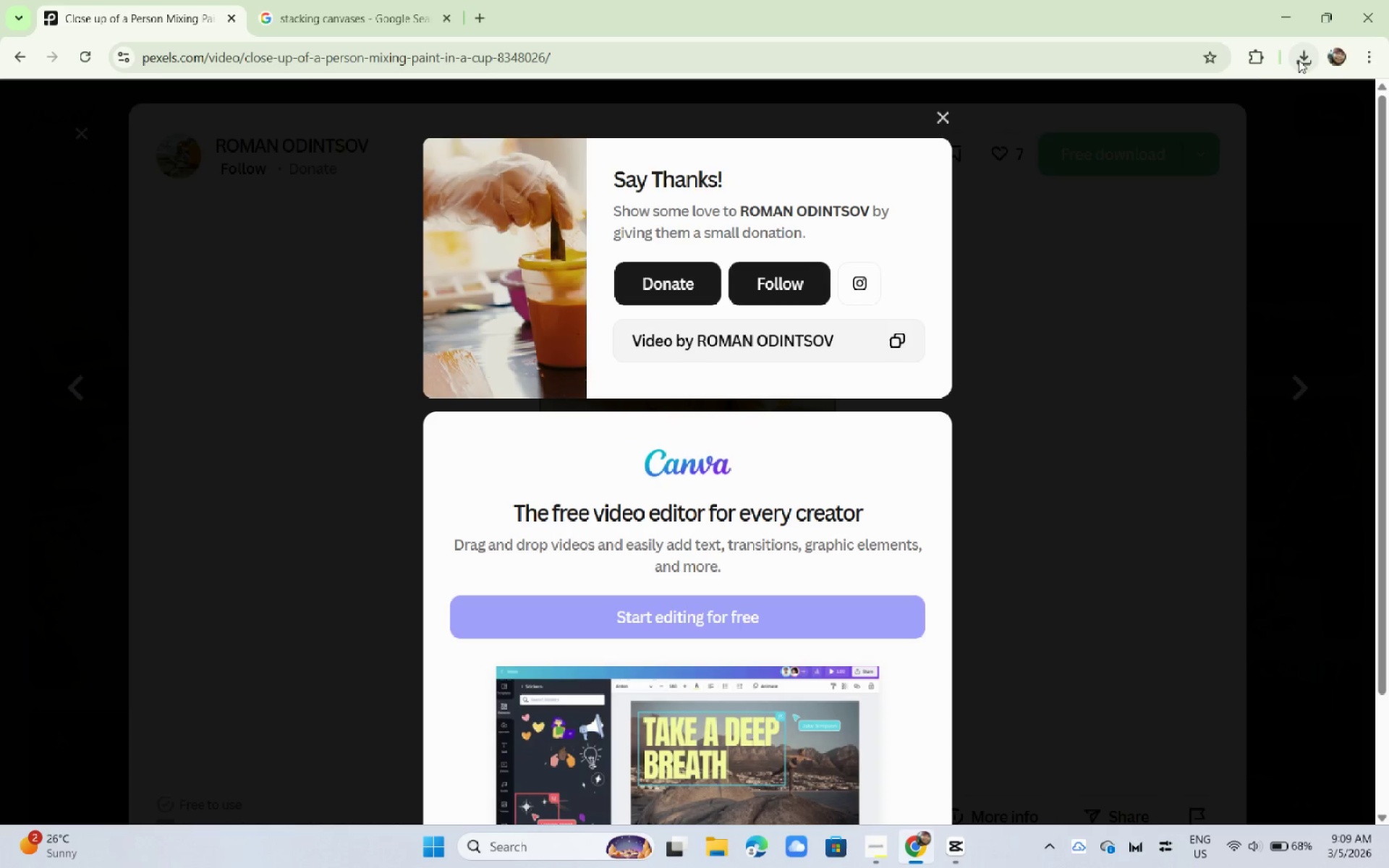 
triple_click([1299, 60])
 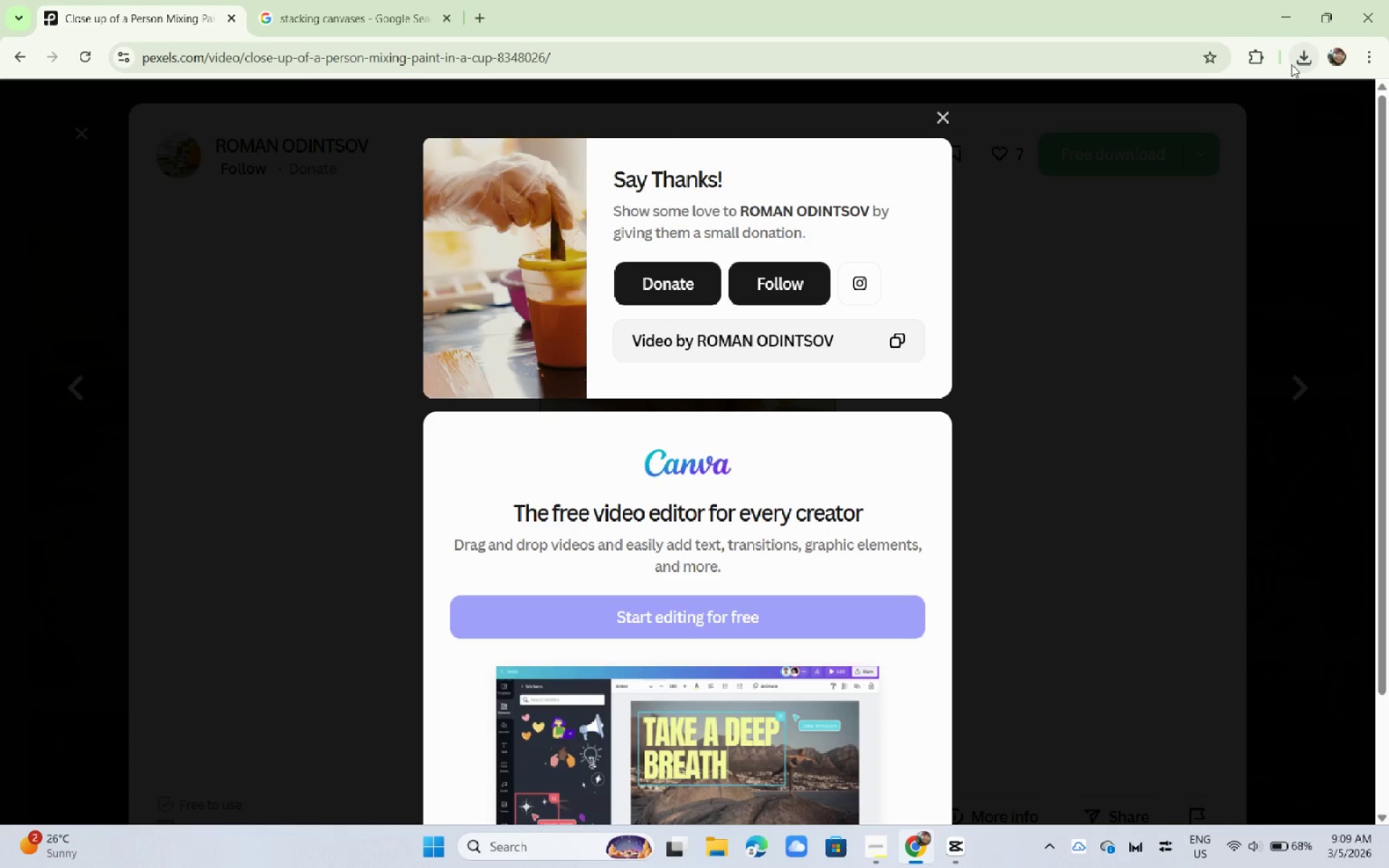 
left_click_drag(start_coordinate=[1294, 63], to_coordinate=[1298, 61])
 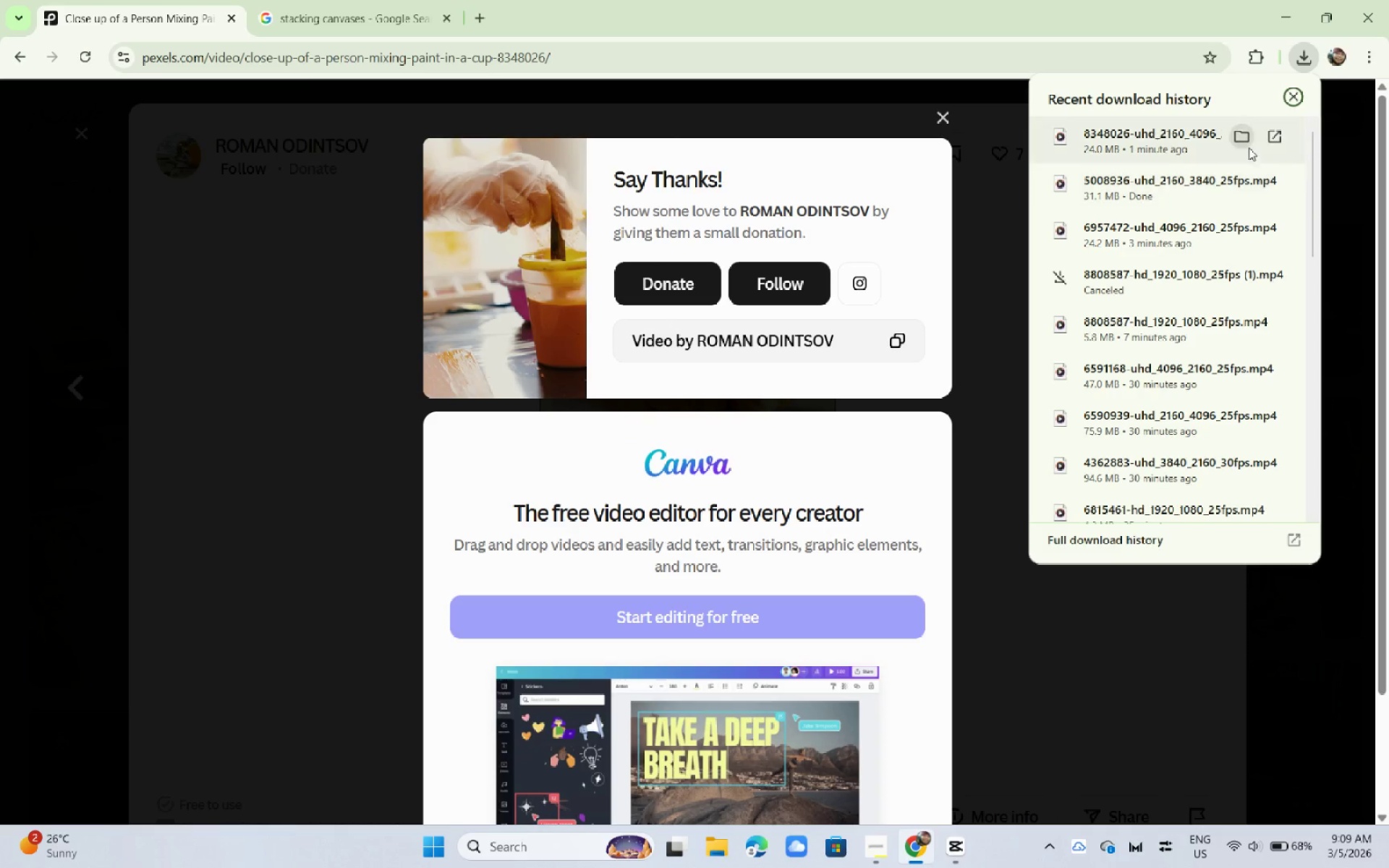 
left_click([1246, 139])
 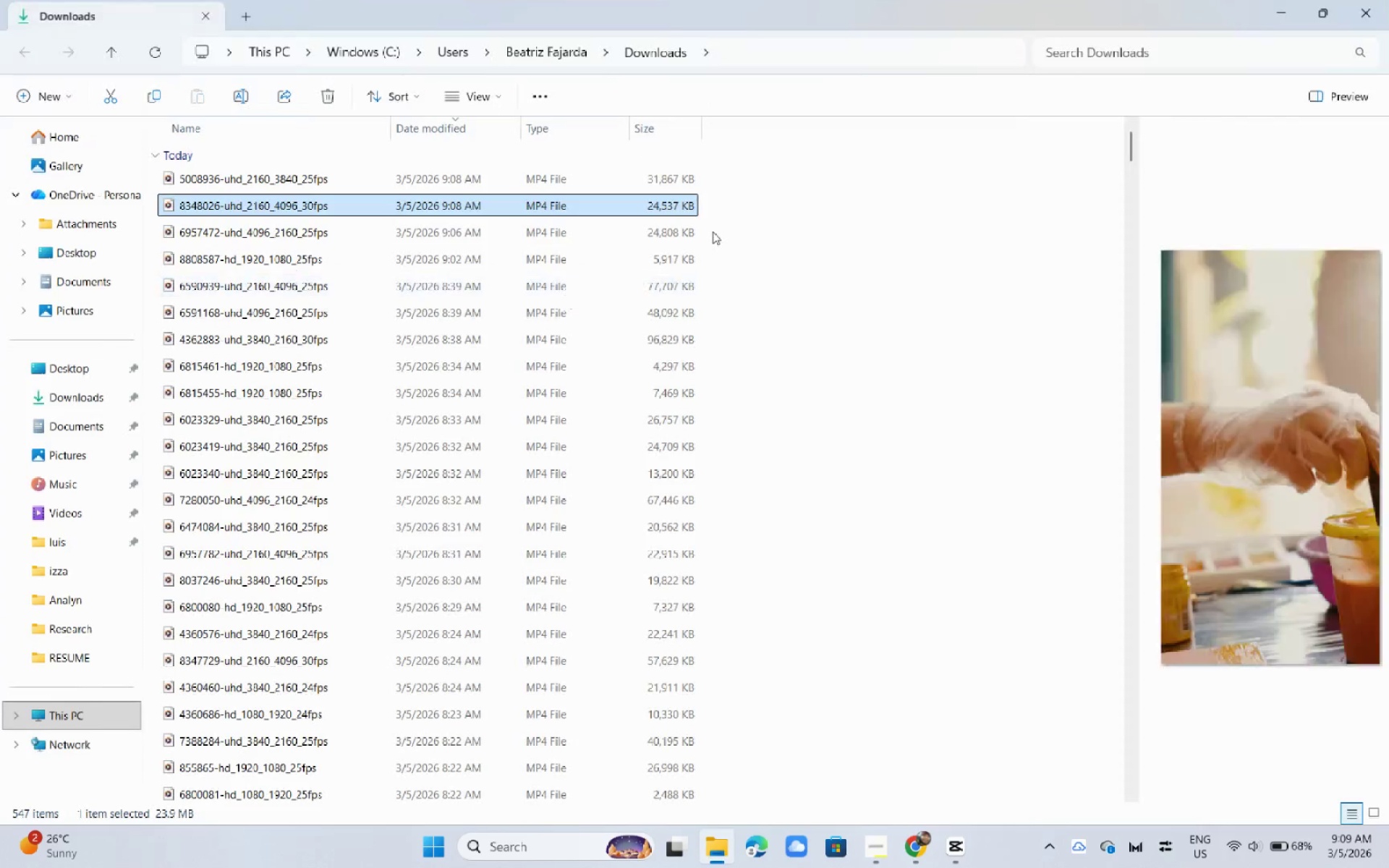 
right_click([815, 232])
 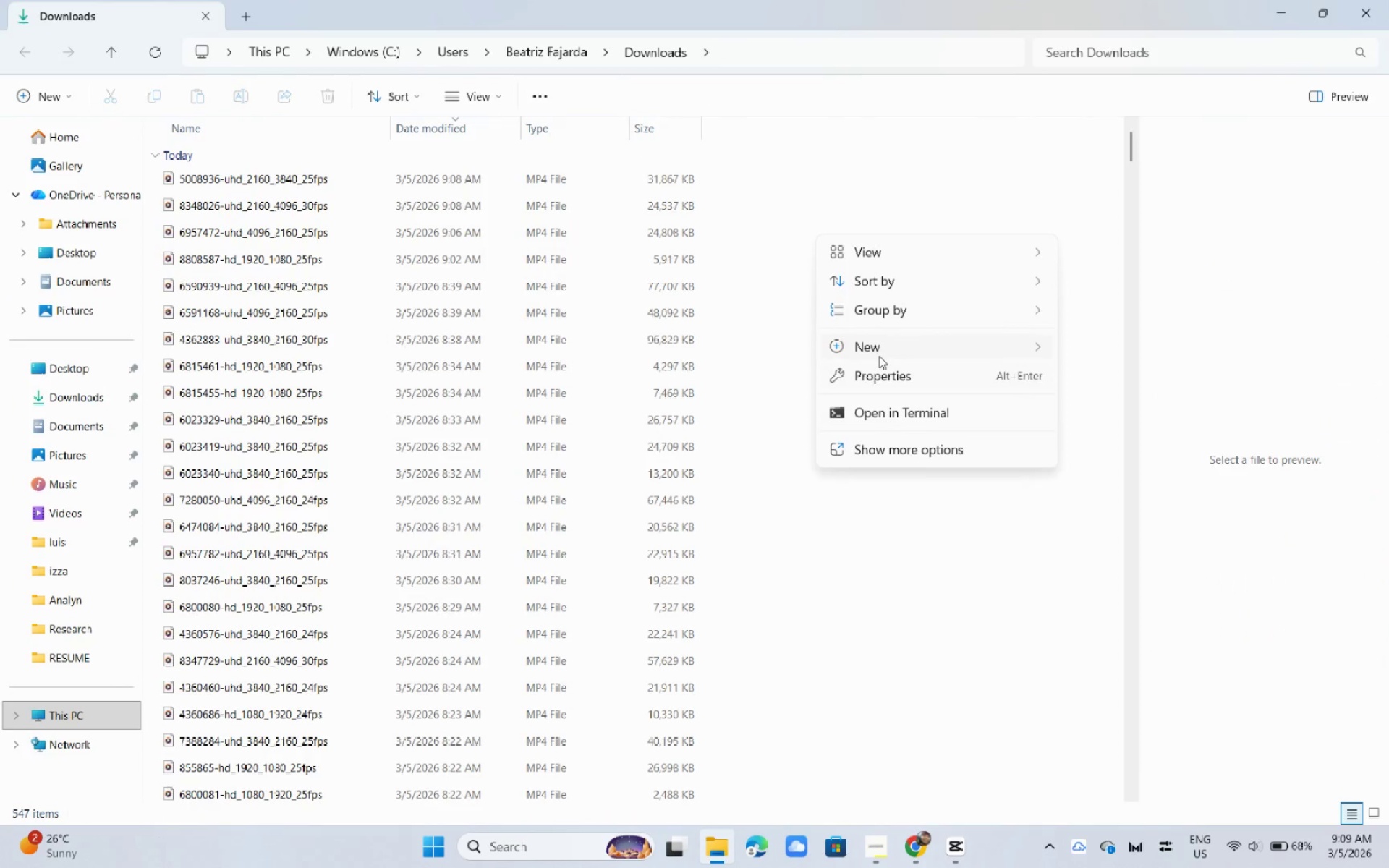 
left_click([888, 460])
 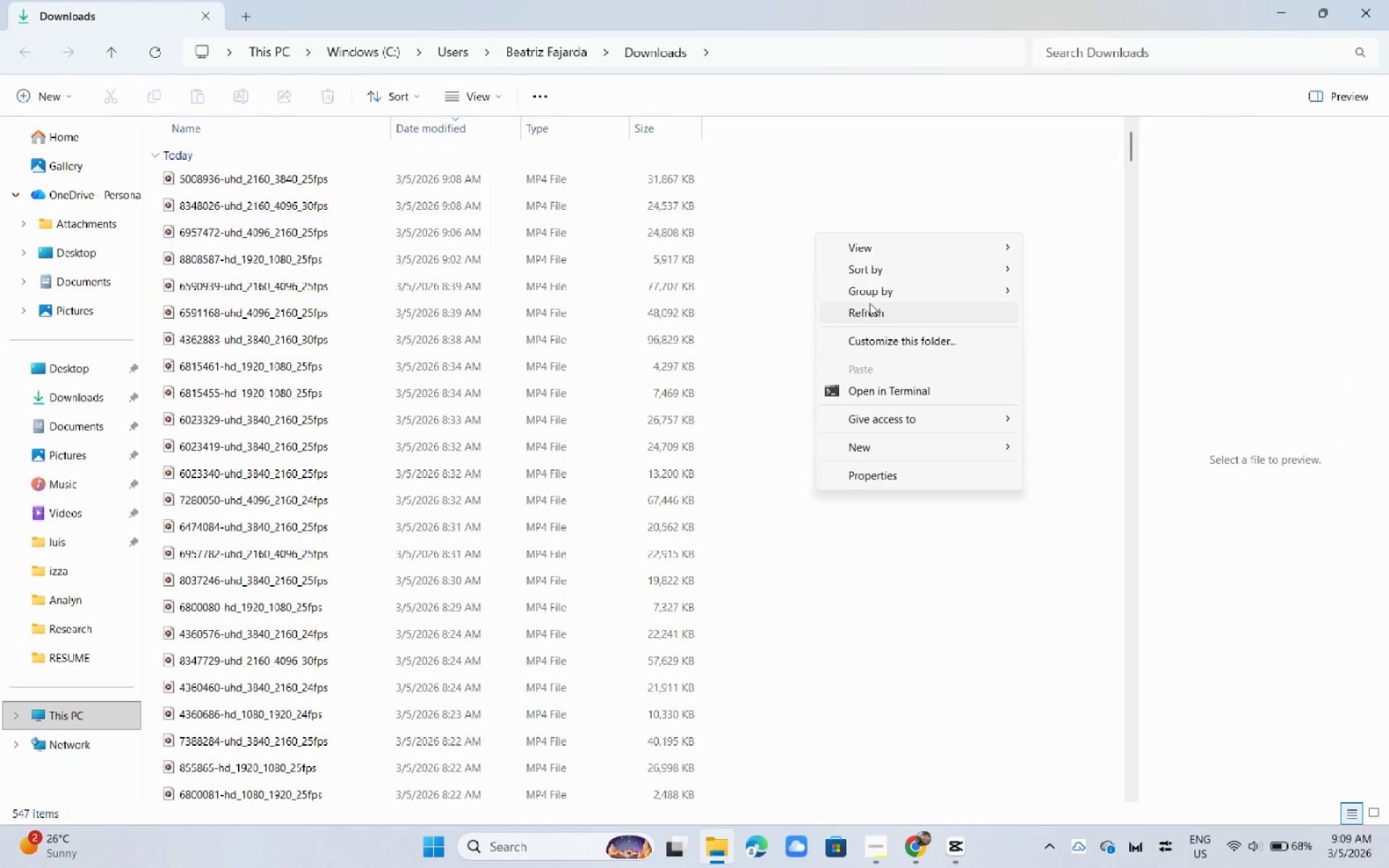 
left_click([875, 312])
 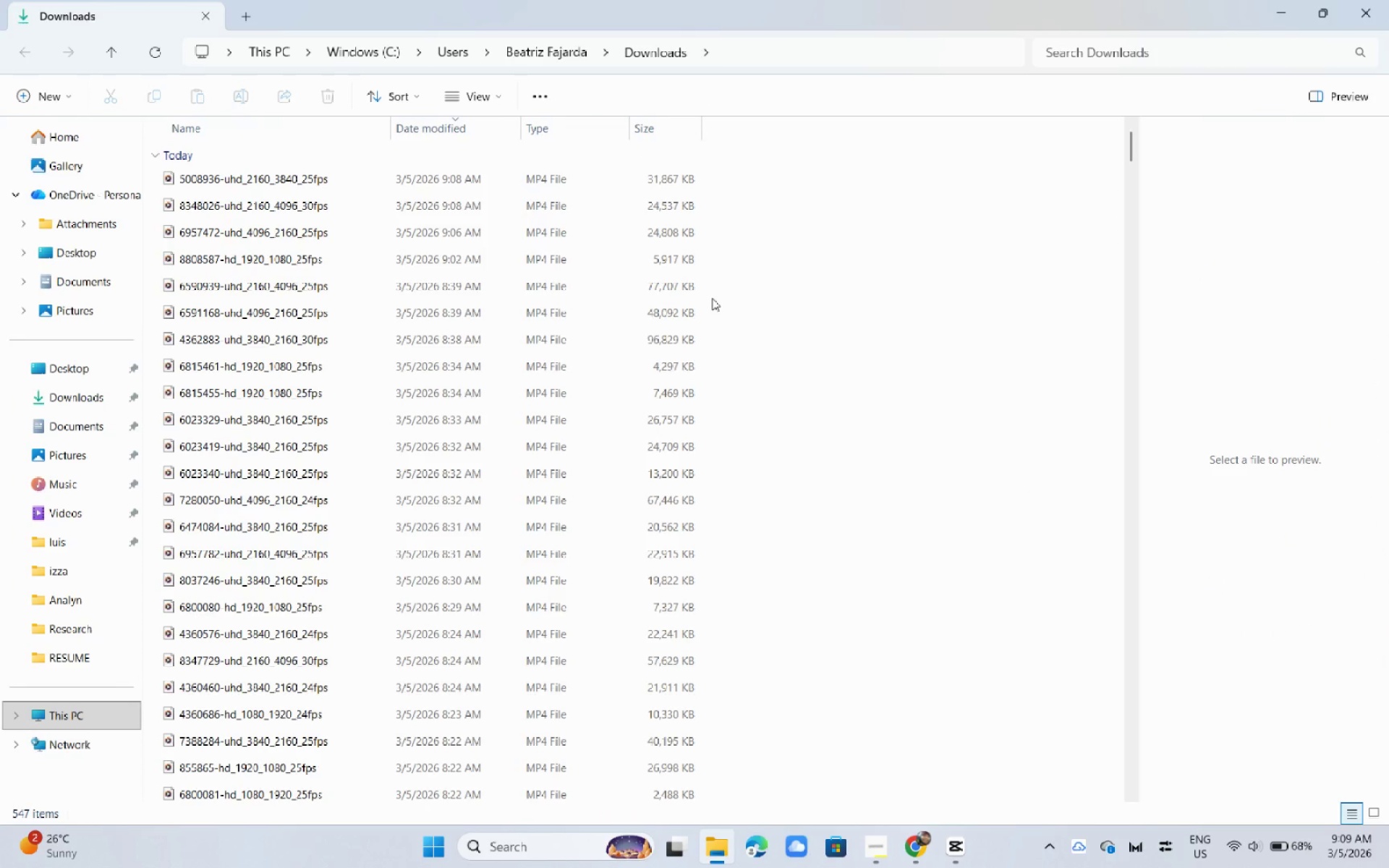 
scroll: coordinate [712, 298], scroll_direction: up, amount: 4.0
 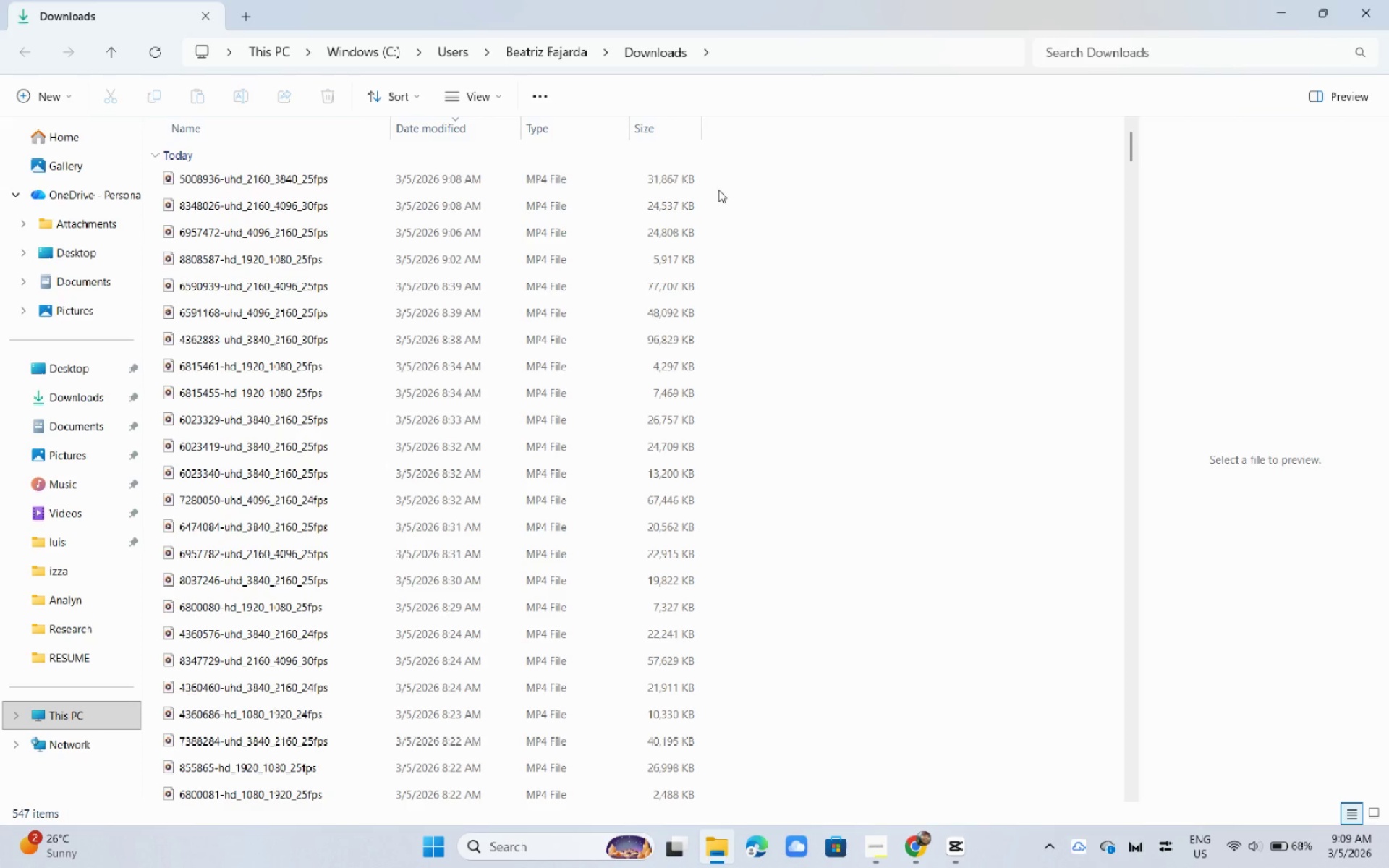 
double_click([674, 184])
 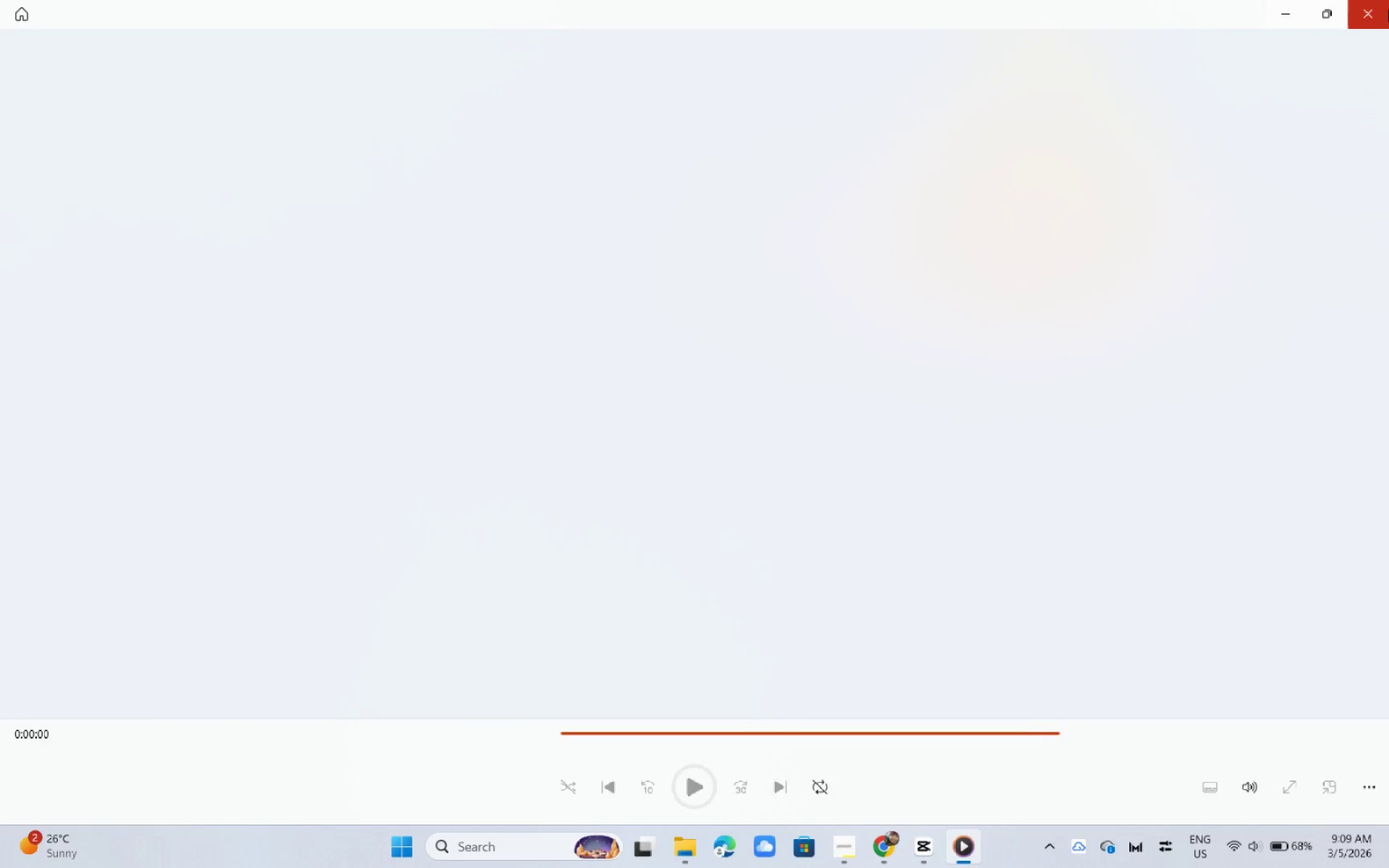 
left_click([1388, 8])
 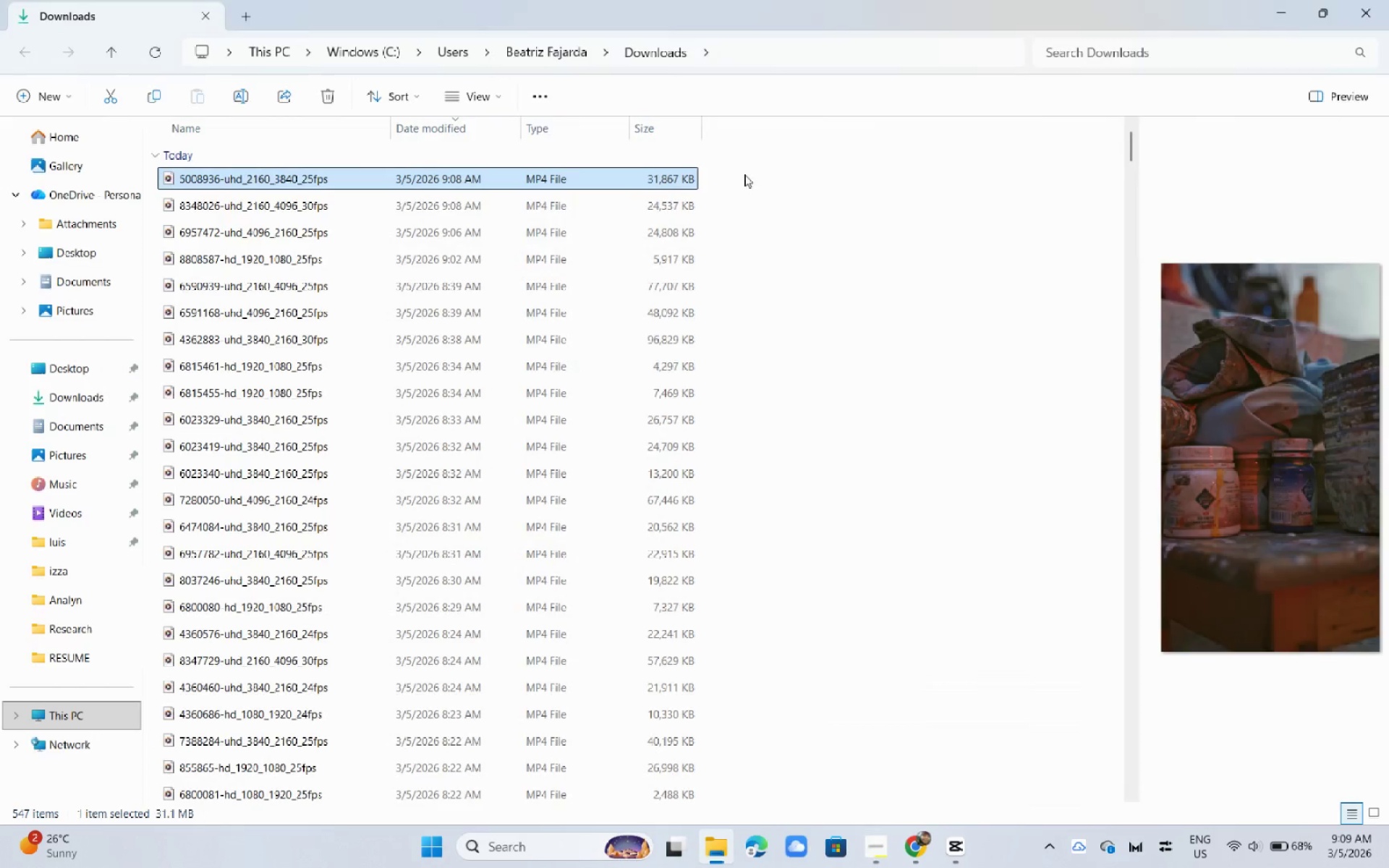 
left_click_drag(start_coordinate=[745, 174], to_coordinate=[670, 231])
 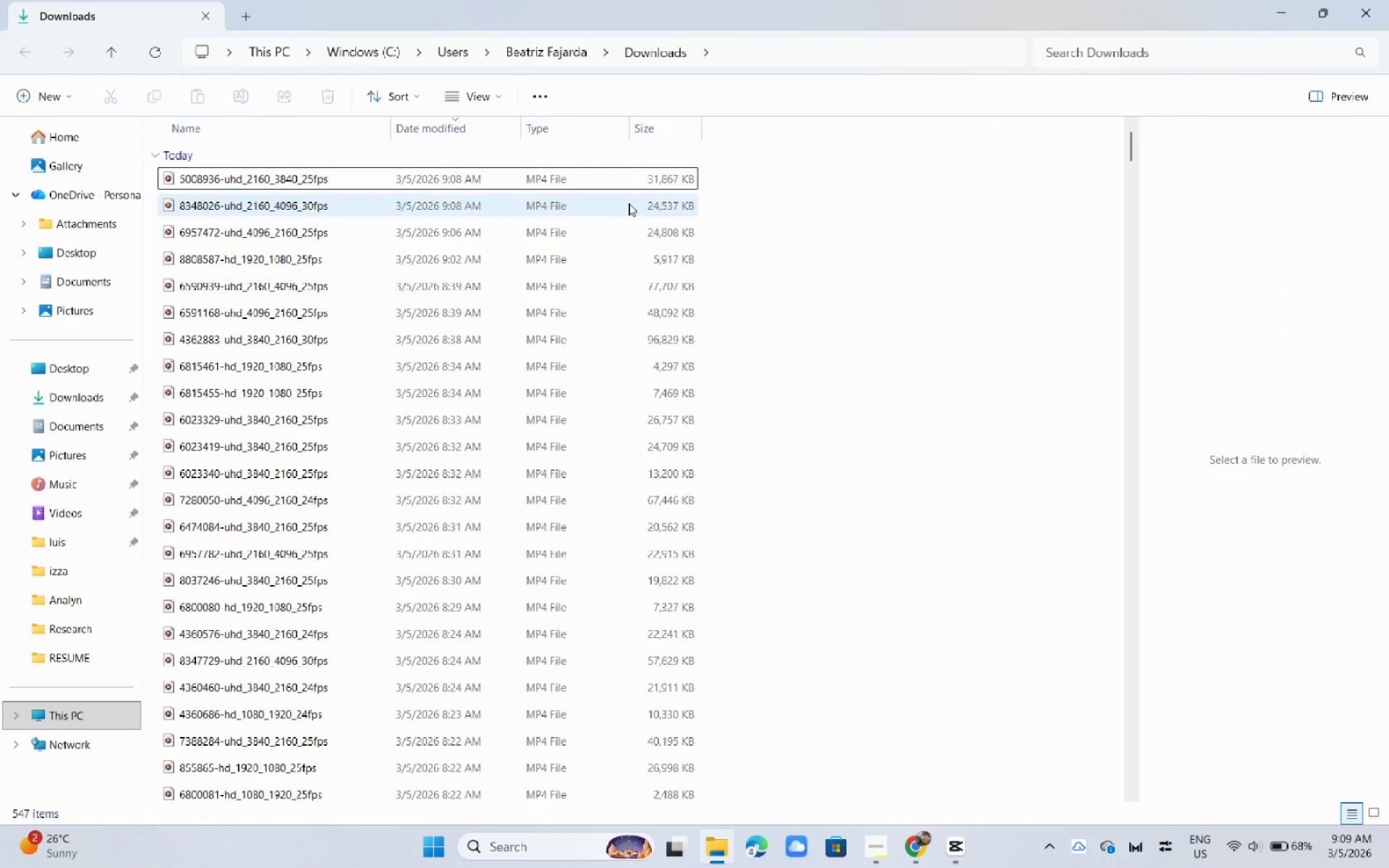 
double_click([629, 203])
 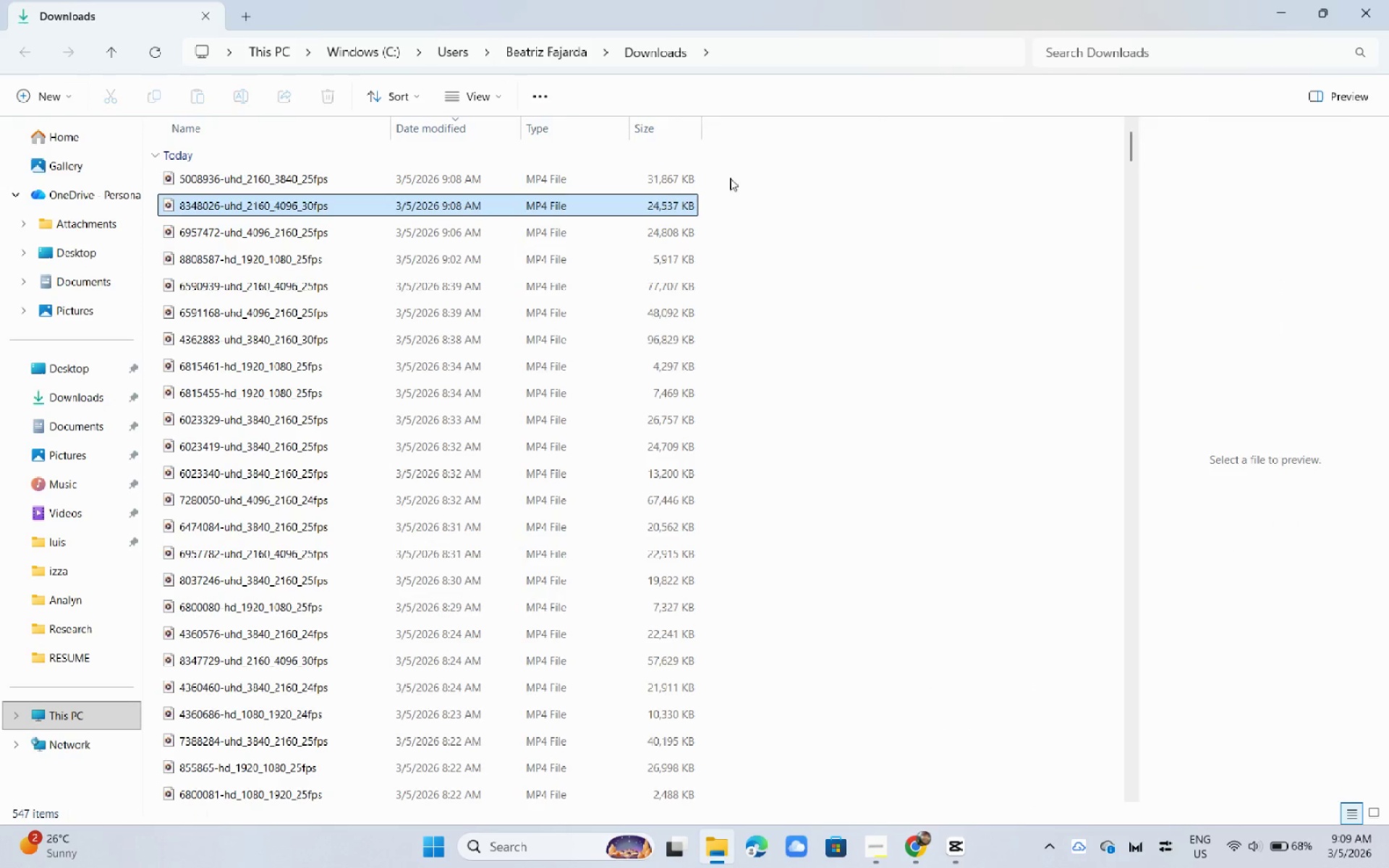 
triple_click([737, 176])
 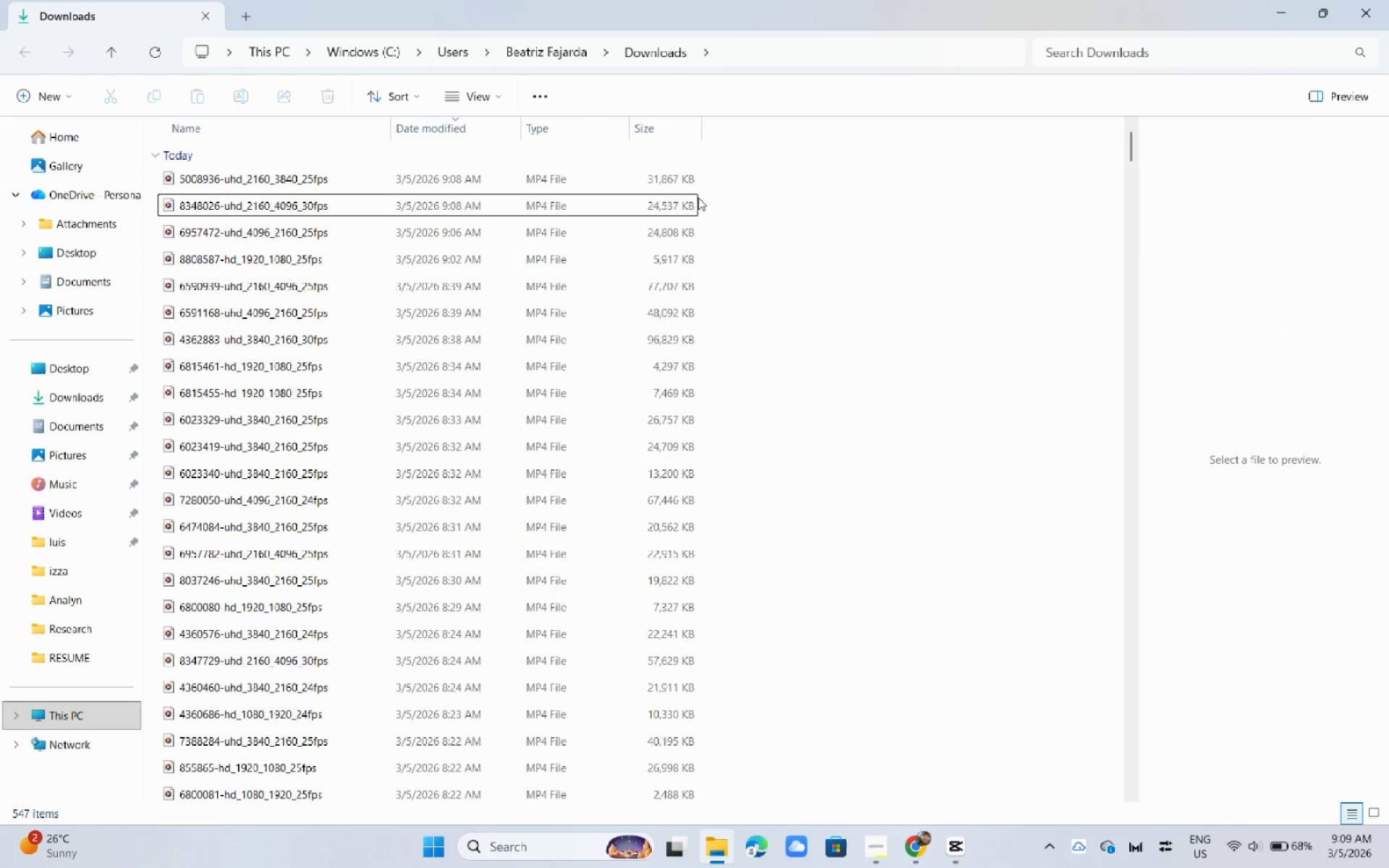 
left_click_drag(start_coordinate=[735, 176], to_coordinate=[669, 226])
 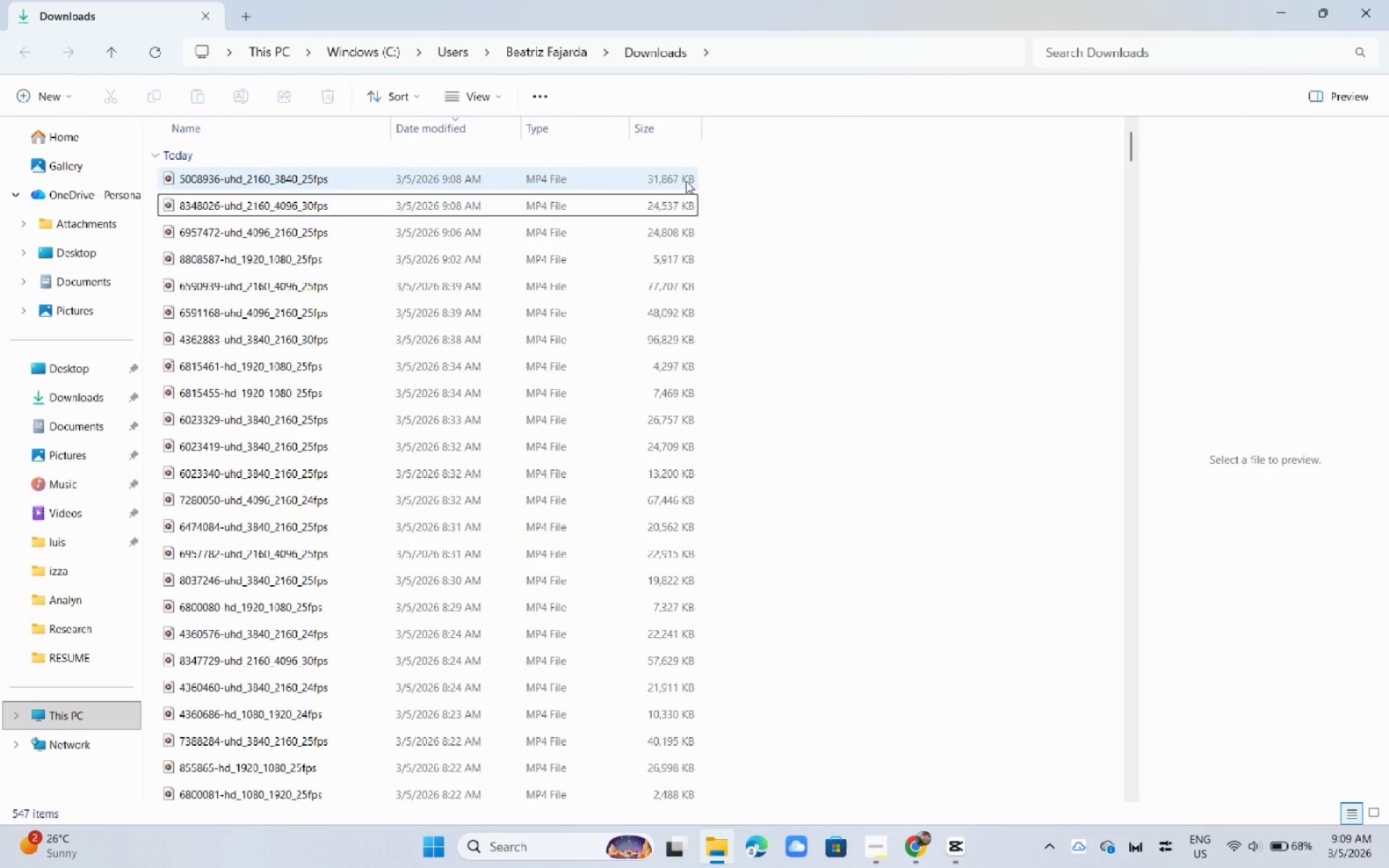 
left_click([686, 181])
 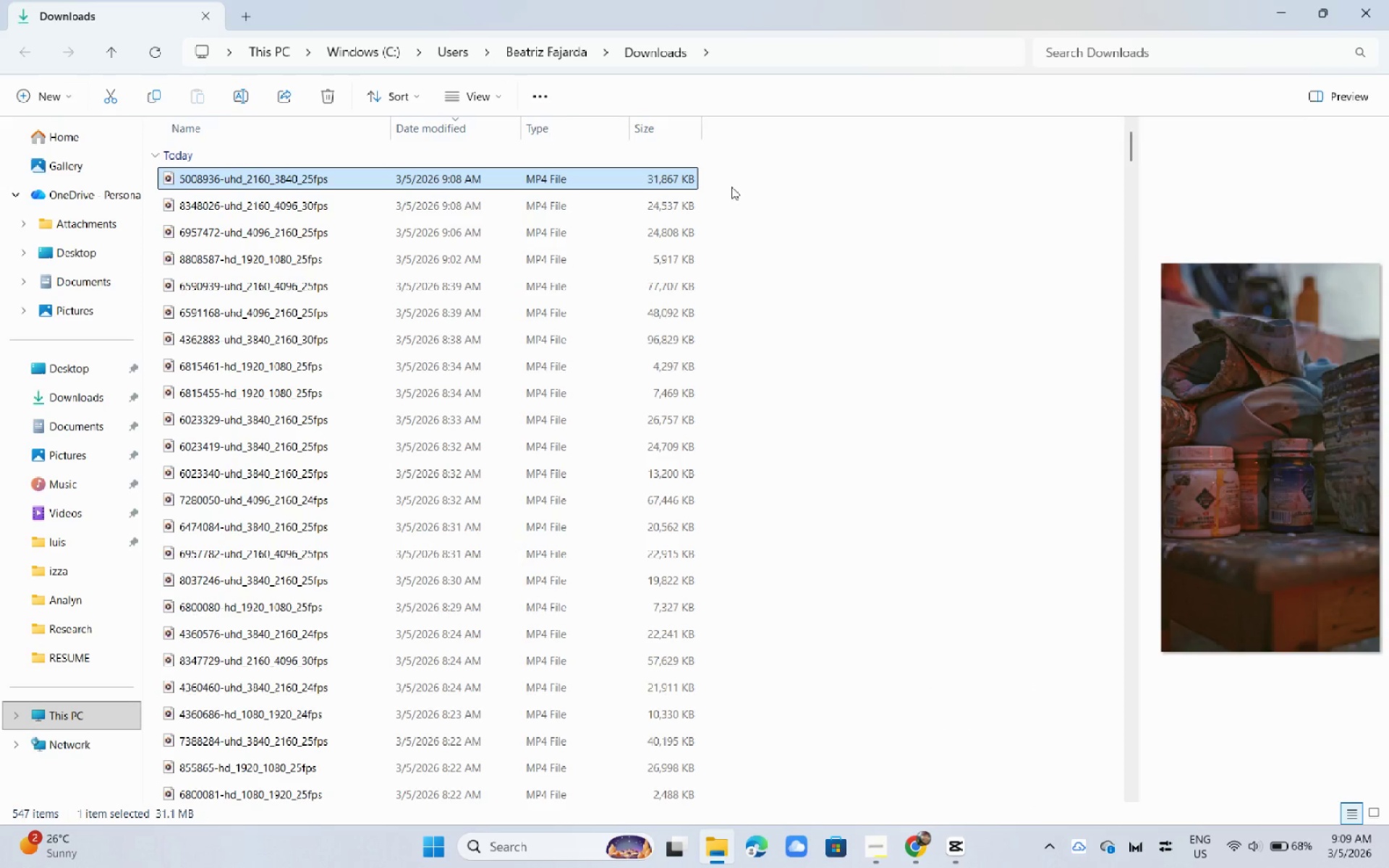 
left_click_drag(start_coordinate=[737, 184], to_coordinate=[642, 233])
 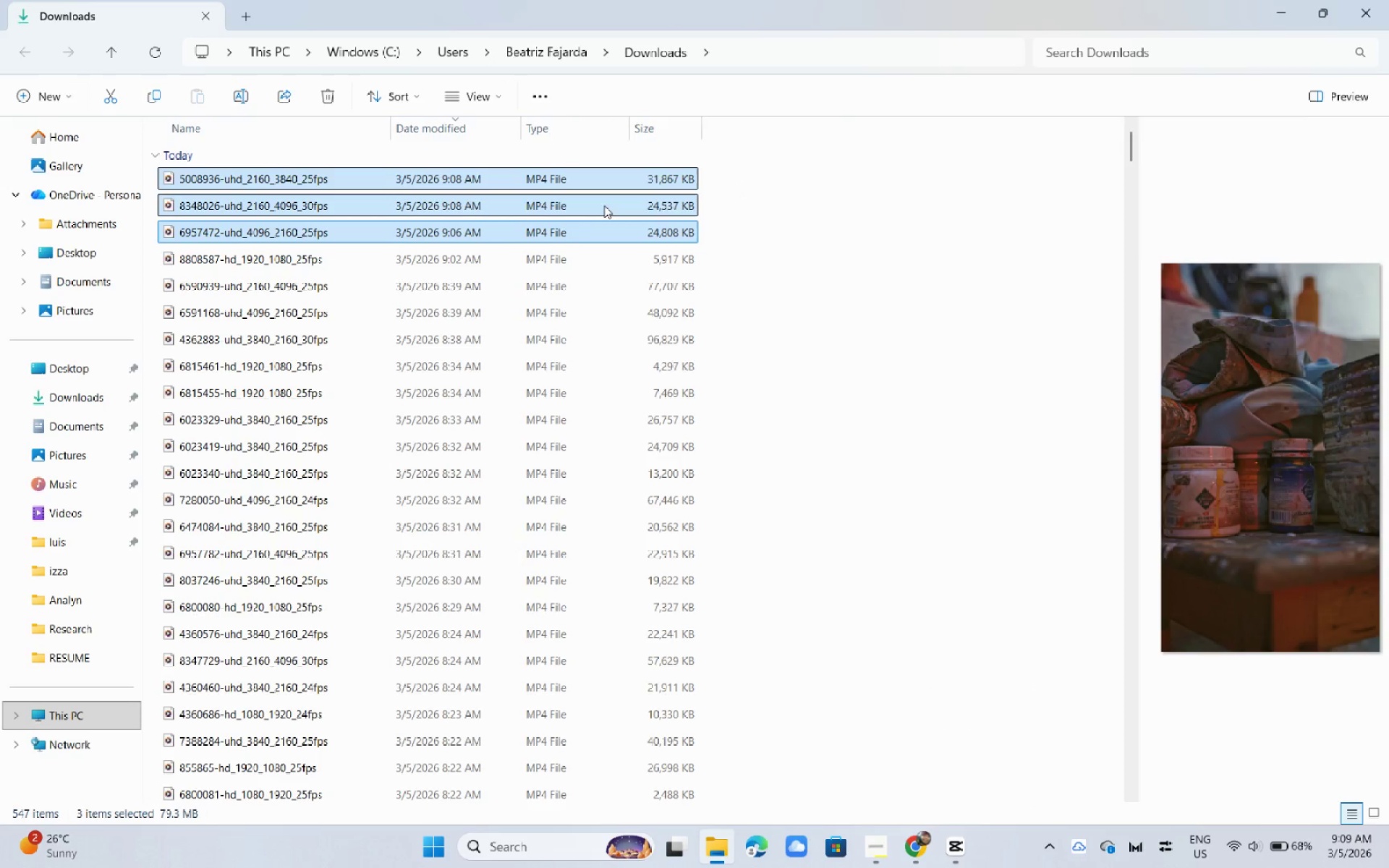 
left_click_drag(start_coordinate=[604, 205], to_coordinate=[558, 694])
 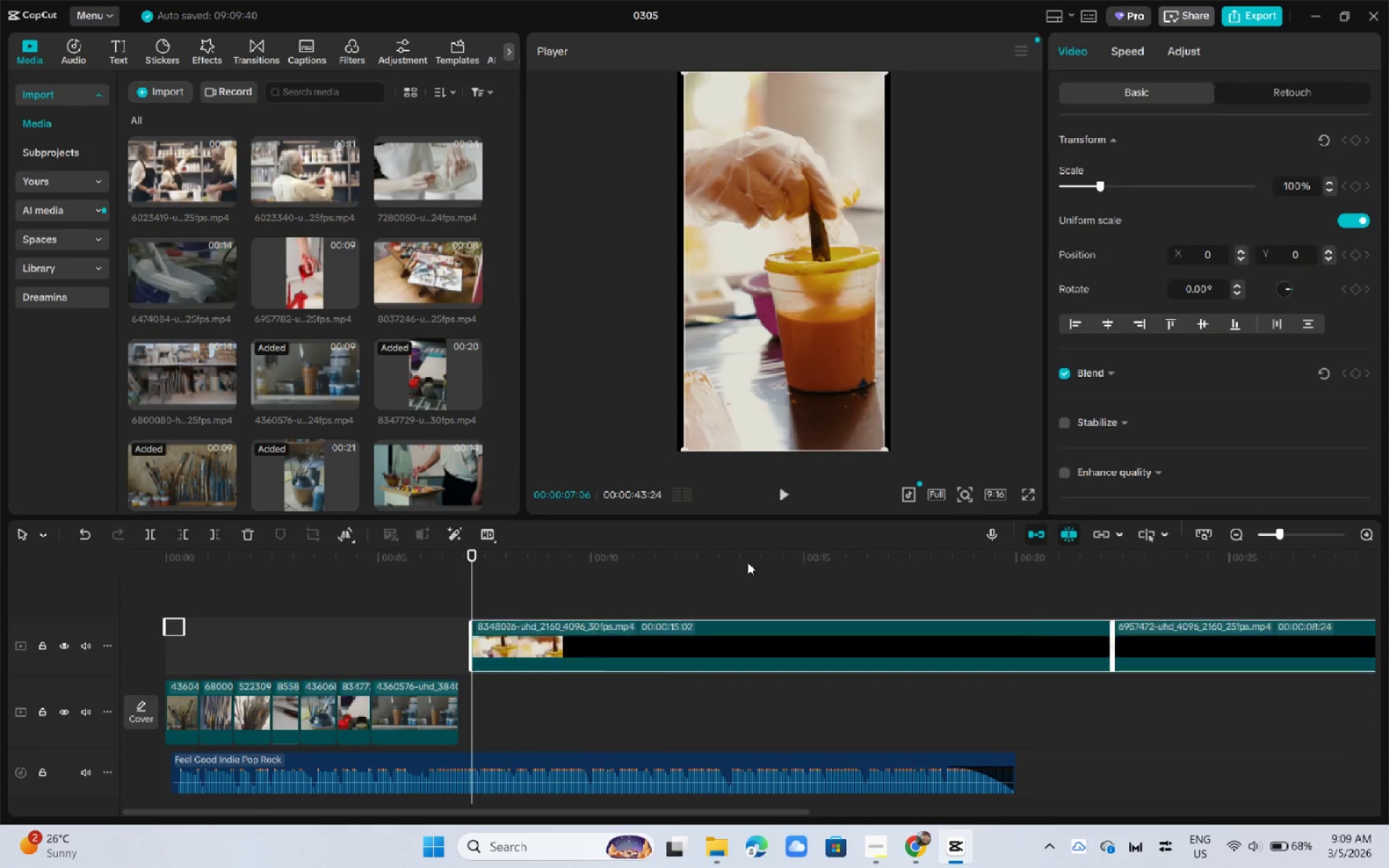 
key(Alt+Tab)
 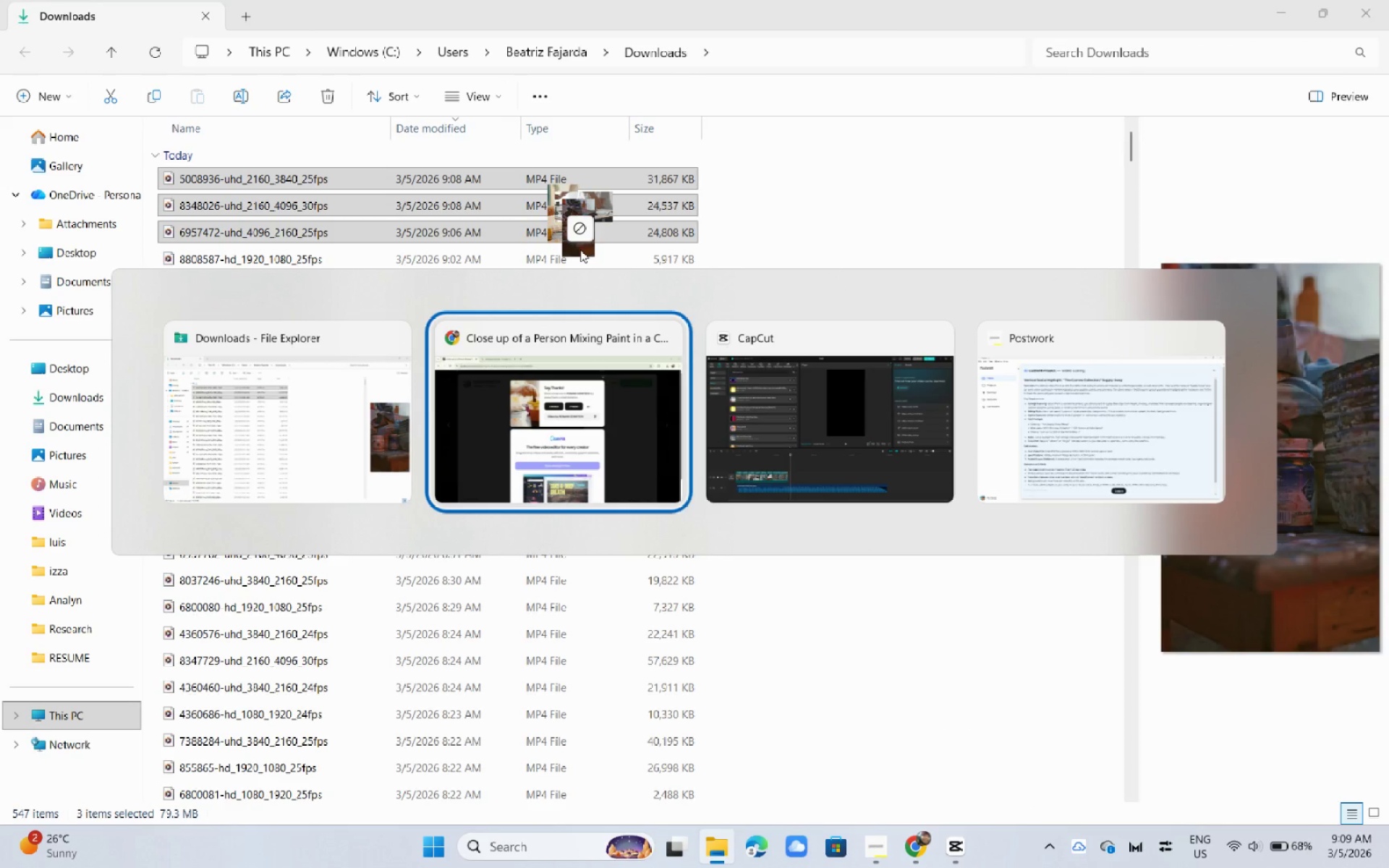 
key(Alt+Tab)
 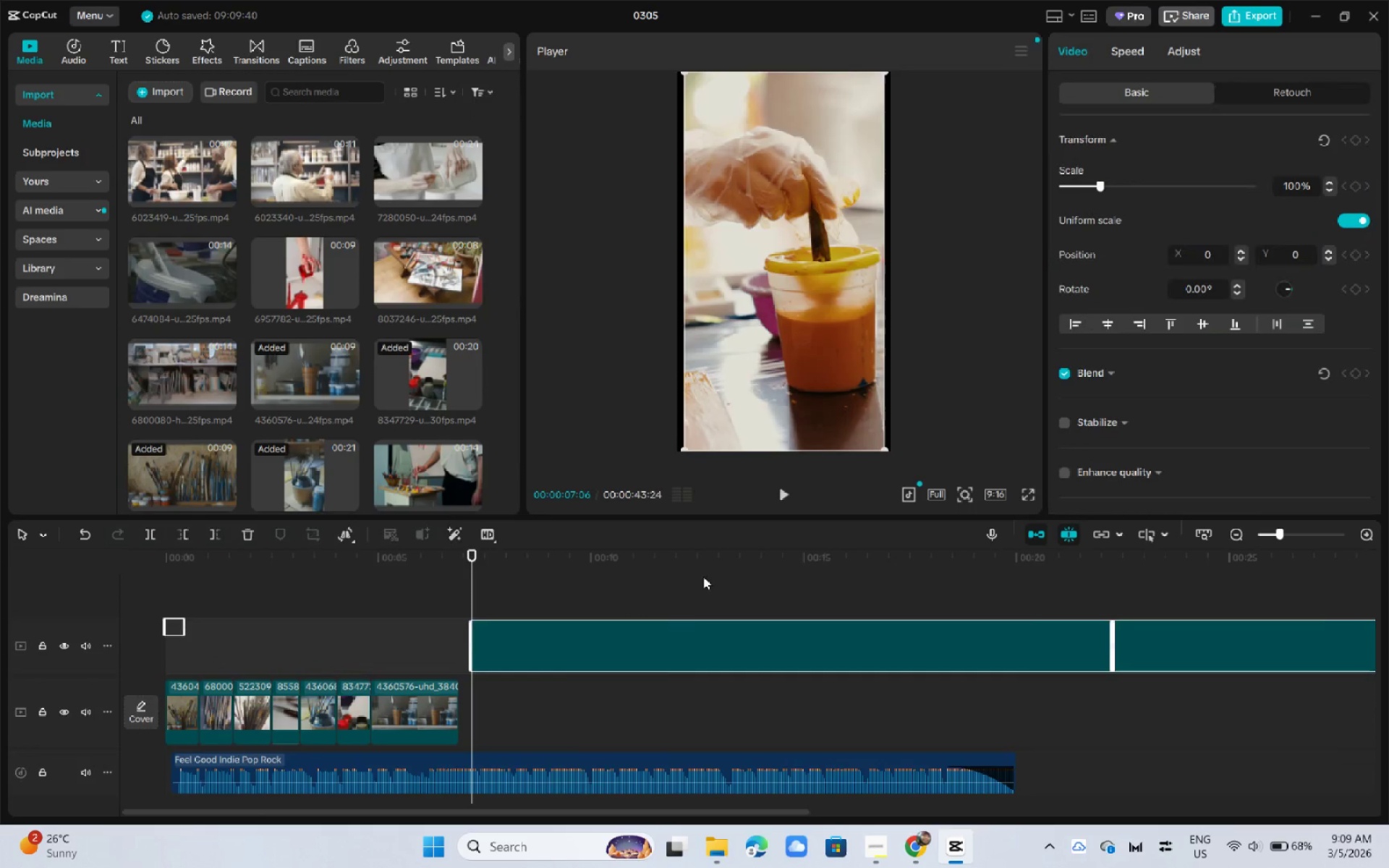 
left_click([637, 632])
 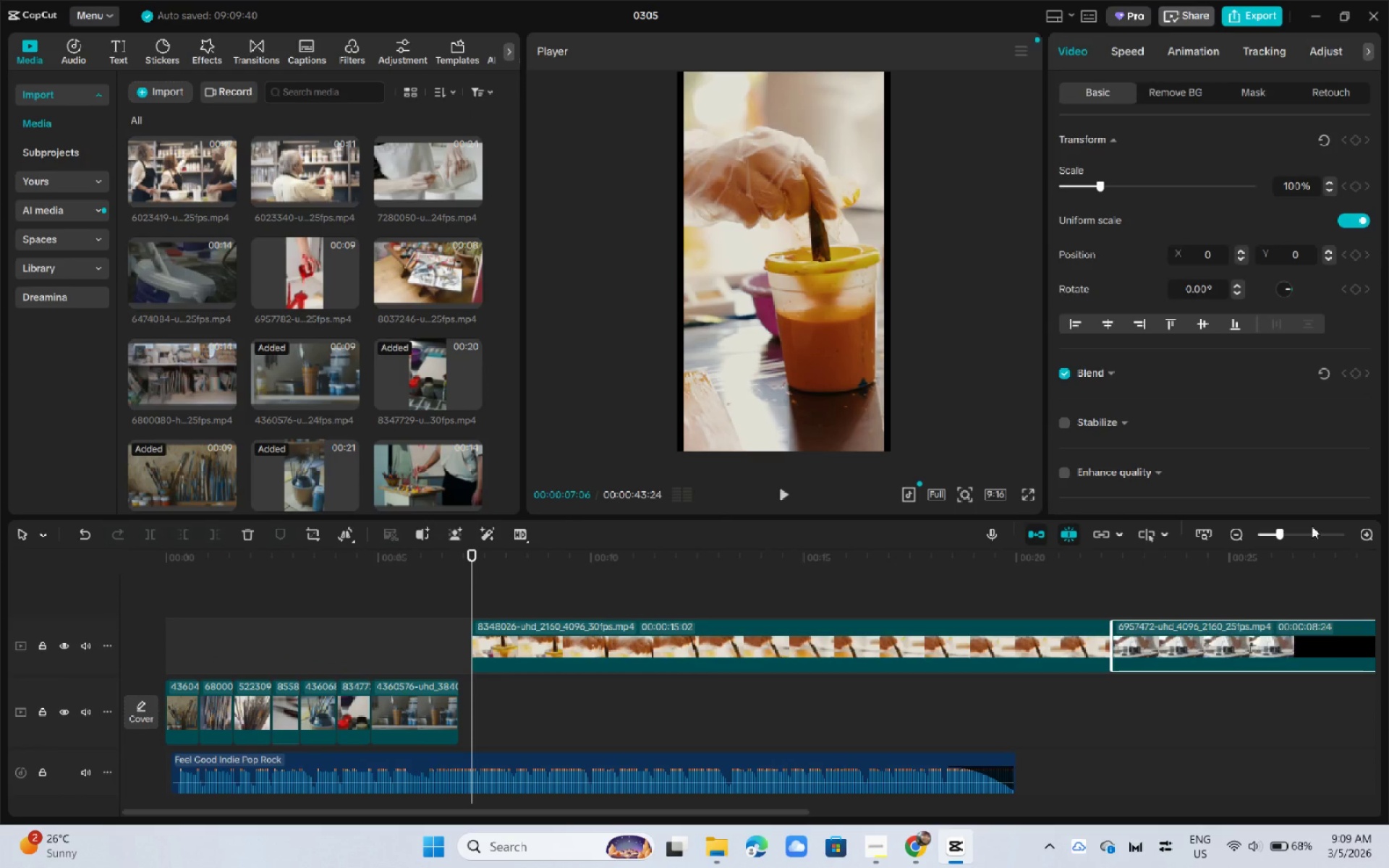 
left_click_drag(start_coordinate=[1299, 532], to_coordinate=[1275, 537])
 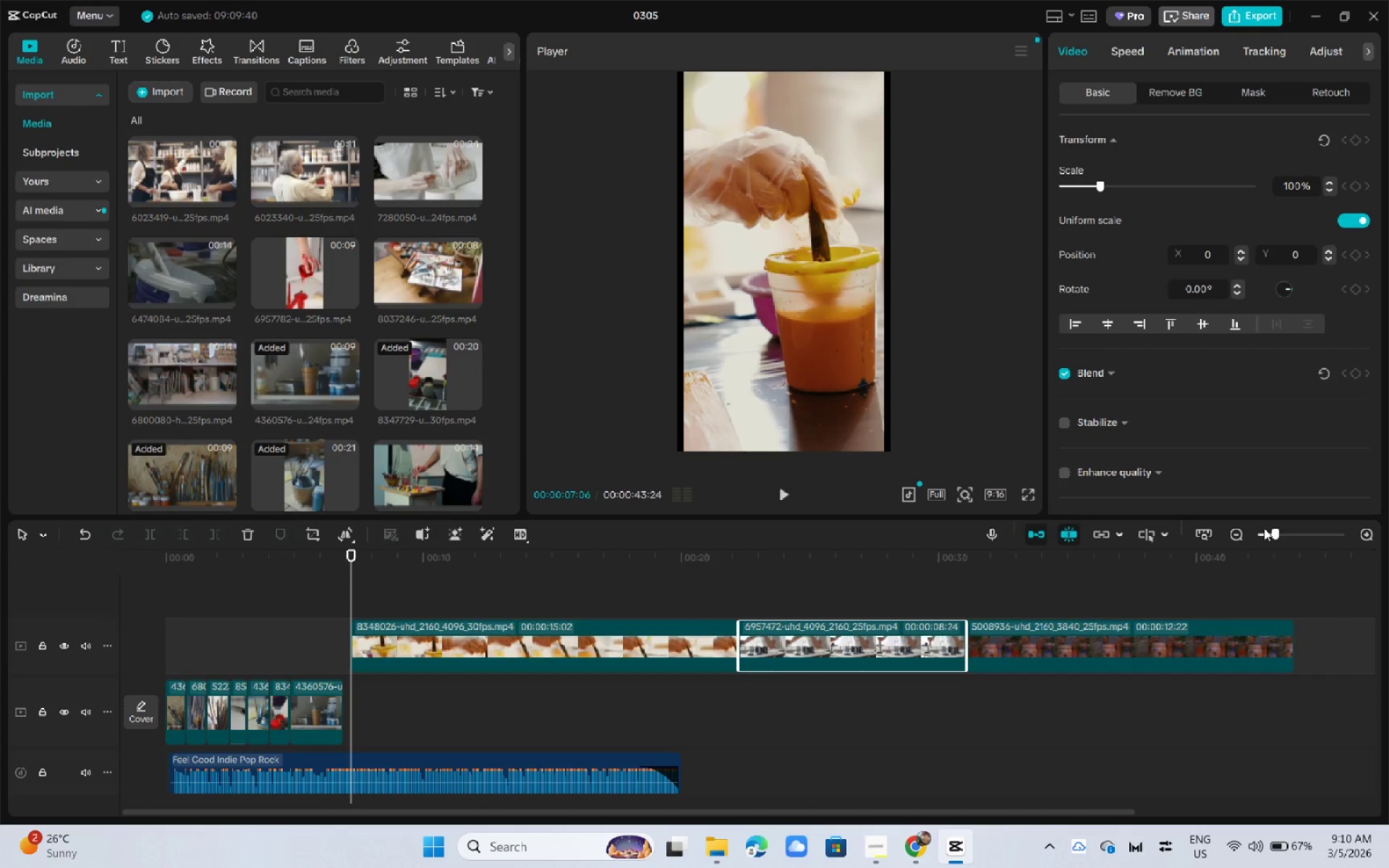 
wait(34.44)
 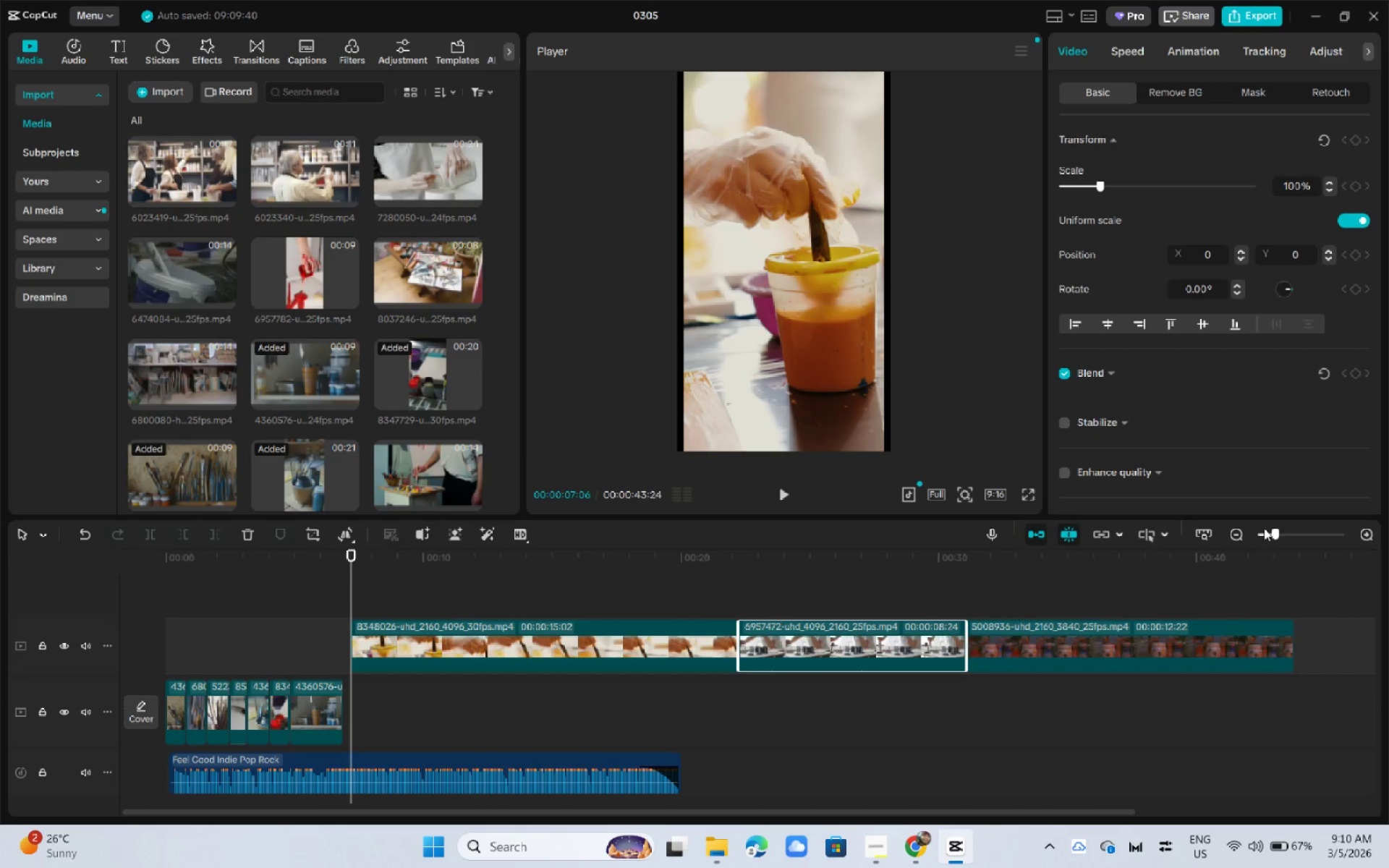 
left_click([637, 655])
 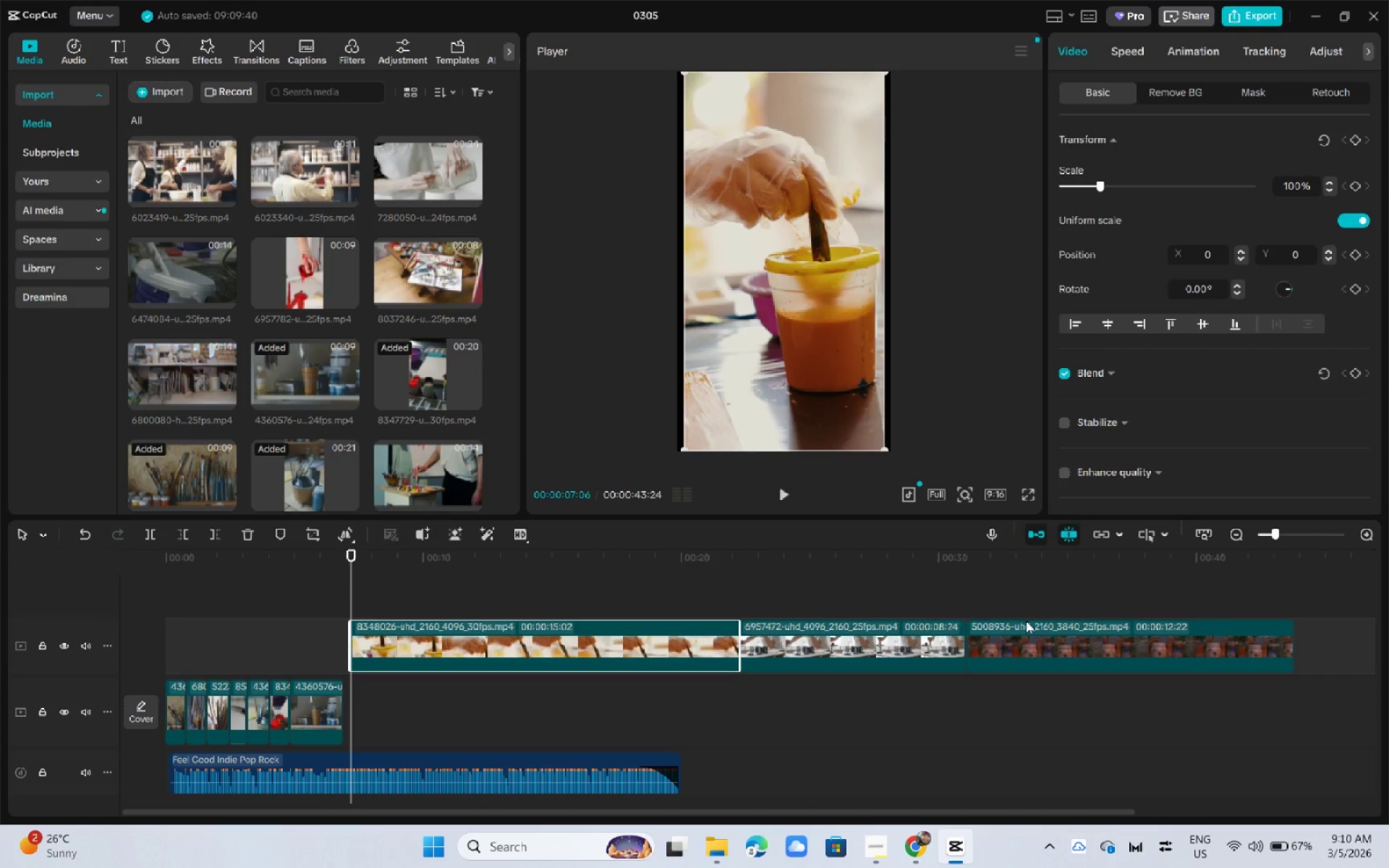 
hold_key(key=ControlLeft, duration=0.7)
double_click([850, 647])
 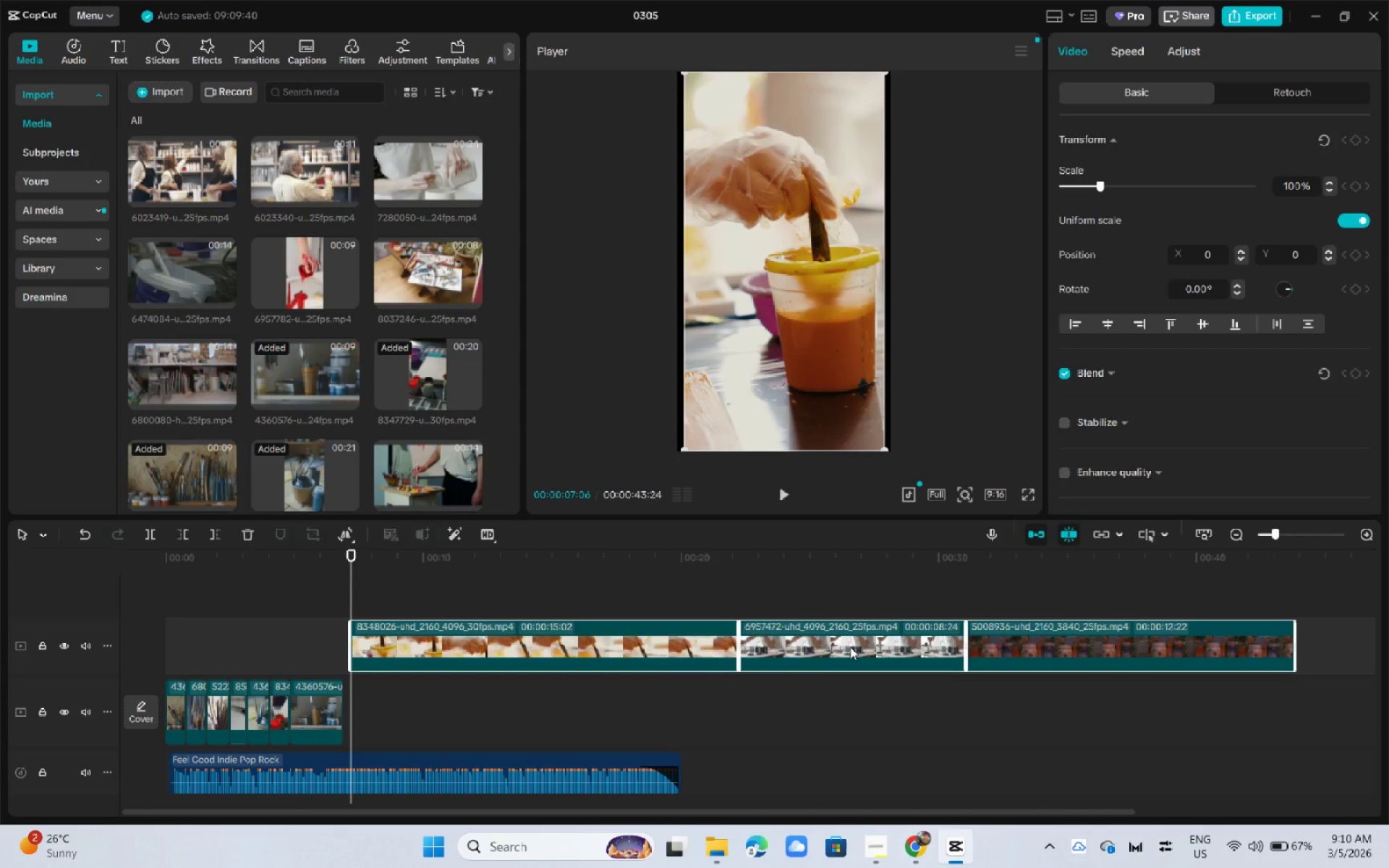 
key(Delete)
 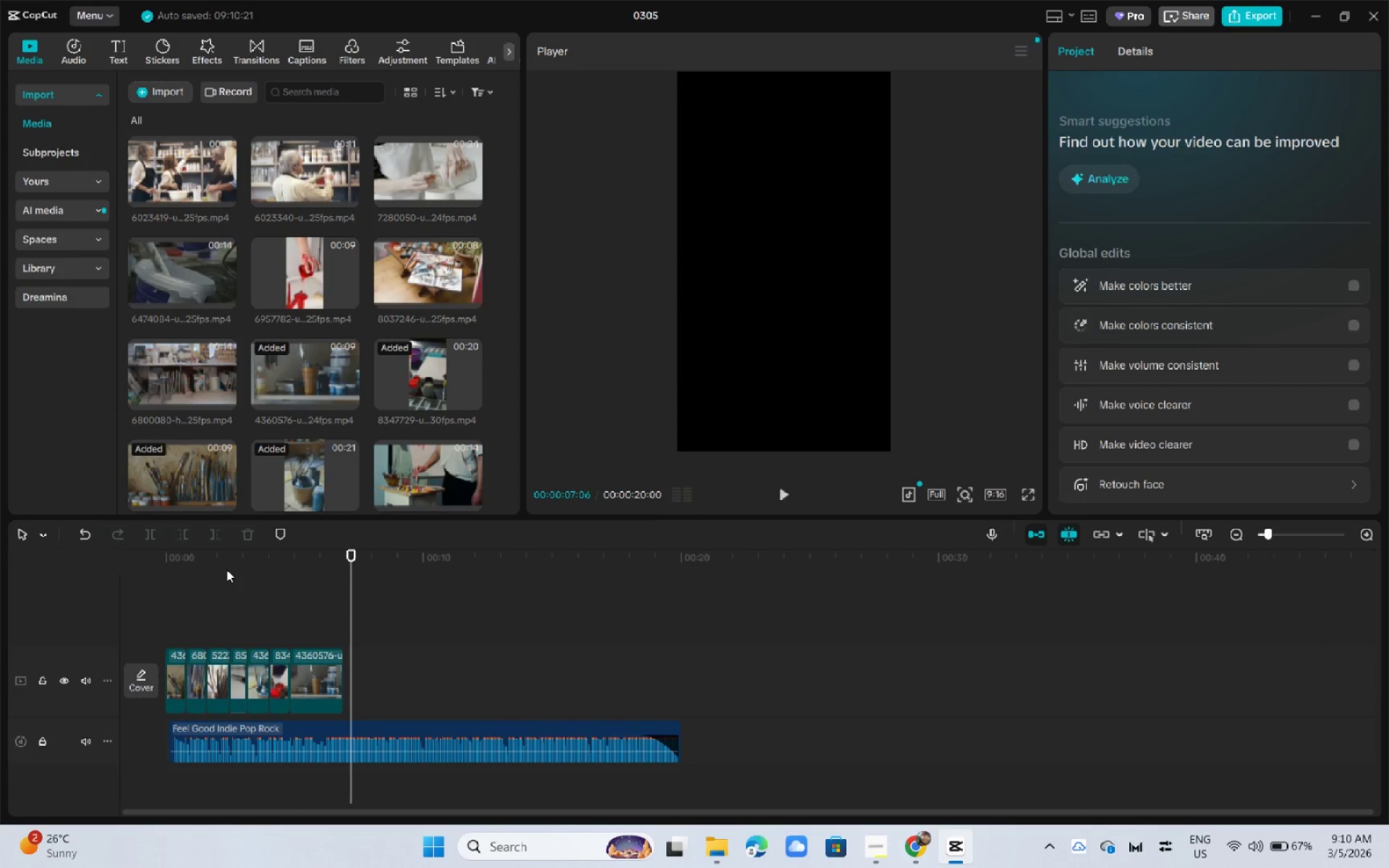 
left_click_drag(start_coordinate=[221, 566], to_coordinate=[105, 566])
 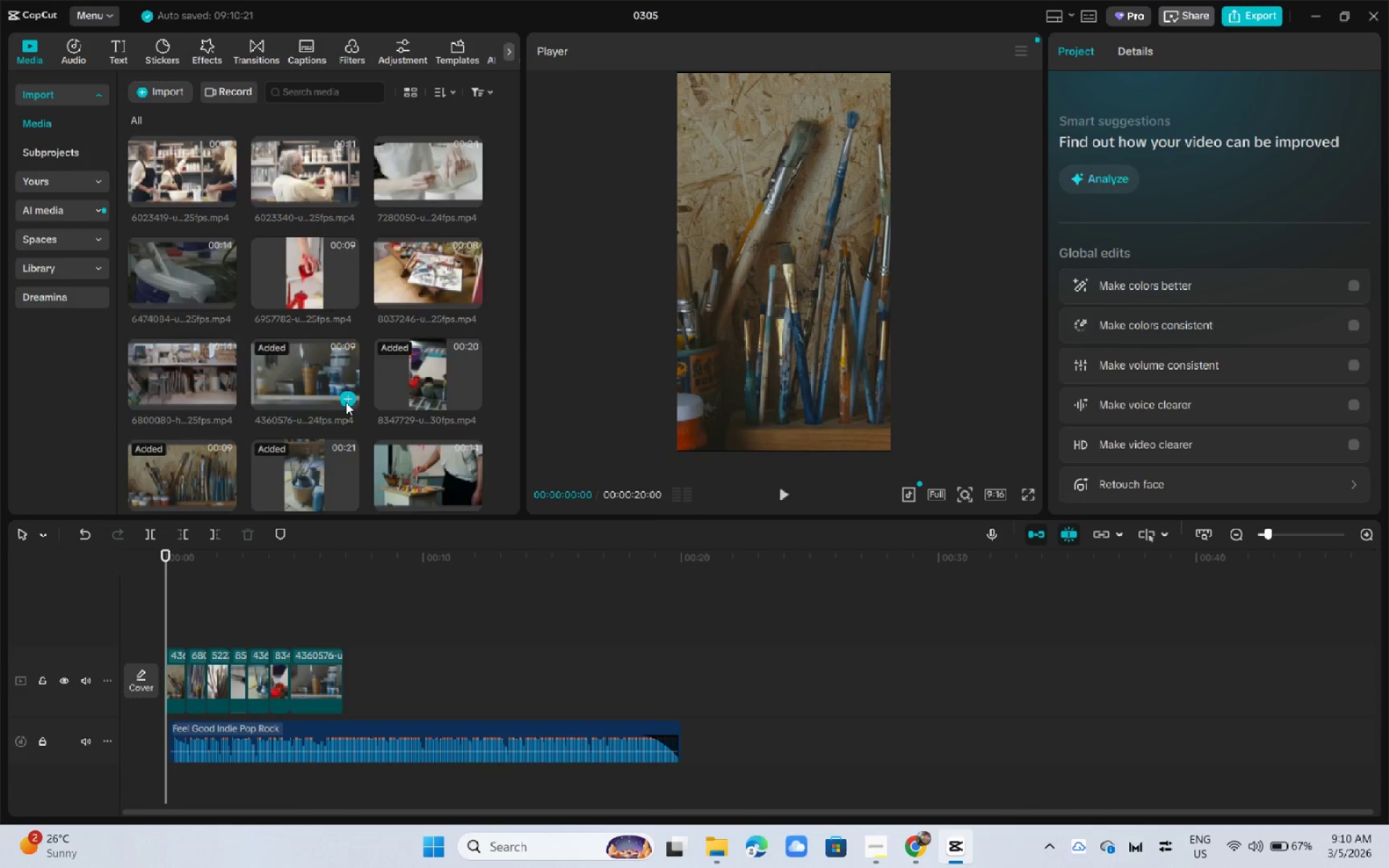 
scroll: coordinate [376, 443], scroll_direction: down, amount: 10.0
 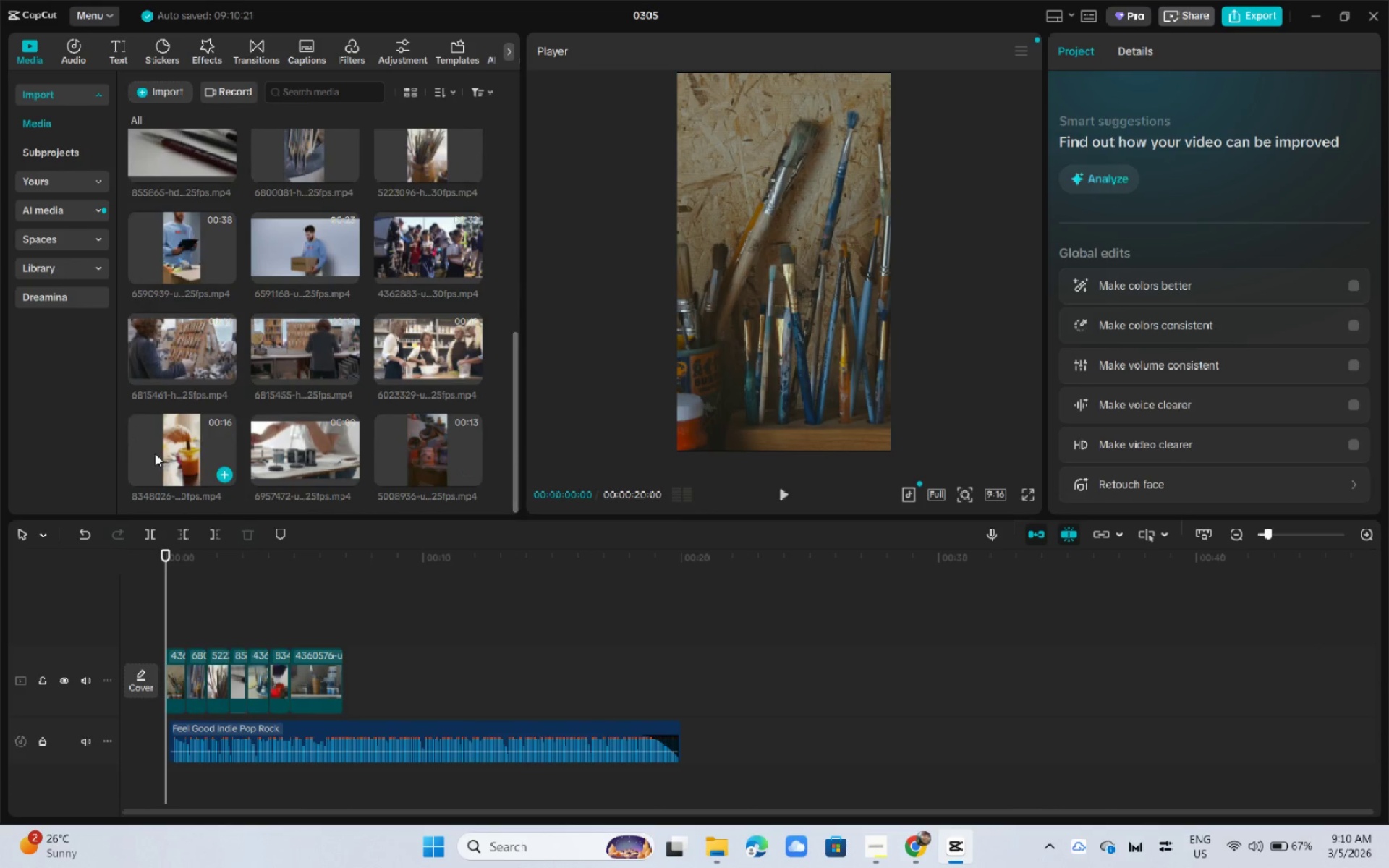 
left_click_drag(start_coordinate=[155, 454], to_coordinate=[345, 683])
 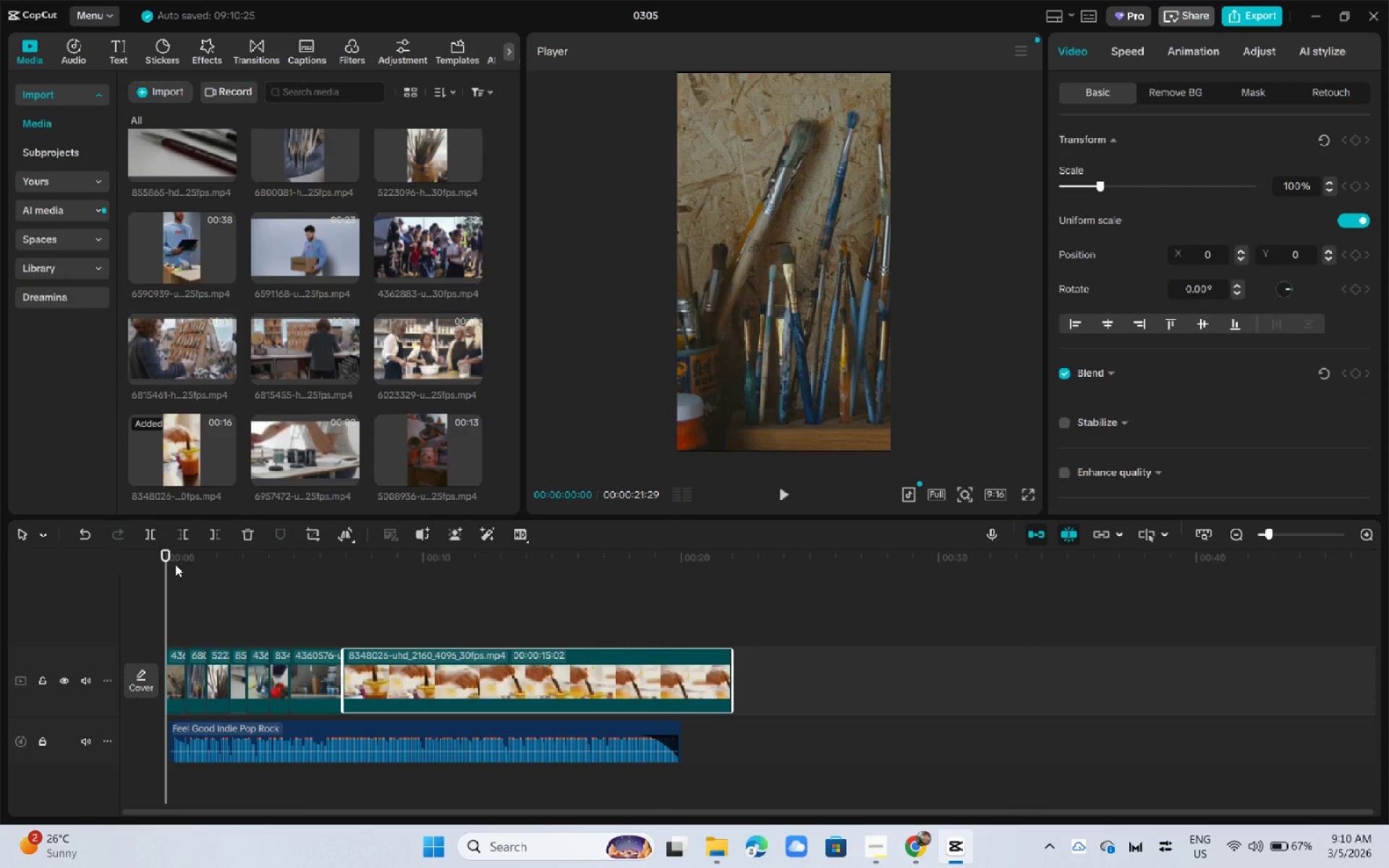 
key(Space)
 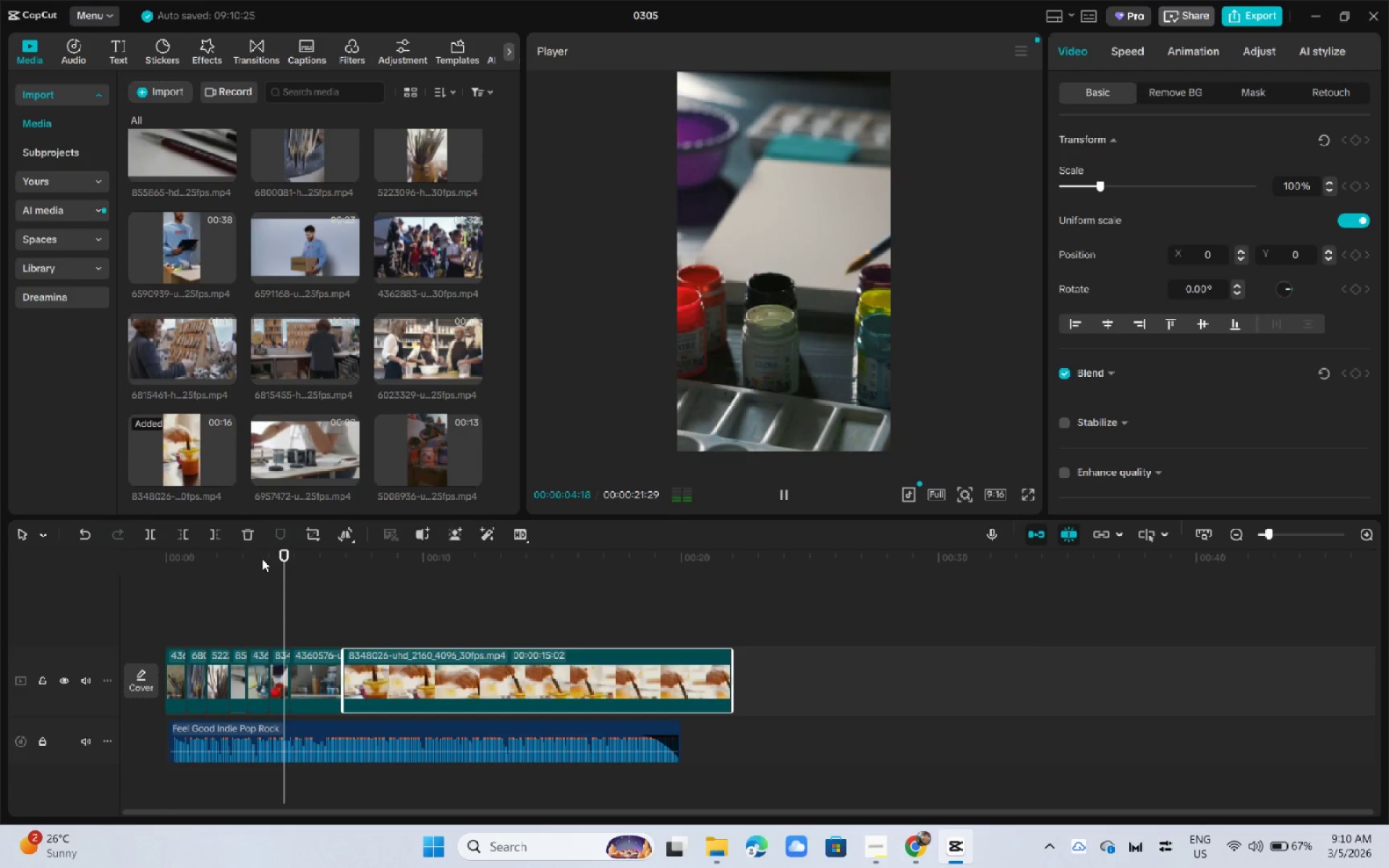 
double_click([260, 558])
 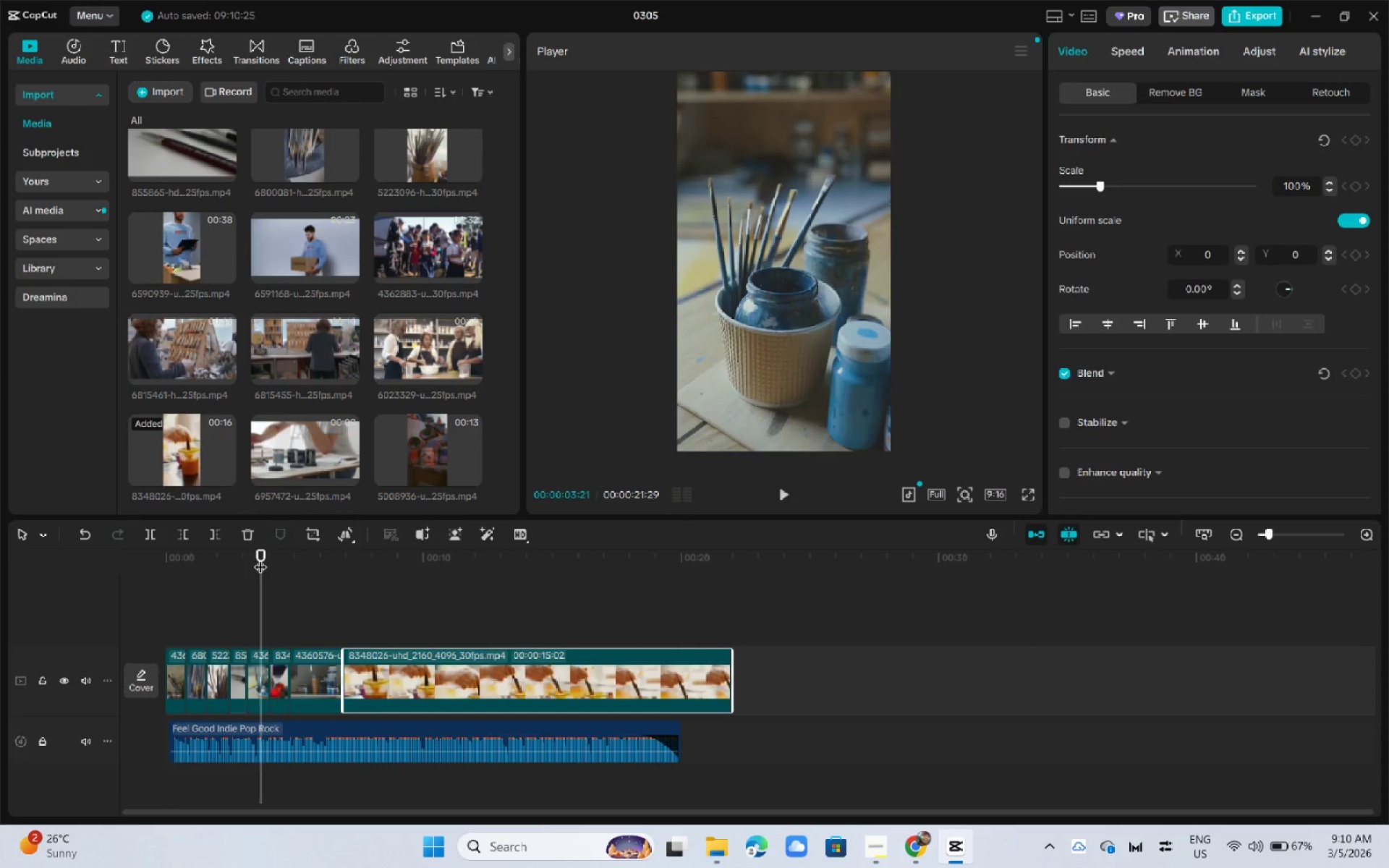 
key(Space)
 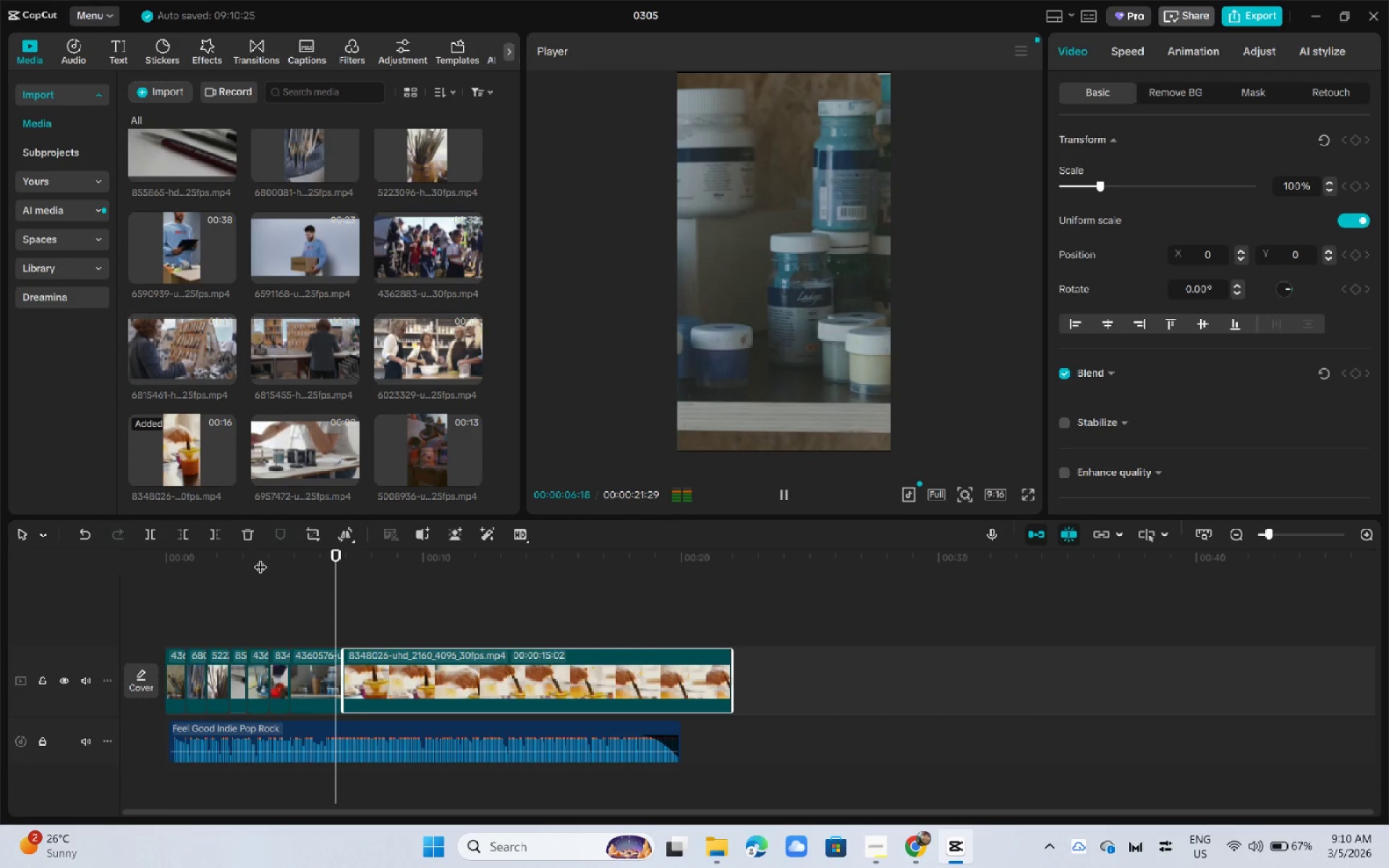 
key(Space)
 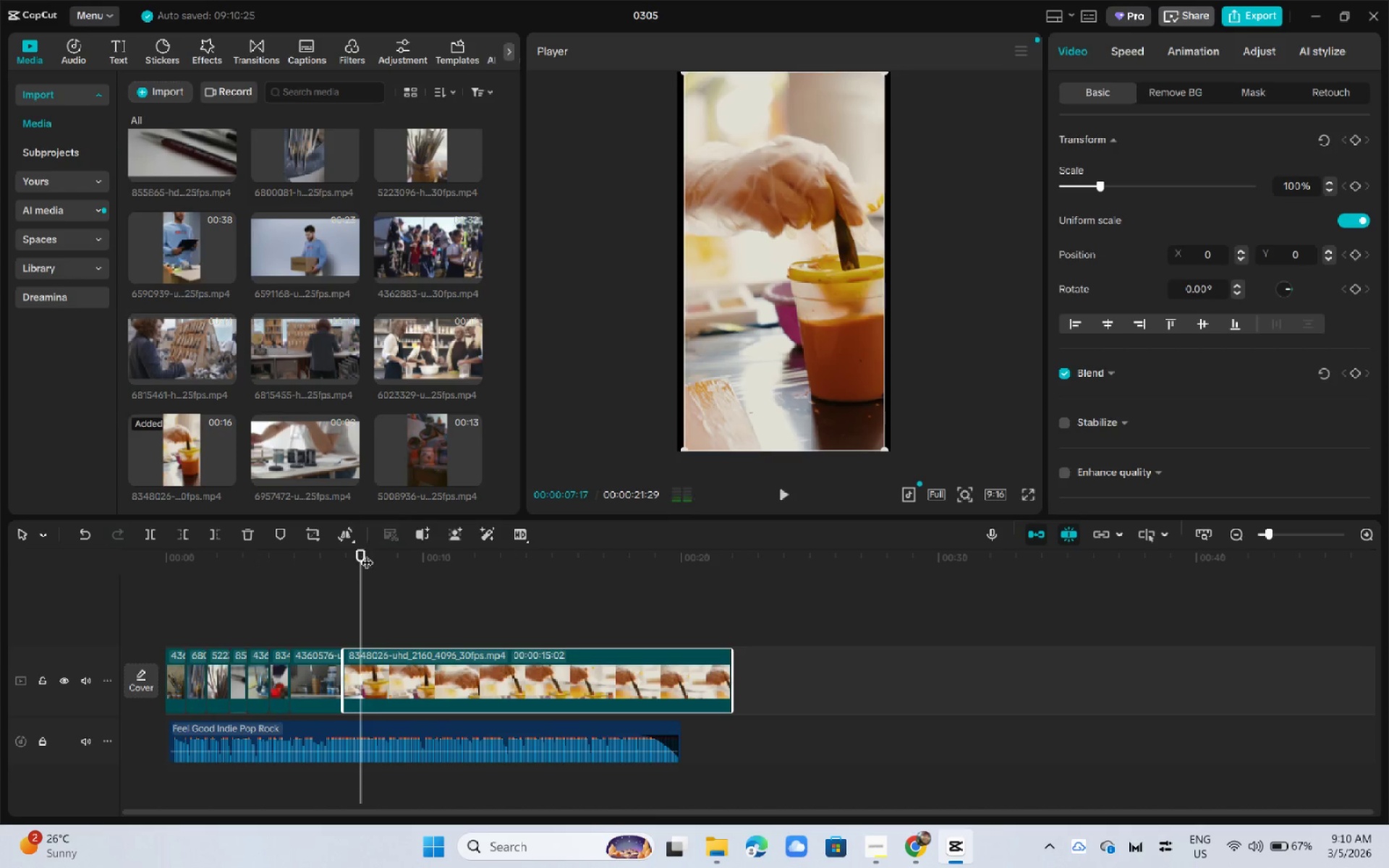 
left_click_drag(start_coordinate=[367, 553], to_coordinate=[317, 556])
 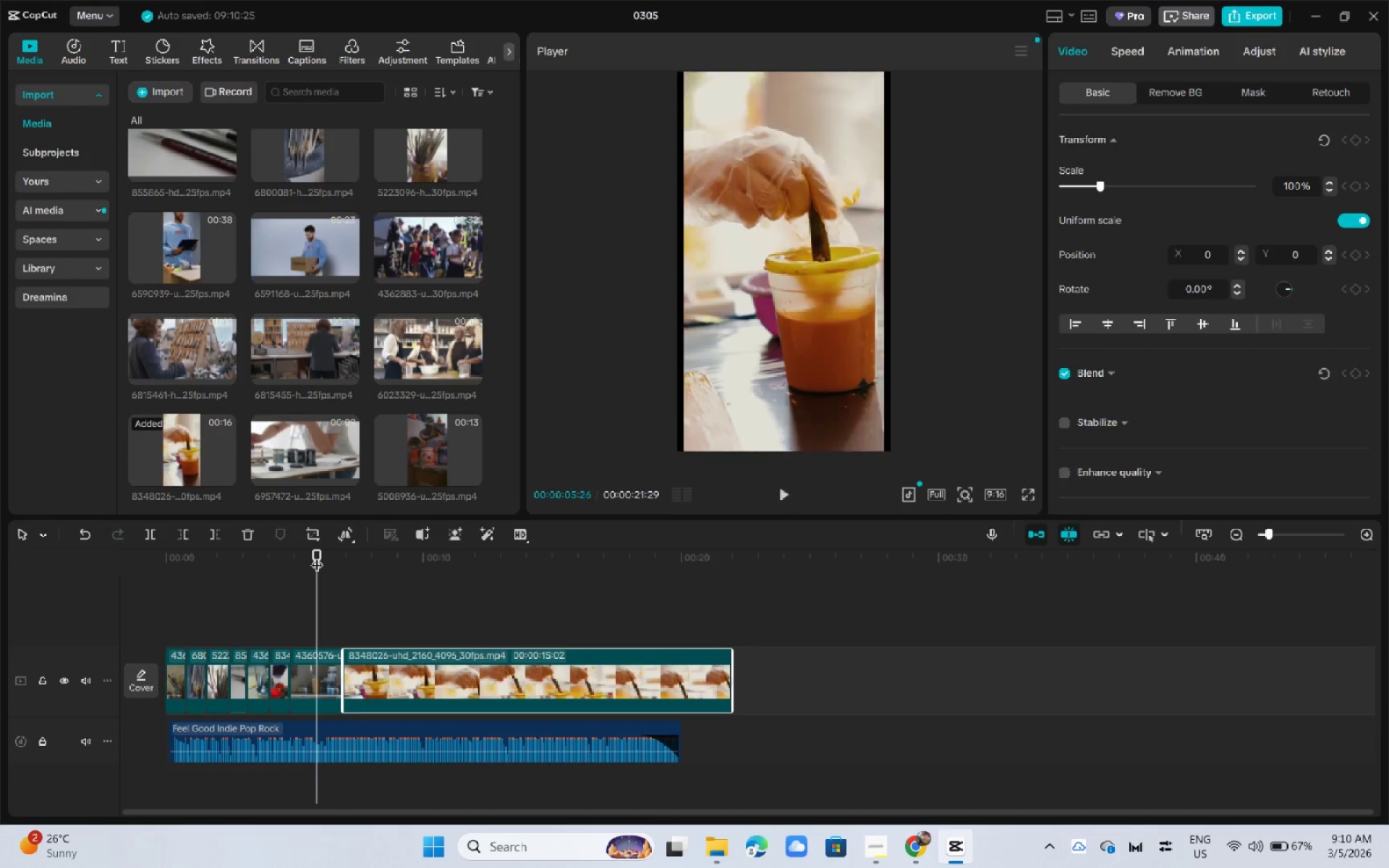 
key(Space)
 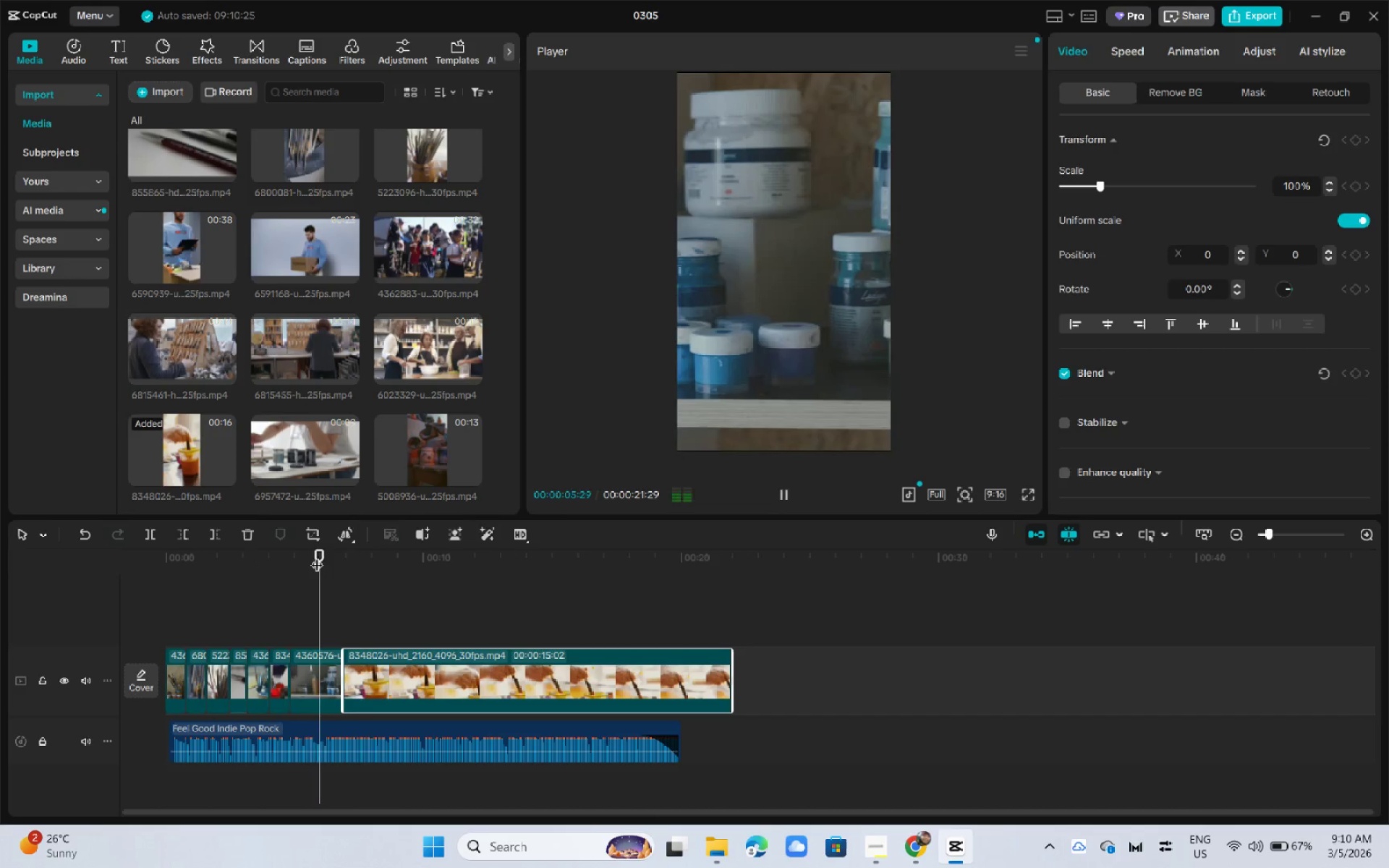 
key(Space)
 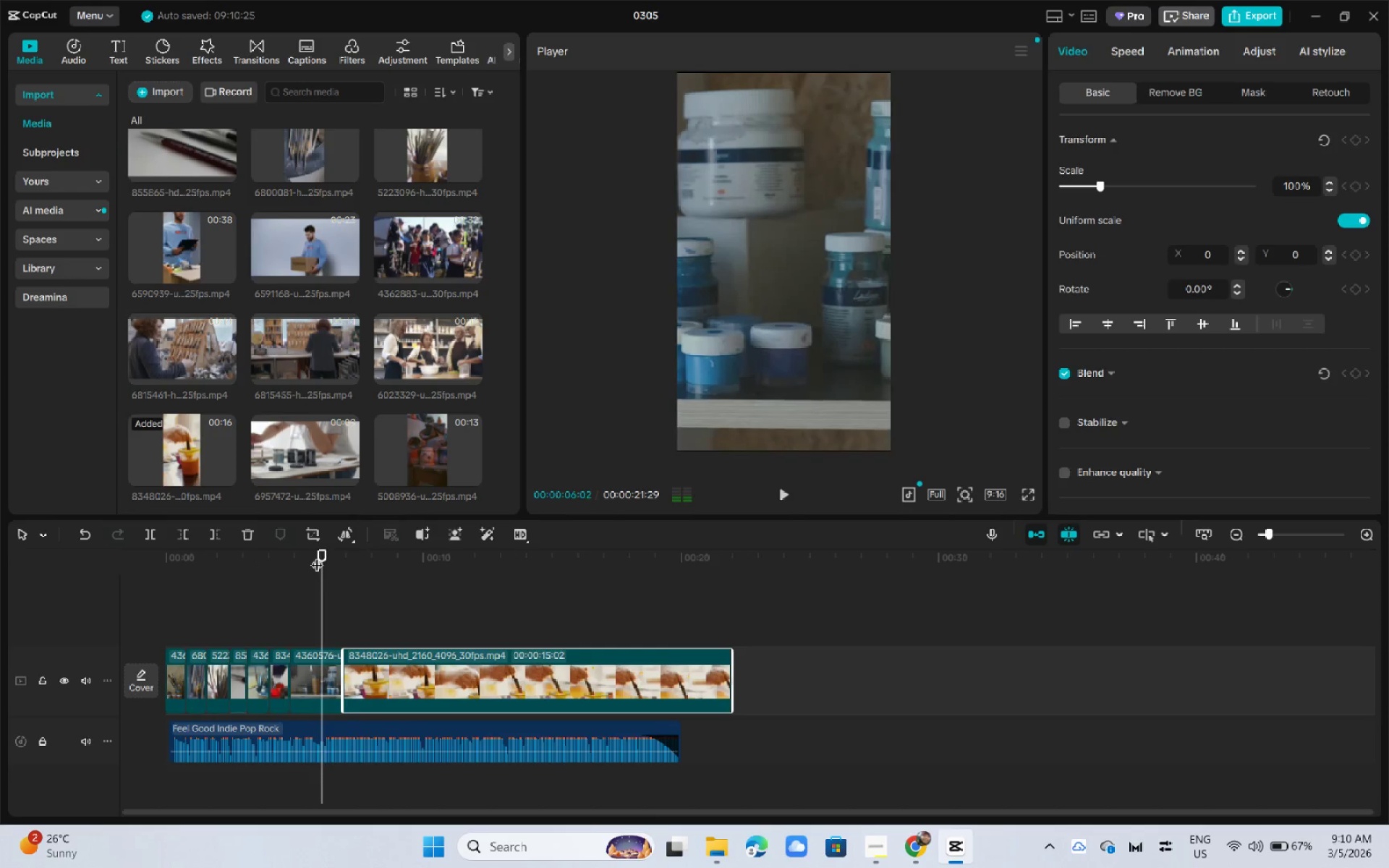 
key(Space)
 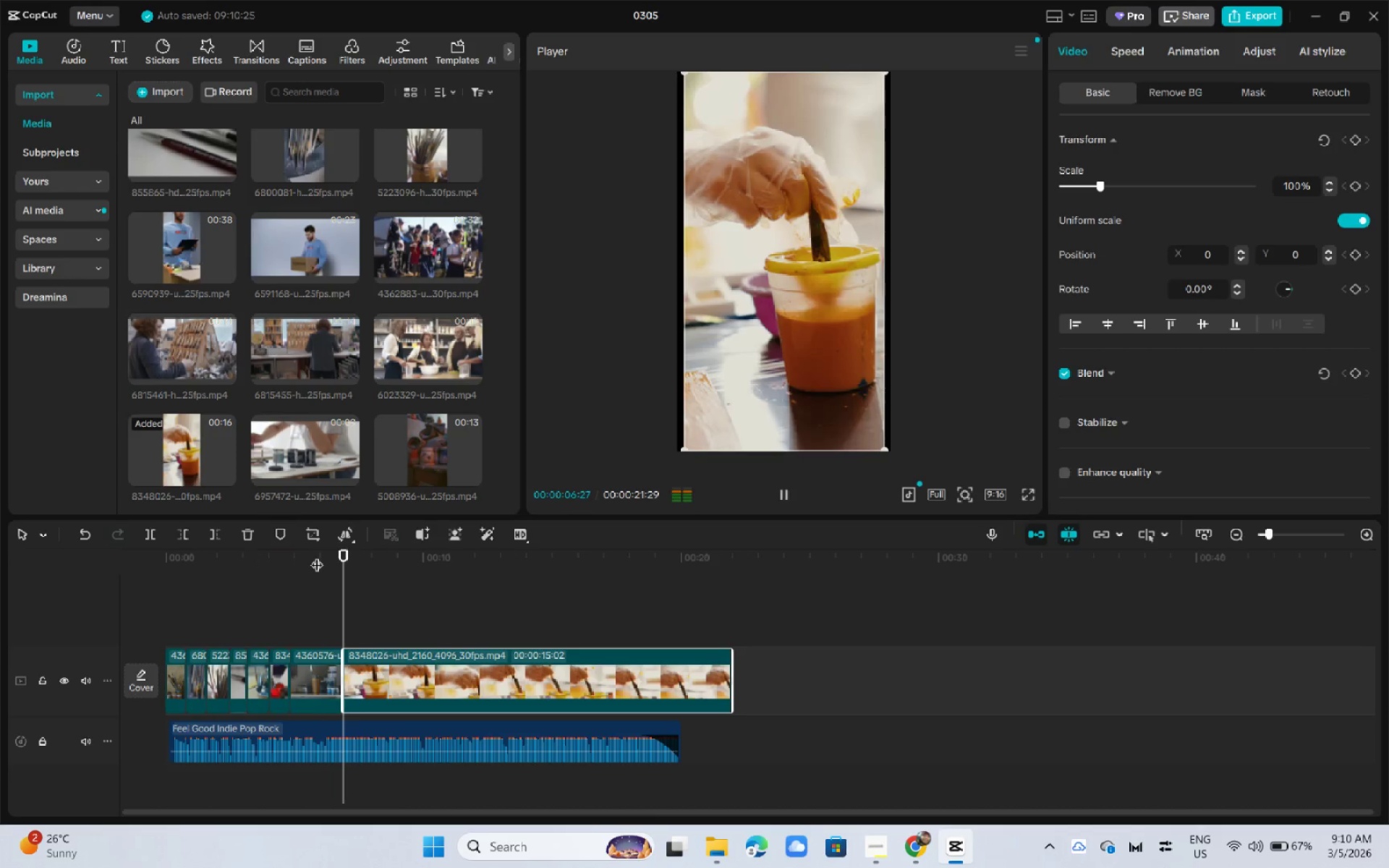 
key(Space)
 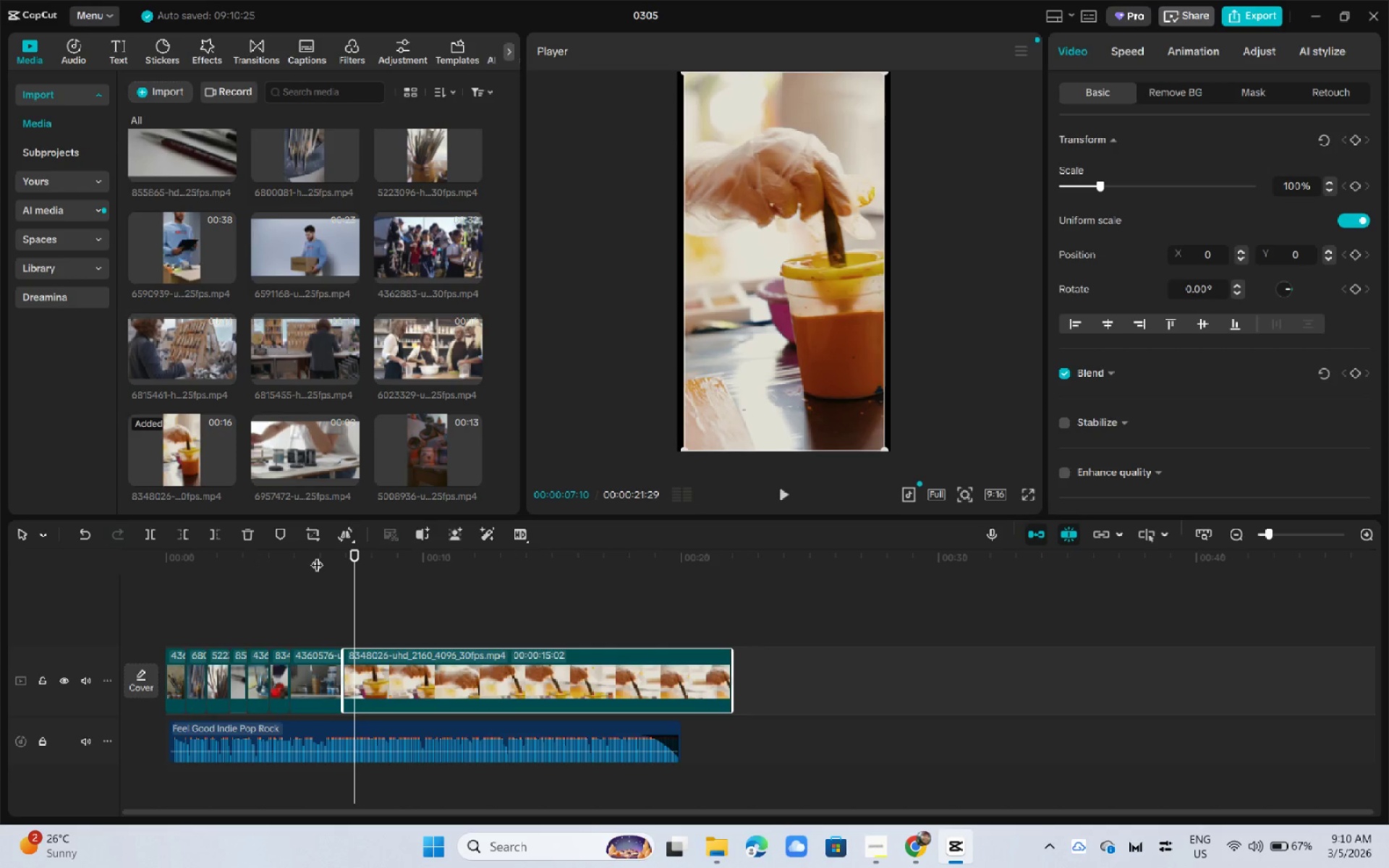 
wait(5.49)
 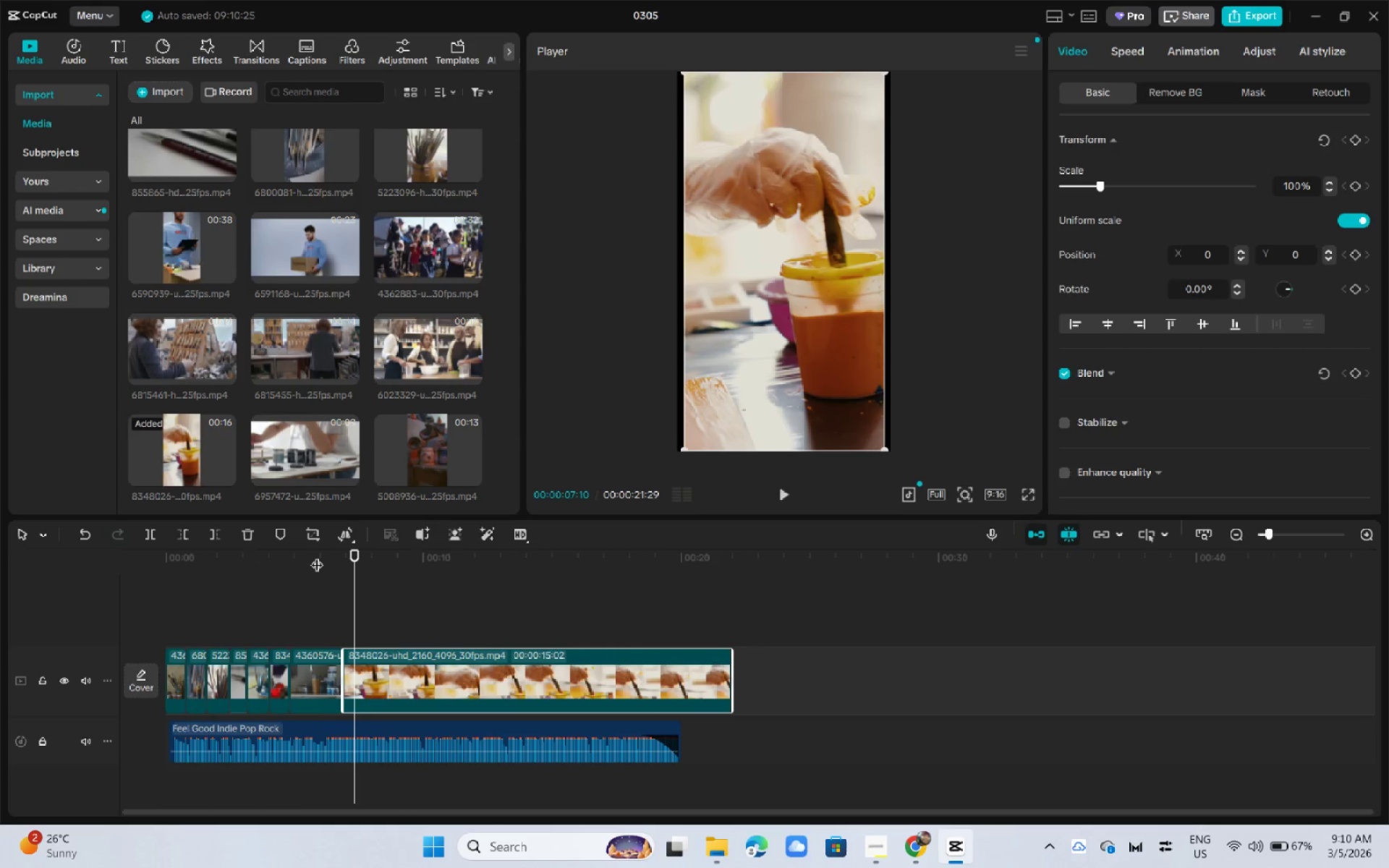 
left_click([1274, 538])
 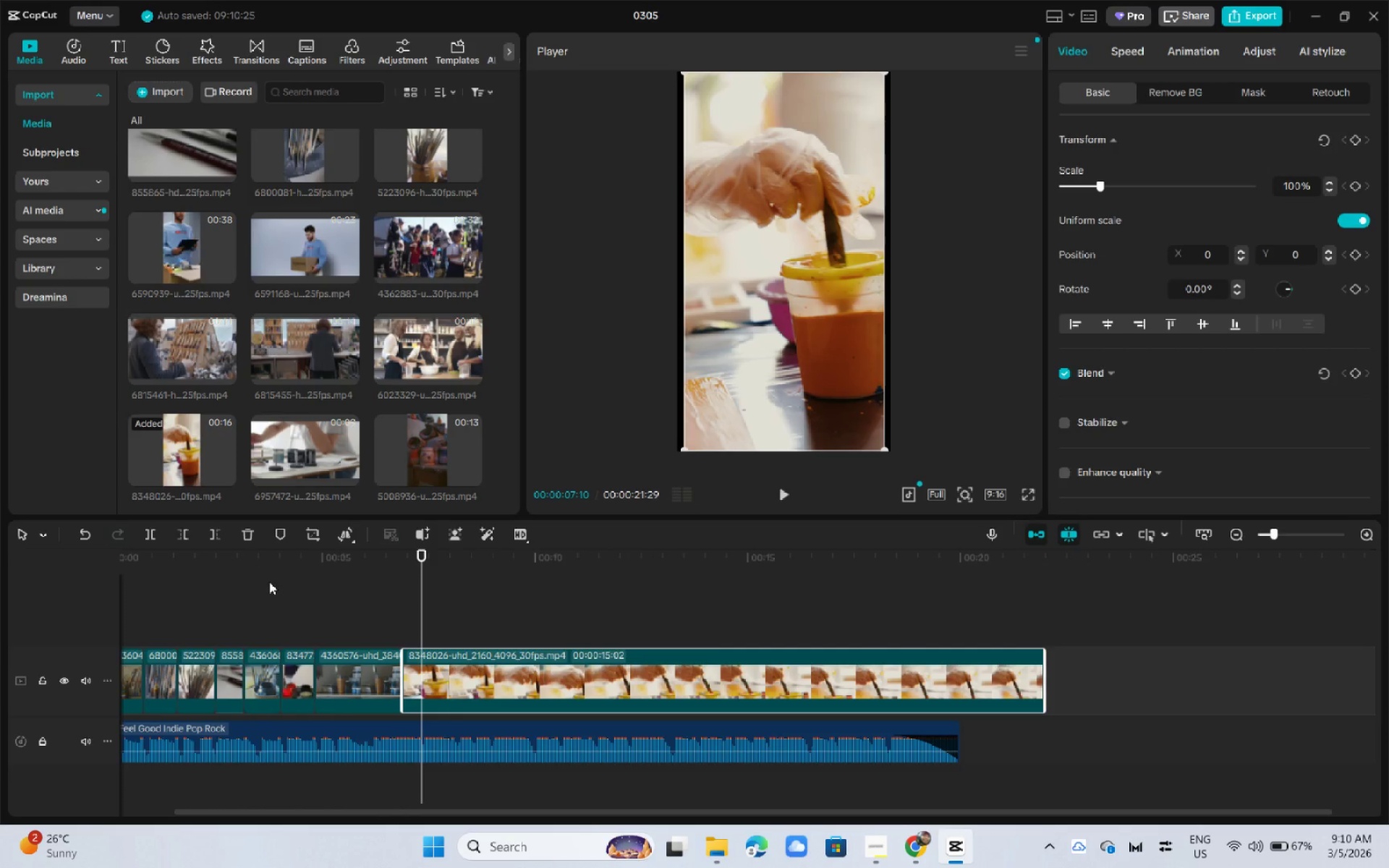 
left_click_drag(start_coordinate=[244, 563], to_coordinate=[0, 578])
 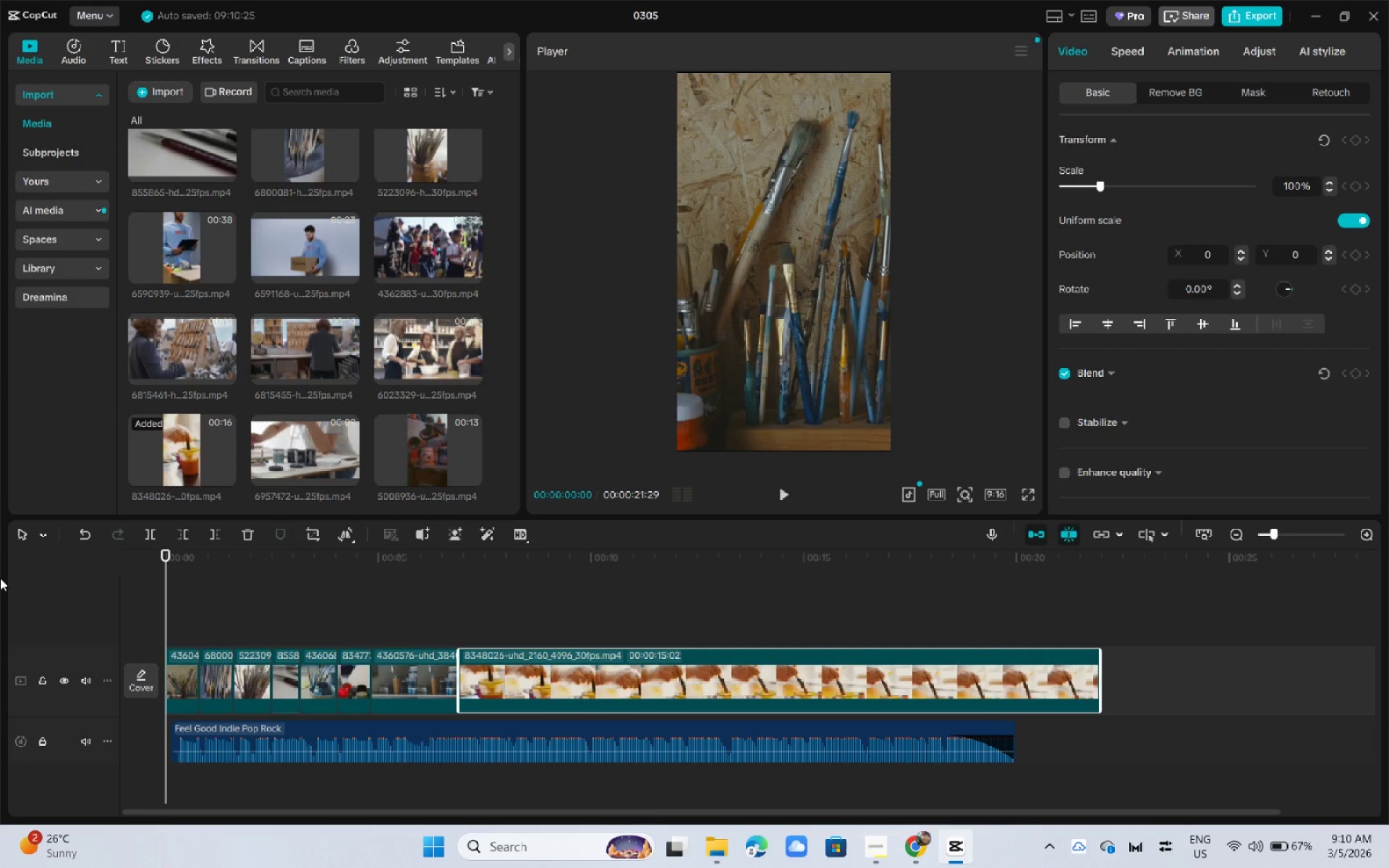 
key(Space)
 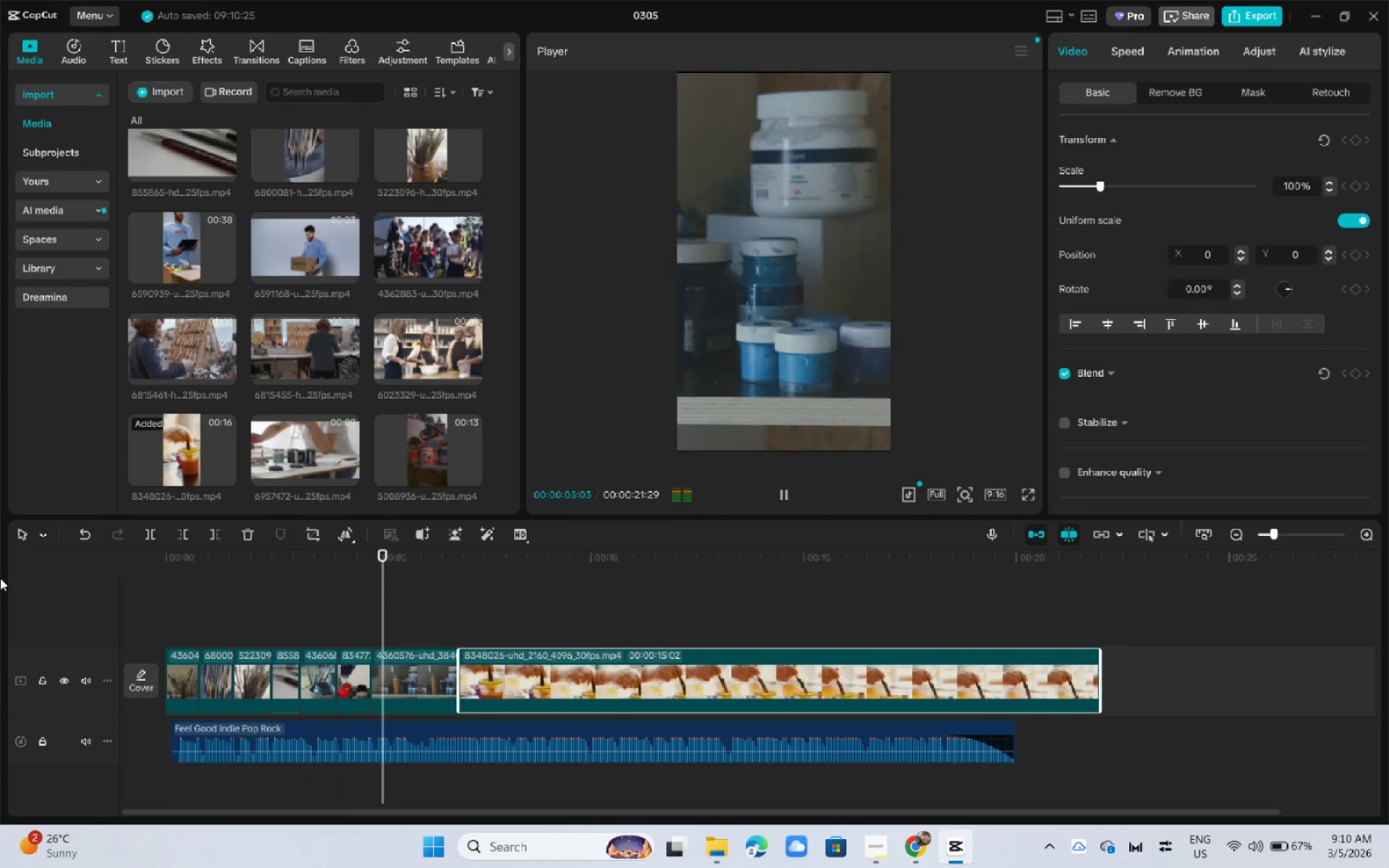 
wait(6.8)
 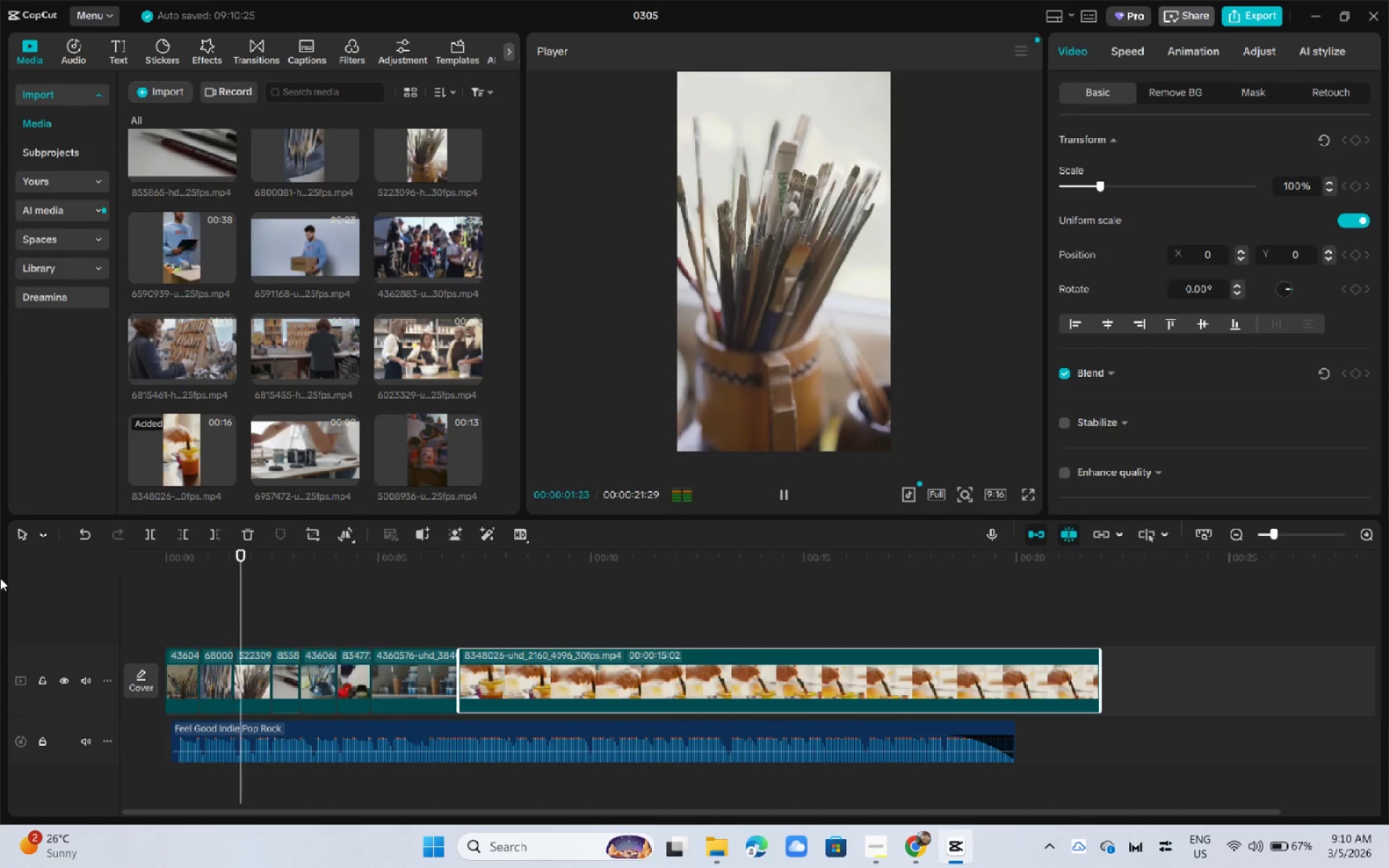 
key(Space)
 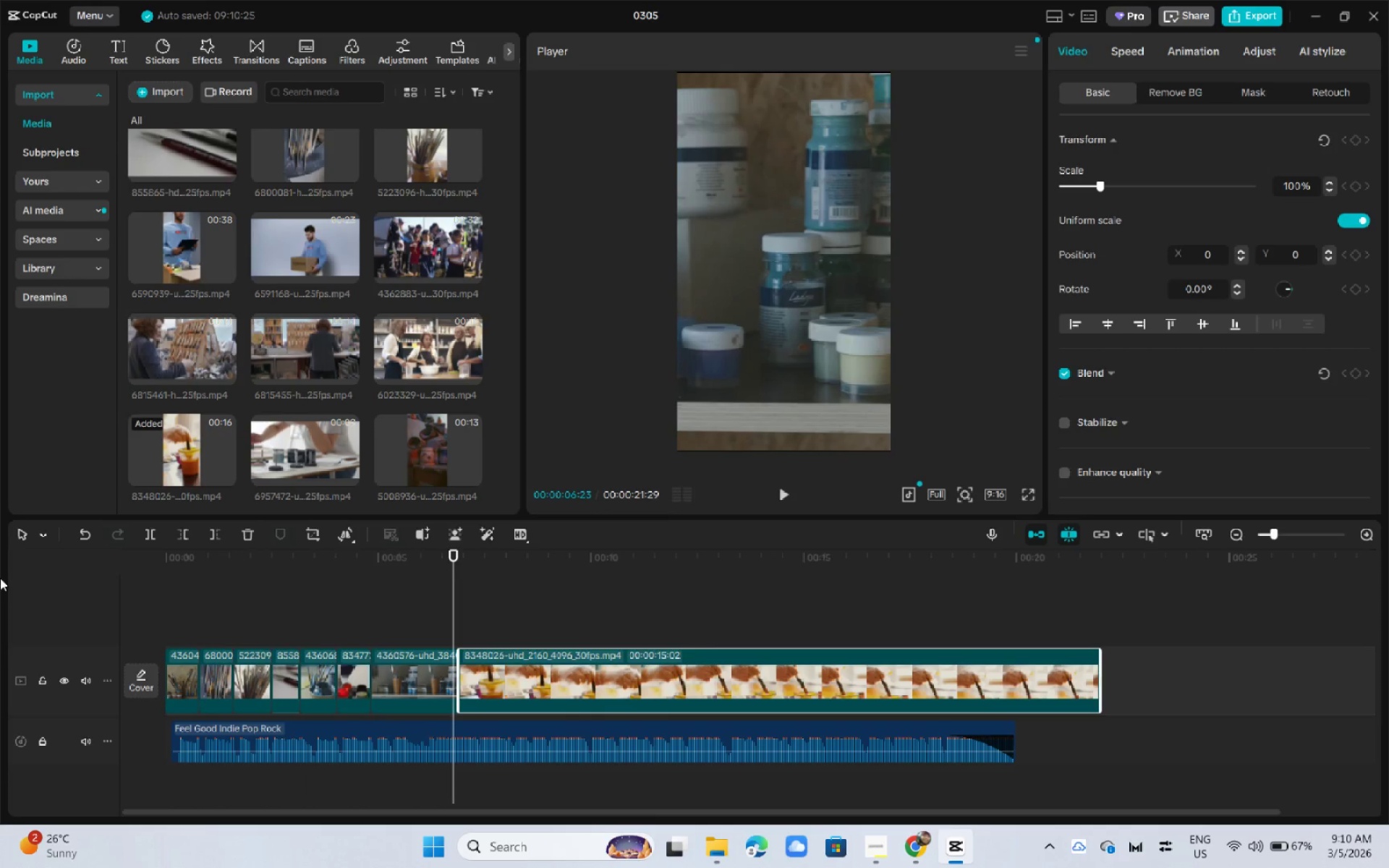 
key(Space)
 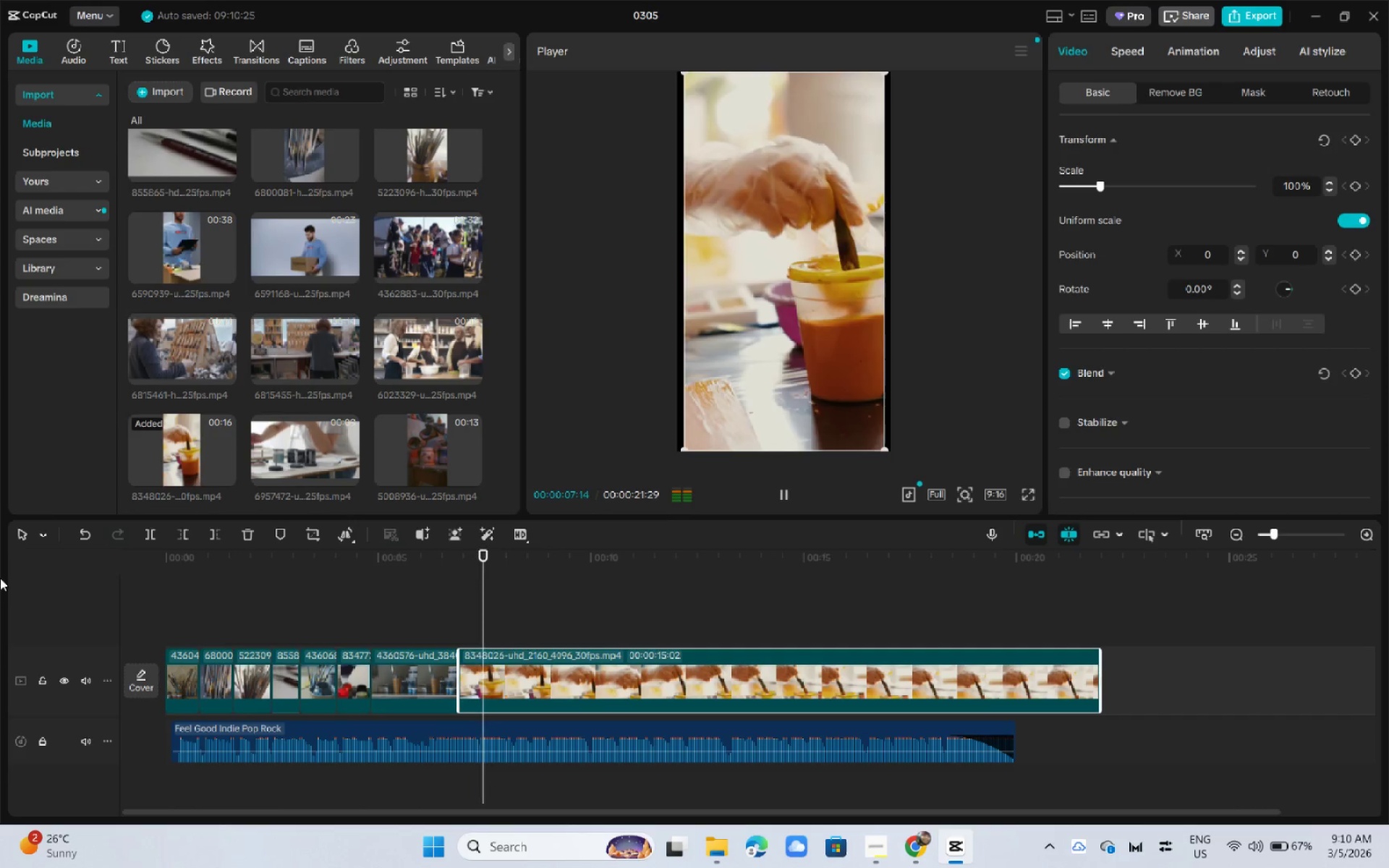 
key(Space)
 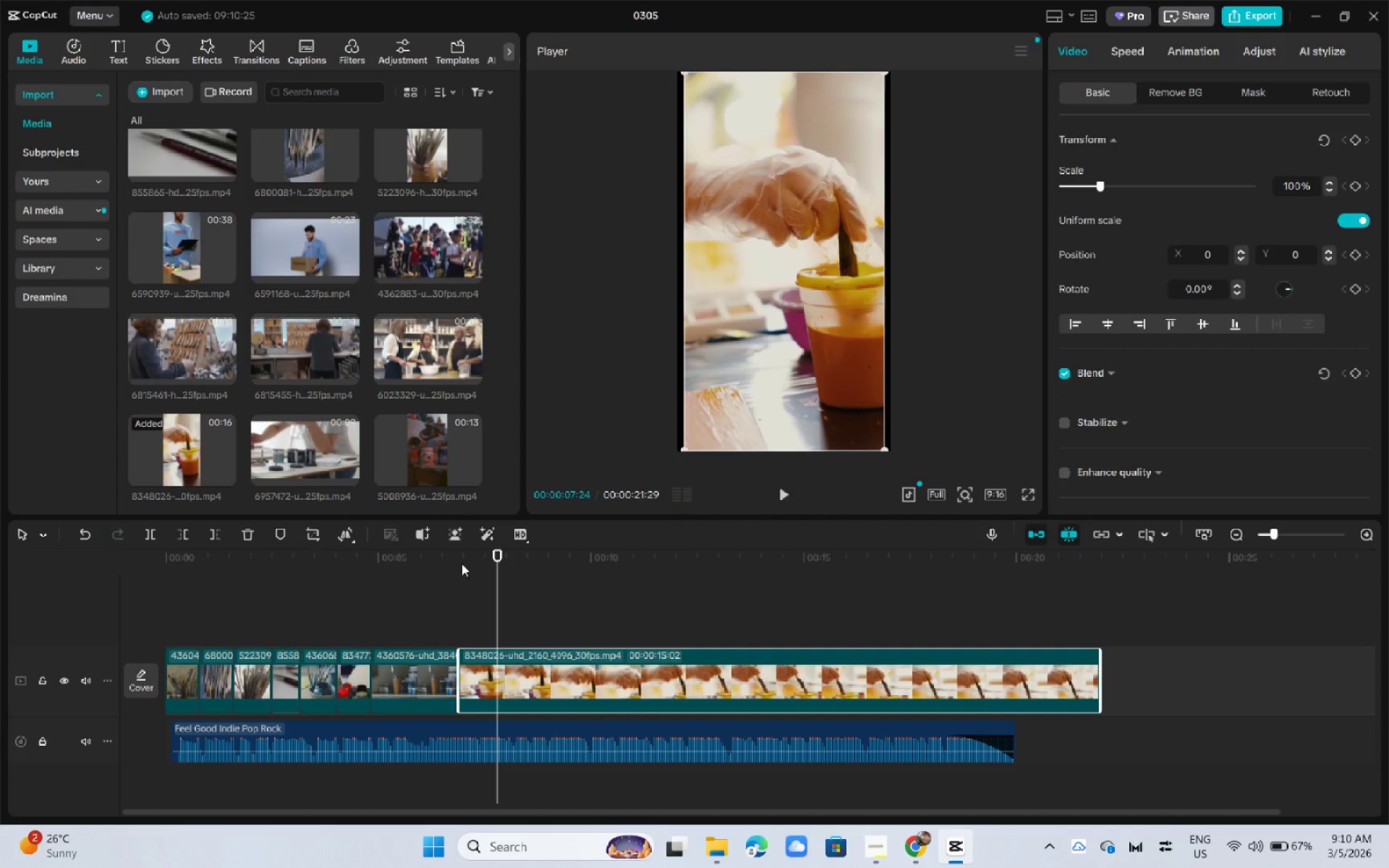 
left_click_drag(start_coordinate=[461, 563], to_coordinate=[444, 563])
 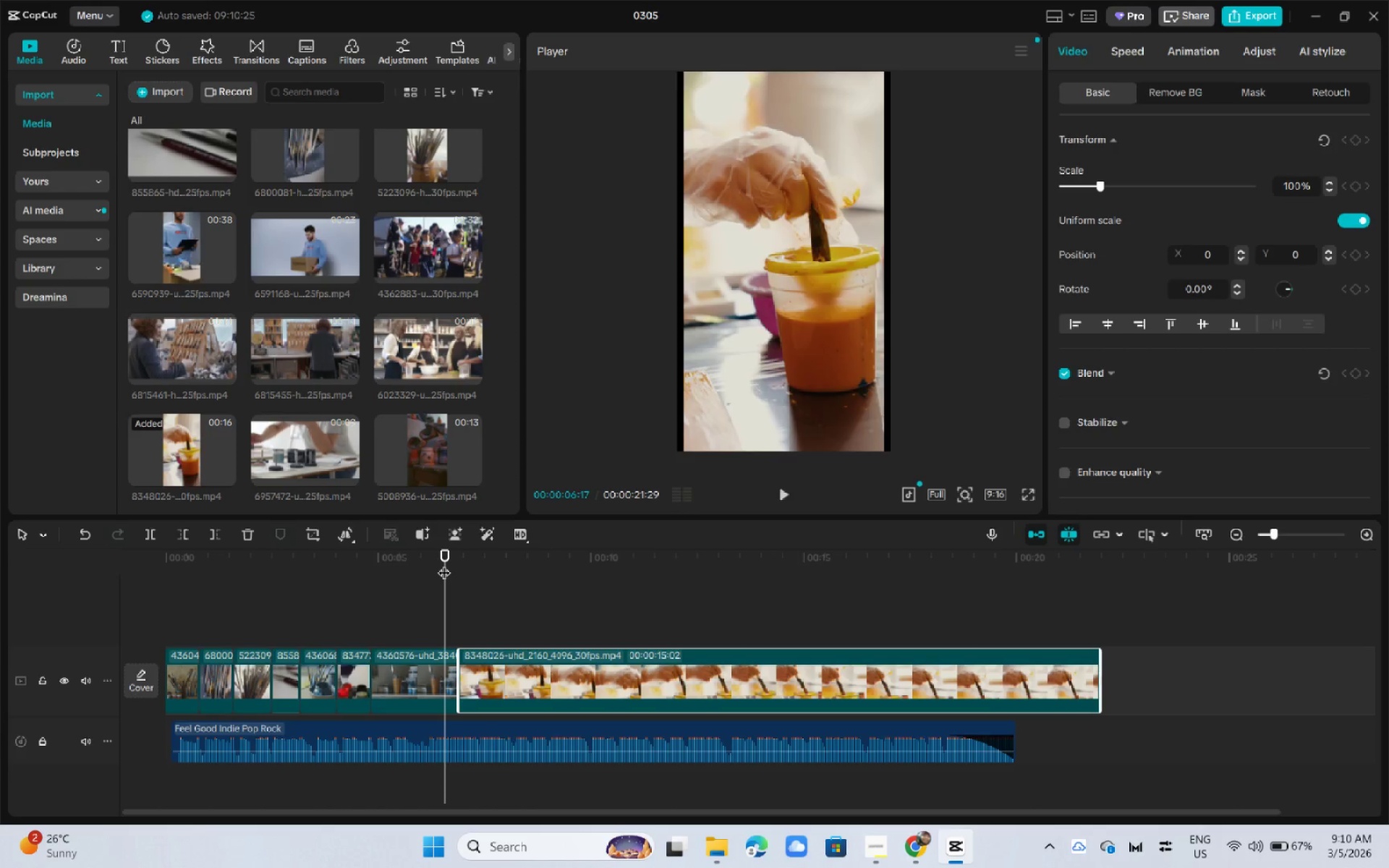 
key(Space)
 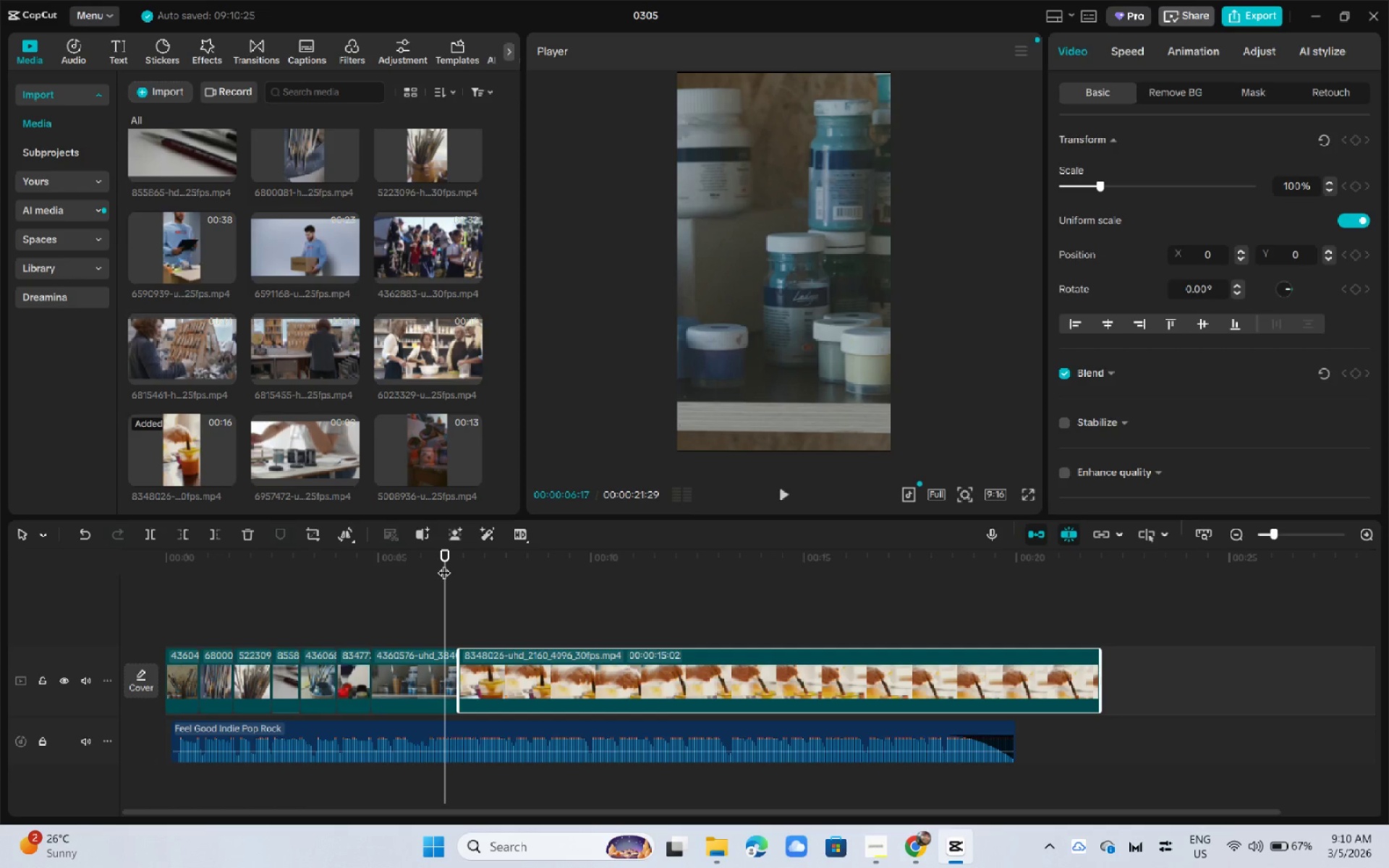 
key(Space)
 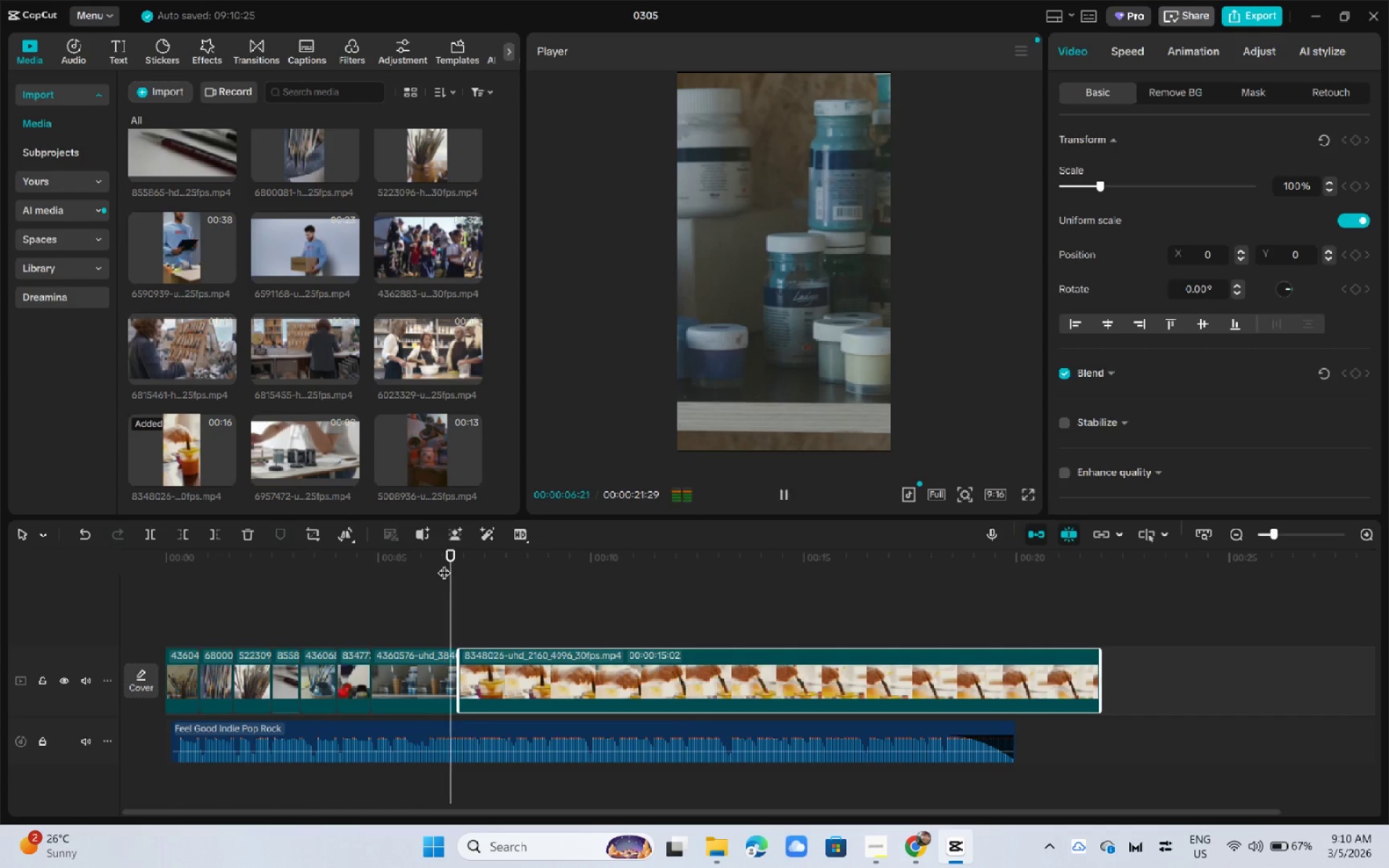 
key(Space)
 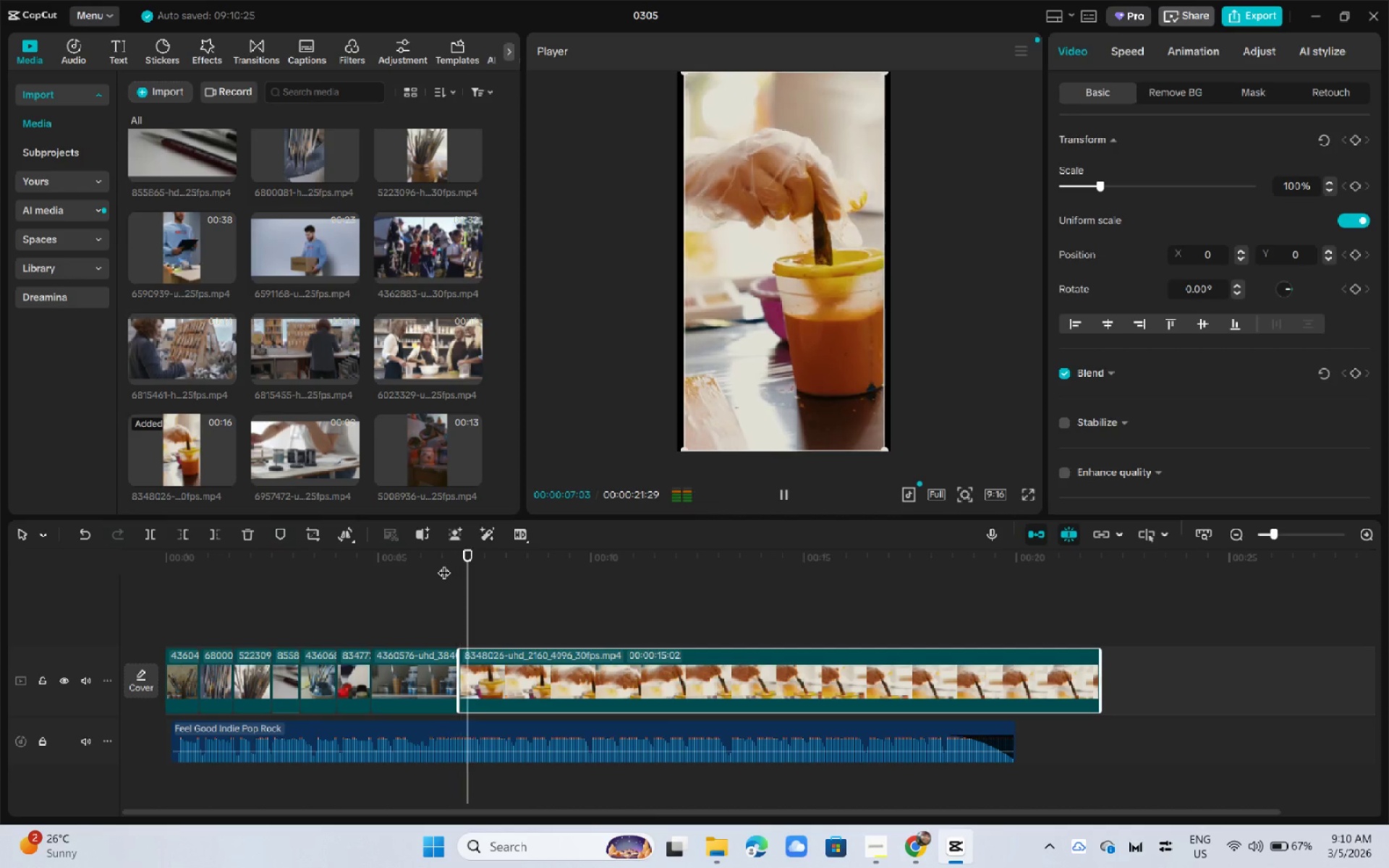 
key(Space)
 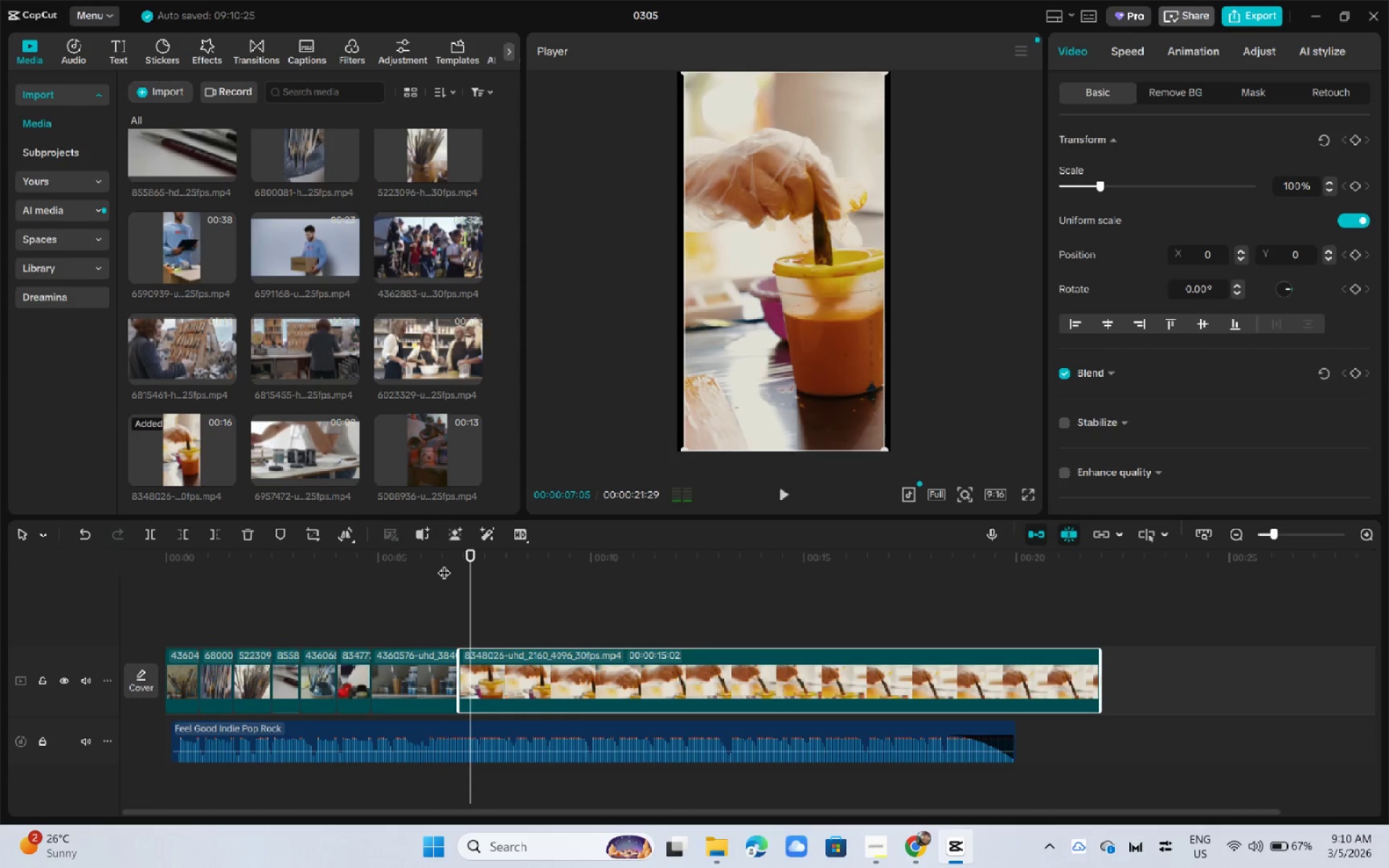 
key(Space)
 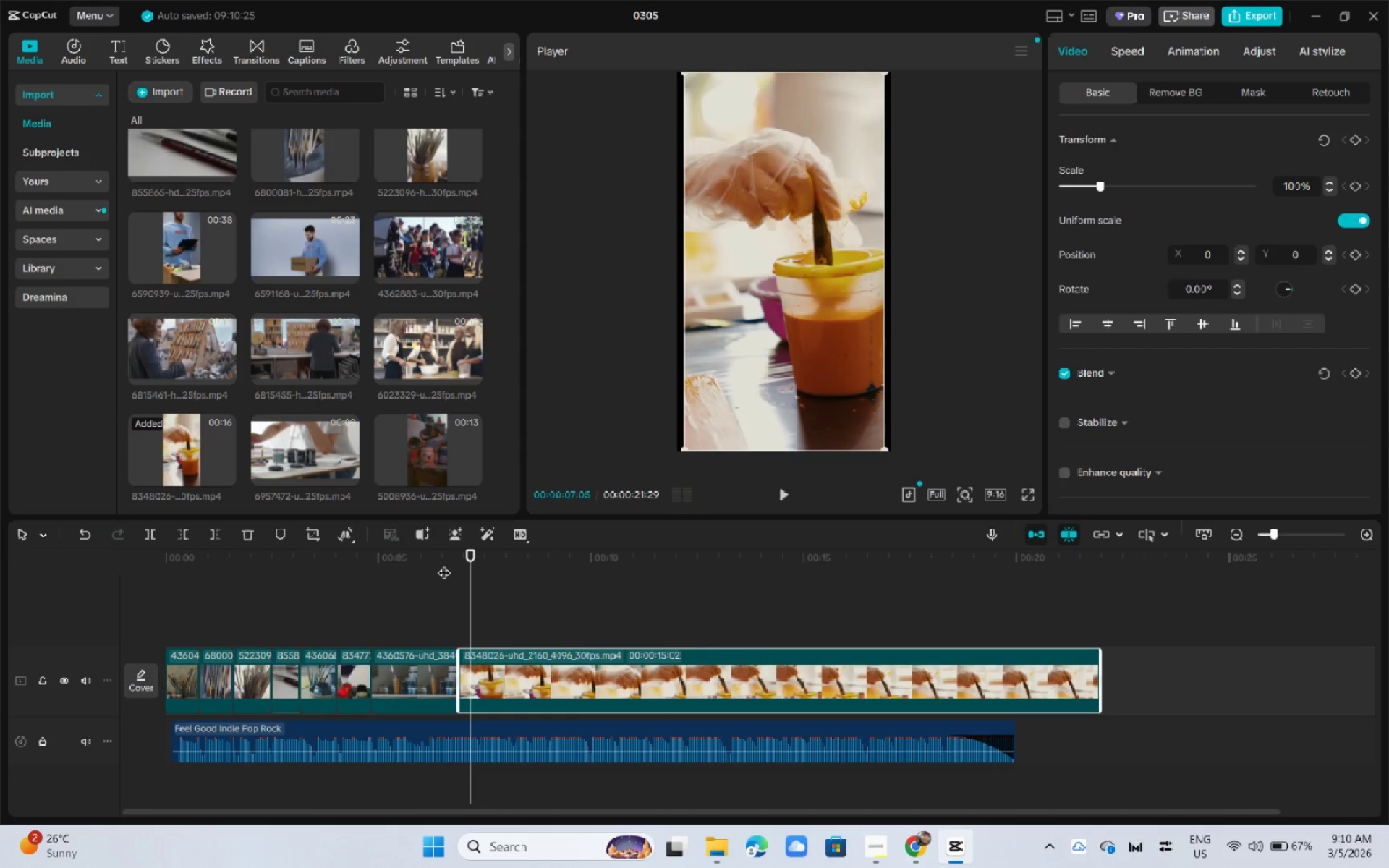 
key(Space)
 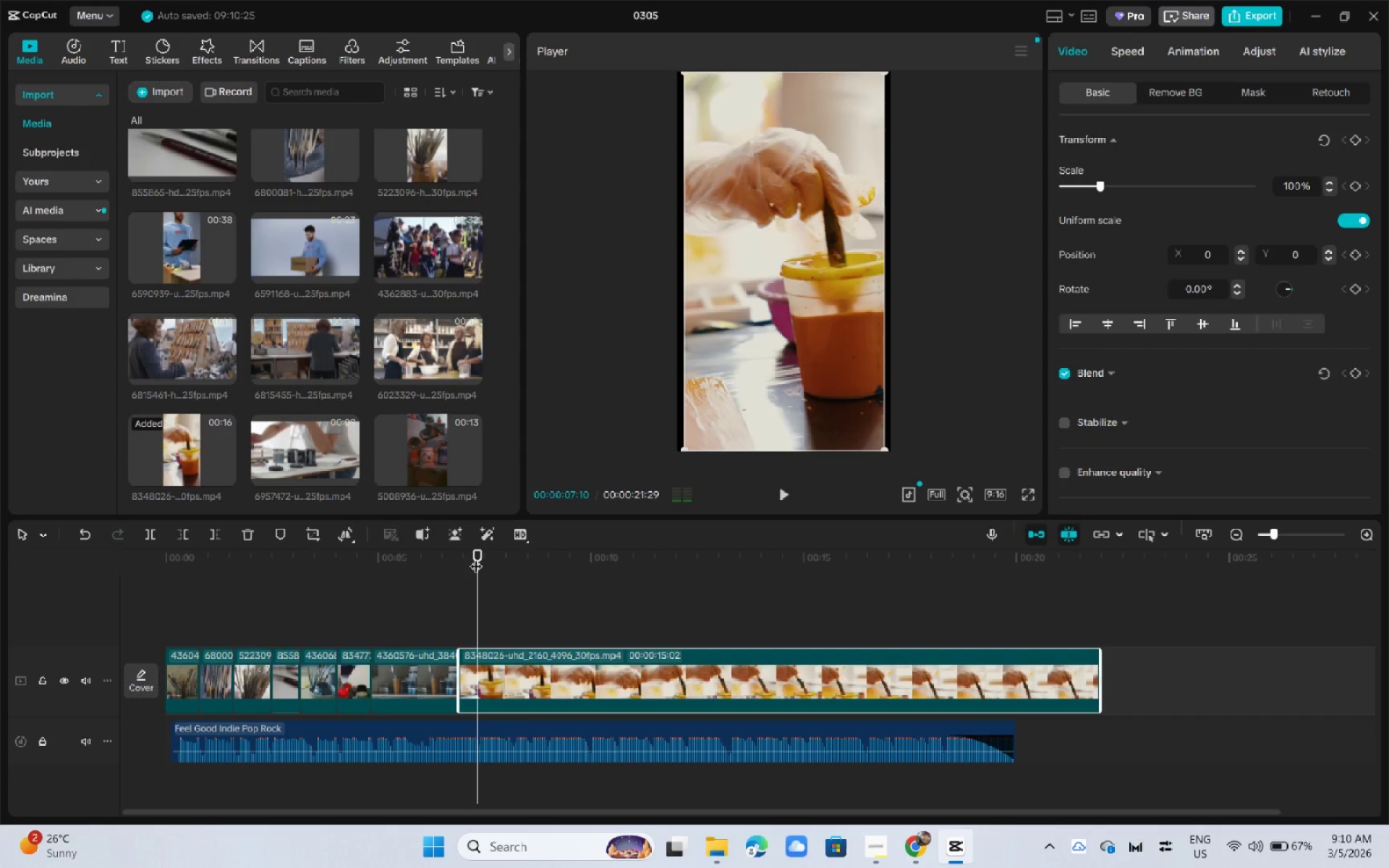 
left_click_drag(start_coordinate=[476, 557], to_coordinate=[451, 559])
 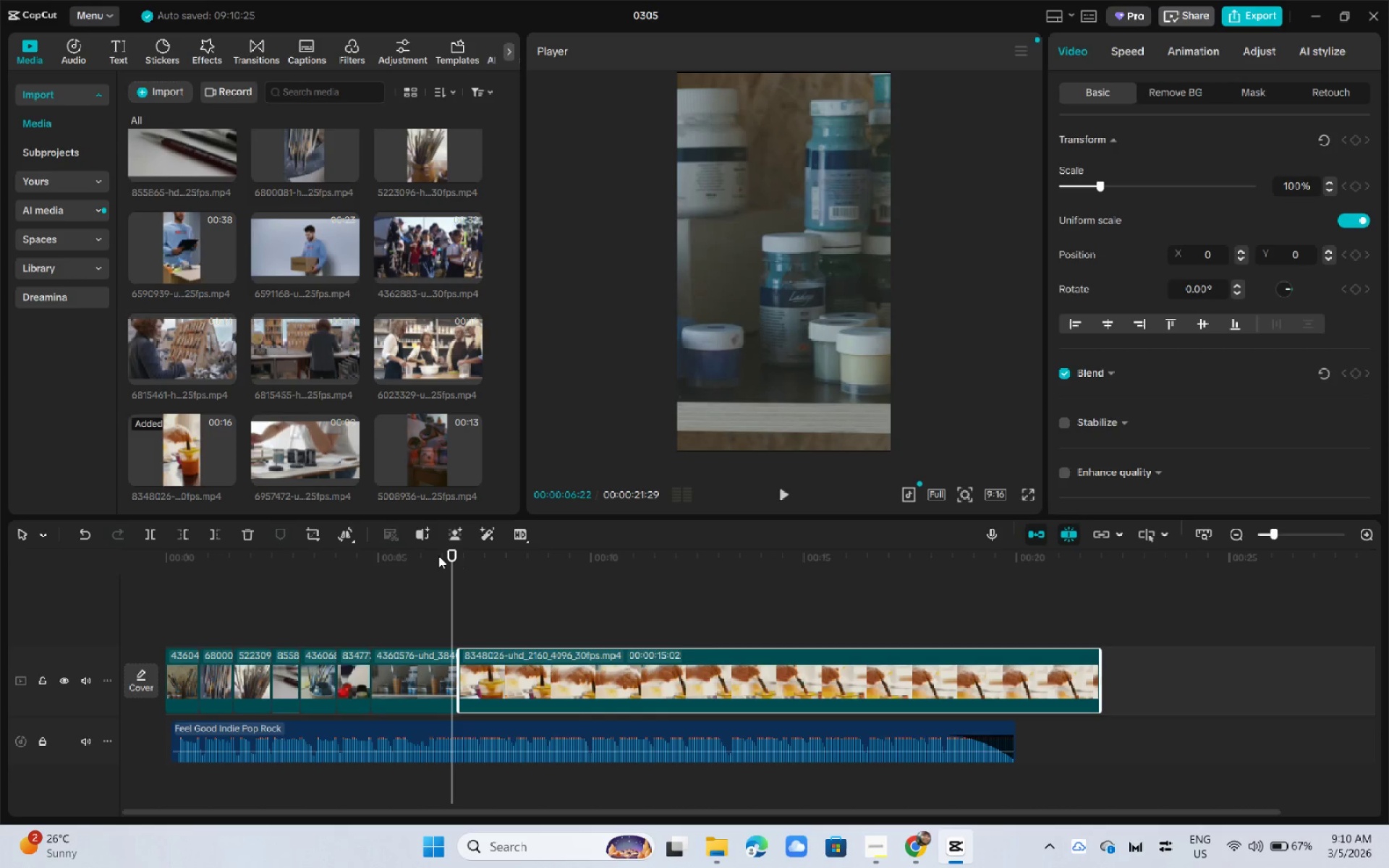 
key(Space)
 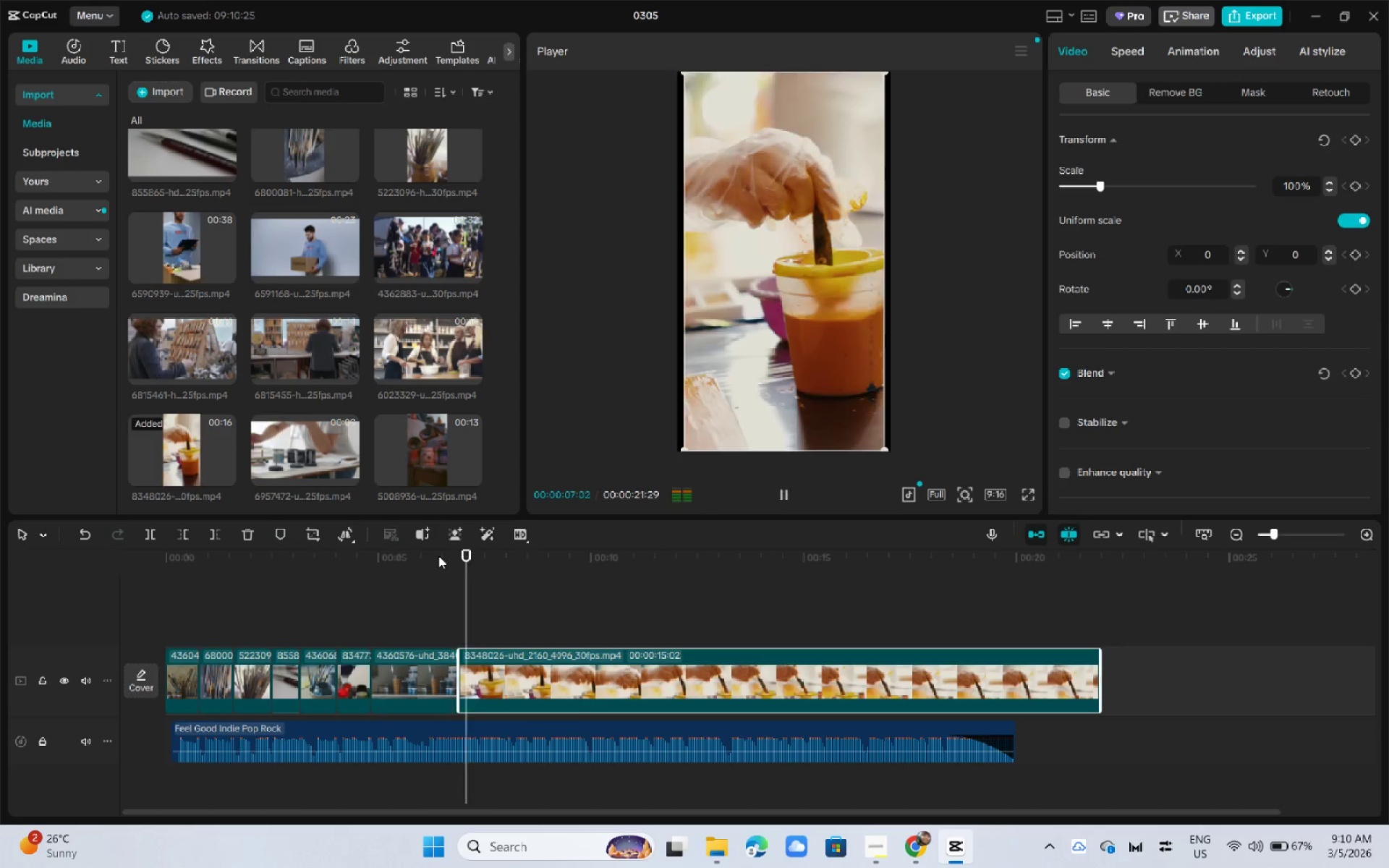 
key(Space)
 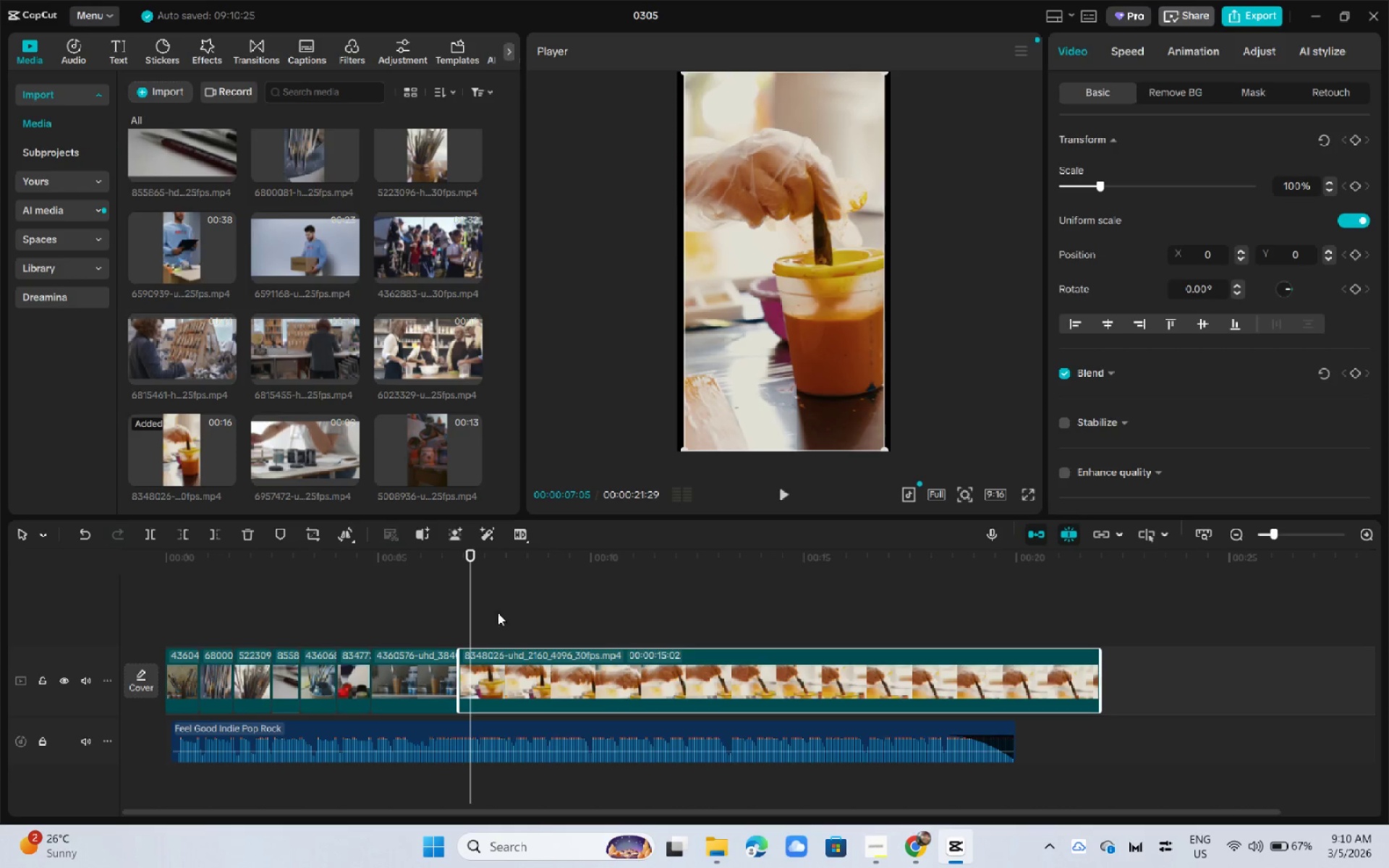 
left_click([548, 665])
 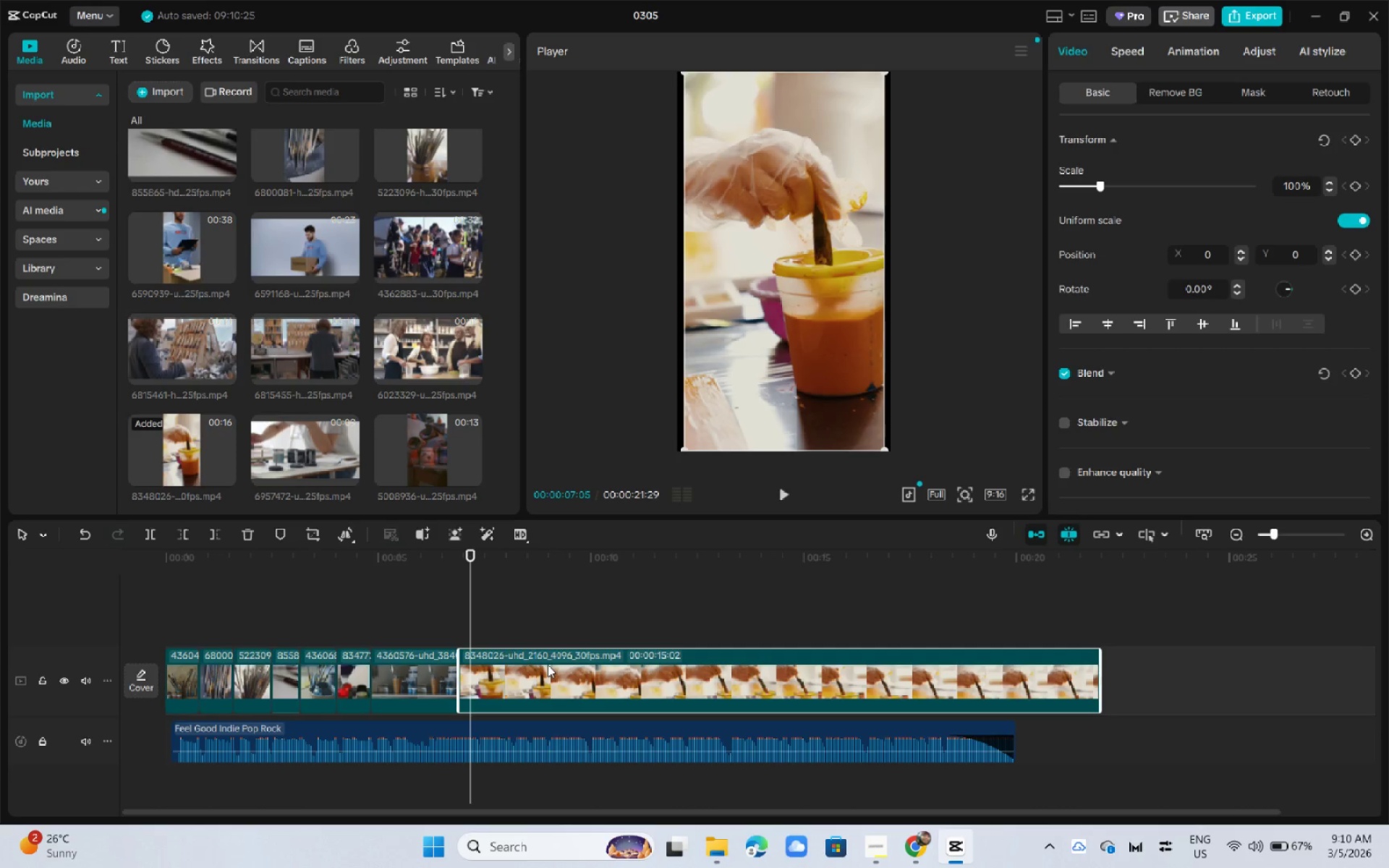 
key(Control+B)
 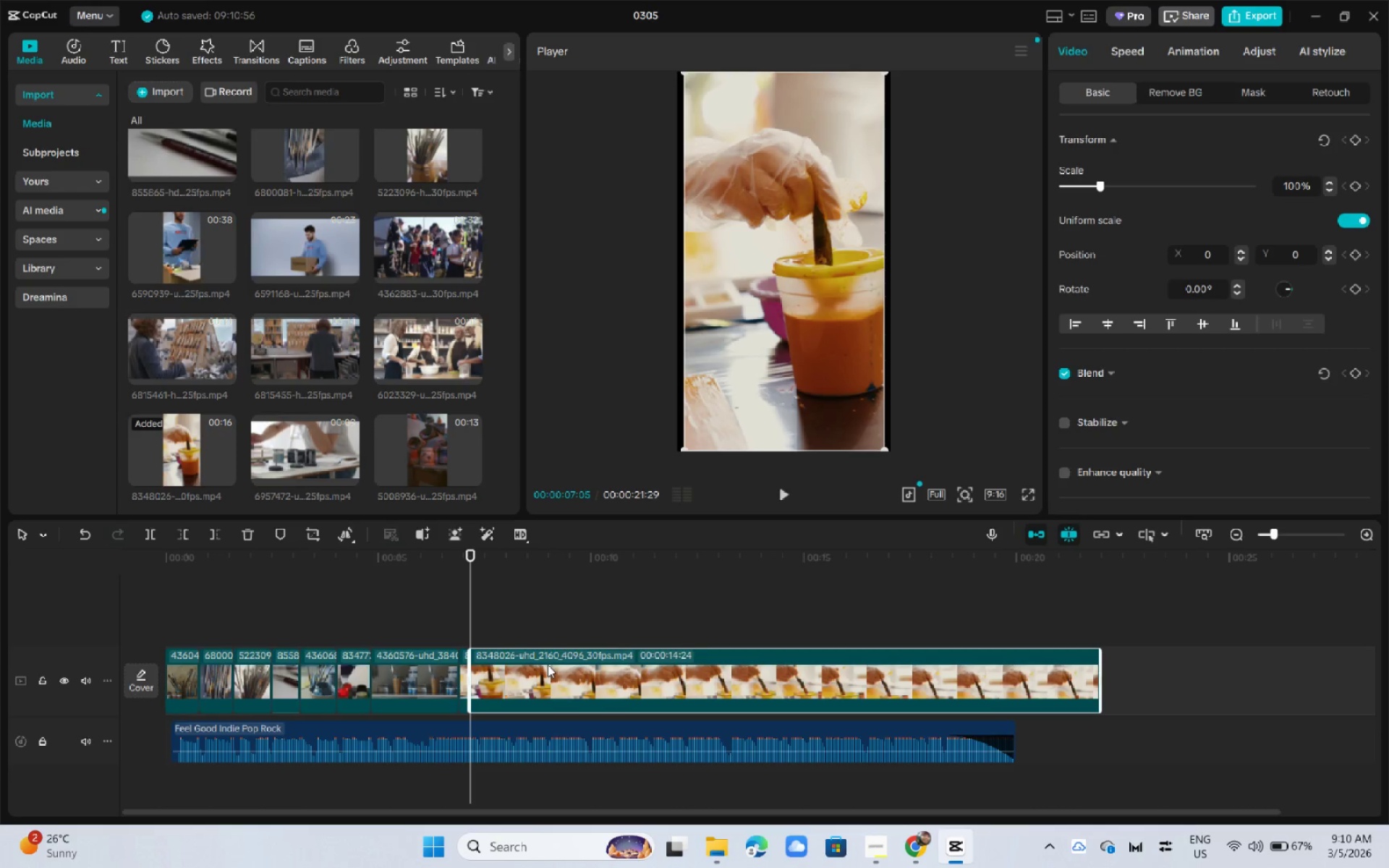 
left_click([548, 665])
 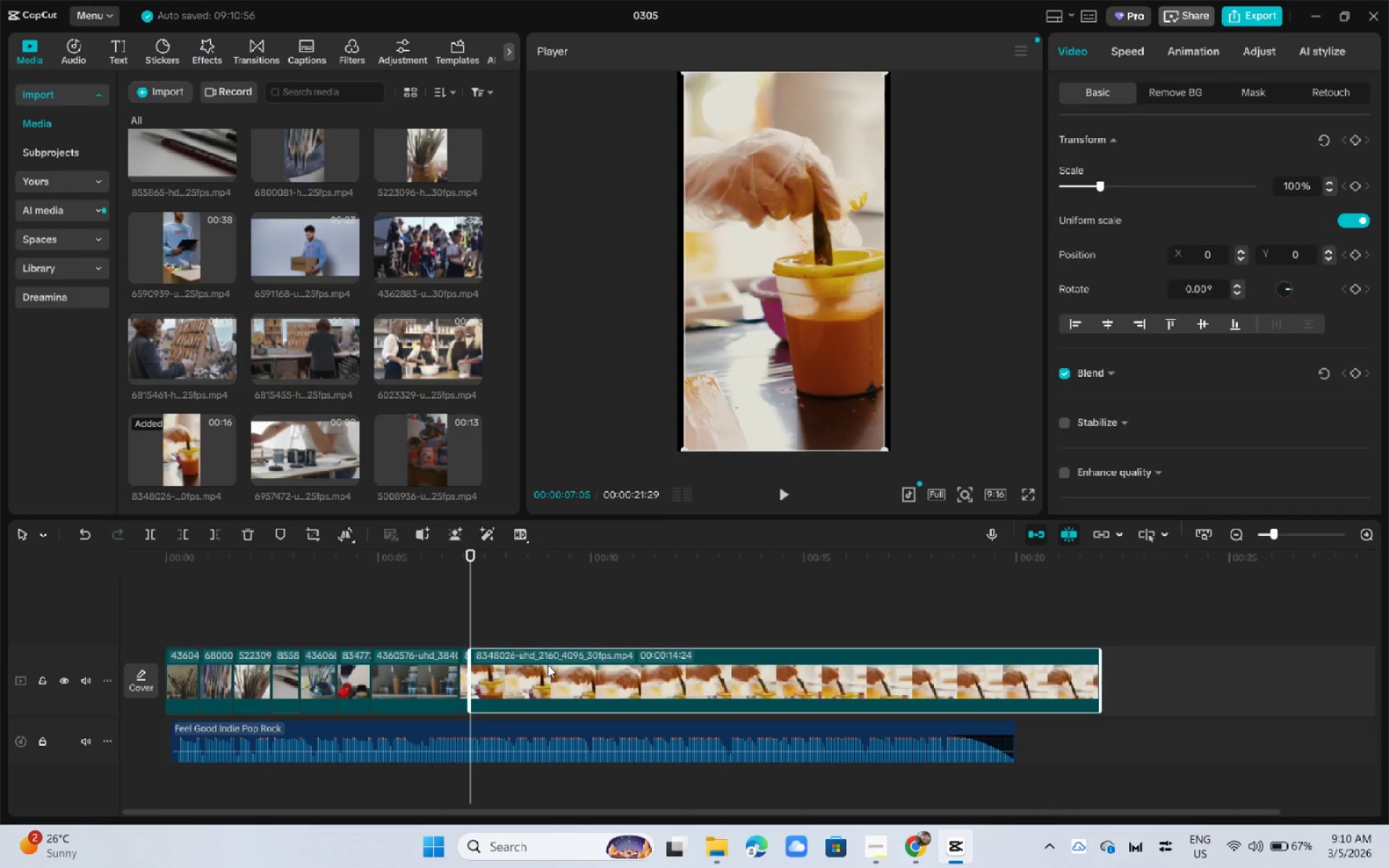 
key(Backspace)
 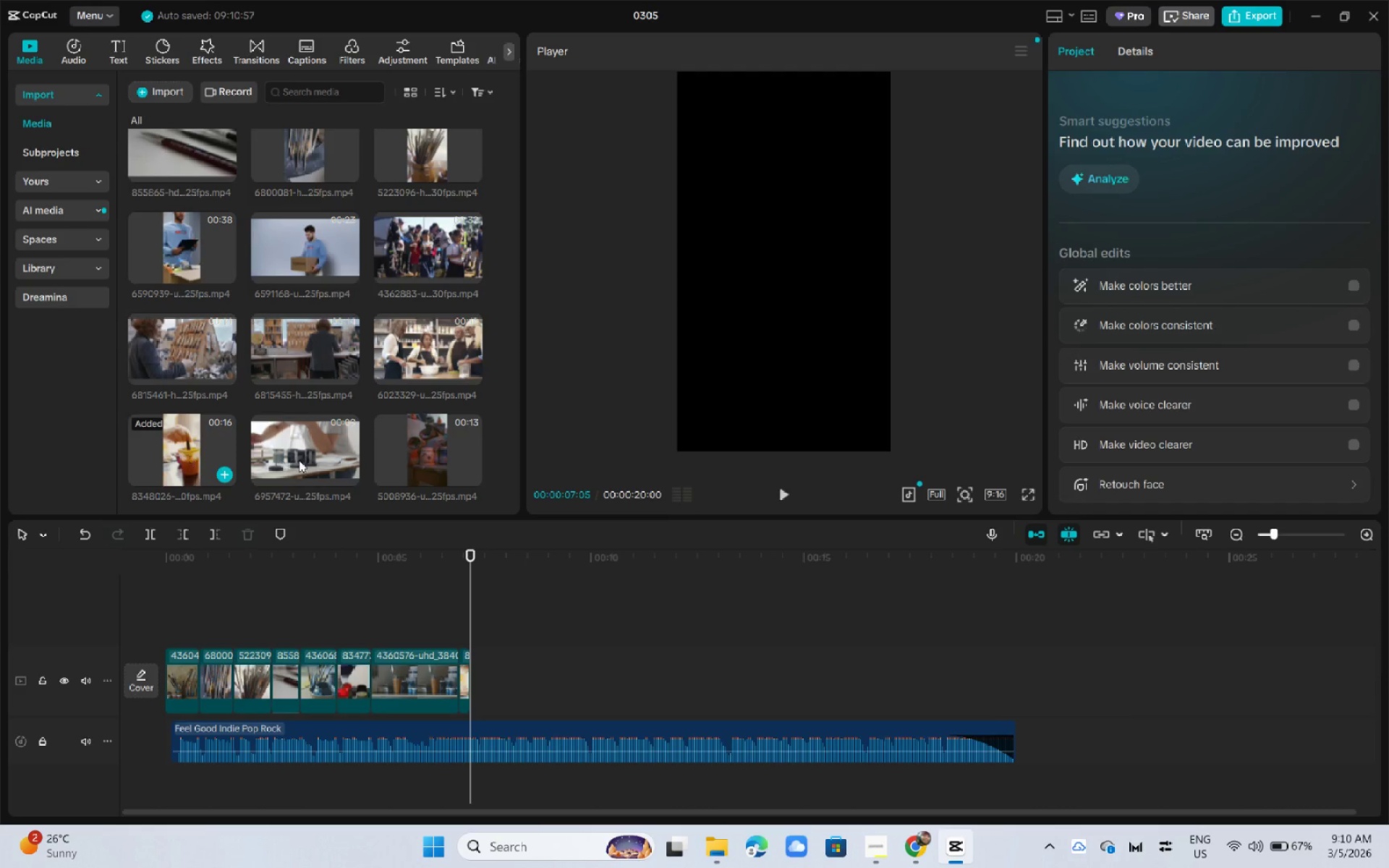 
left_click_drag(start_coordinate=[281, 451], to_coordinate=[472, 674])
 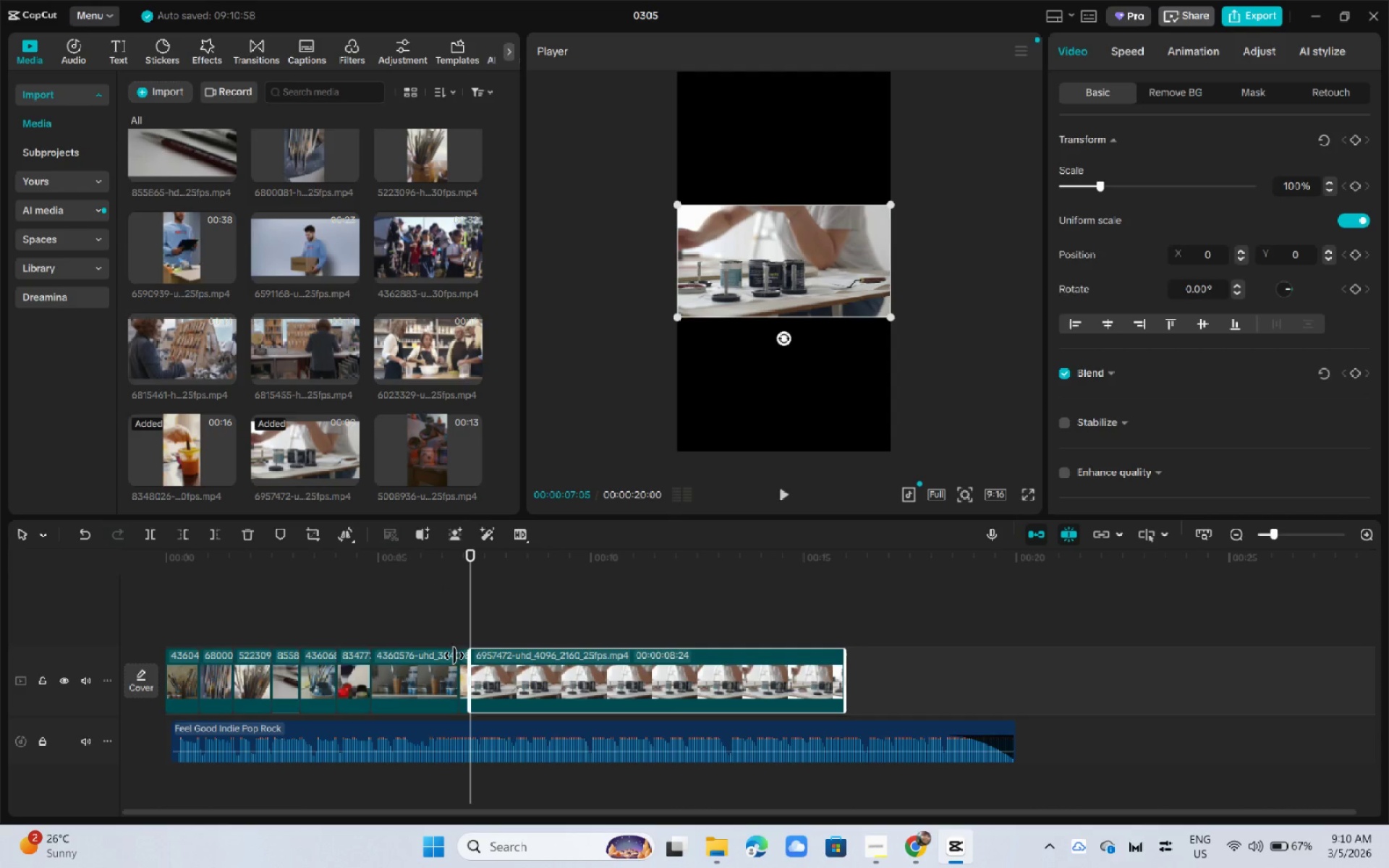 
left_click([462, 661])
 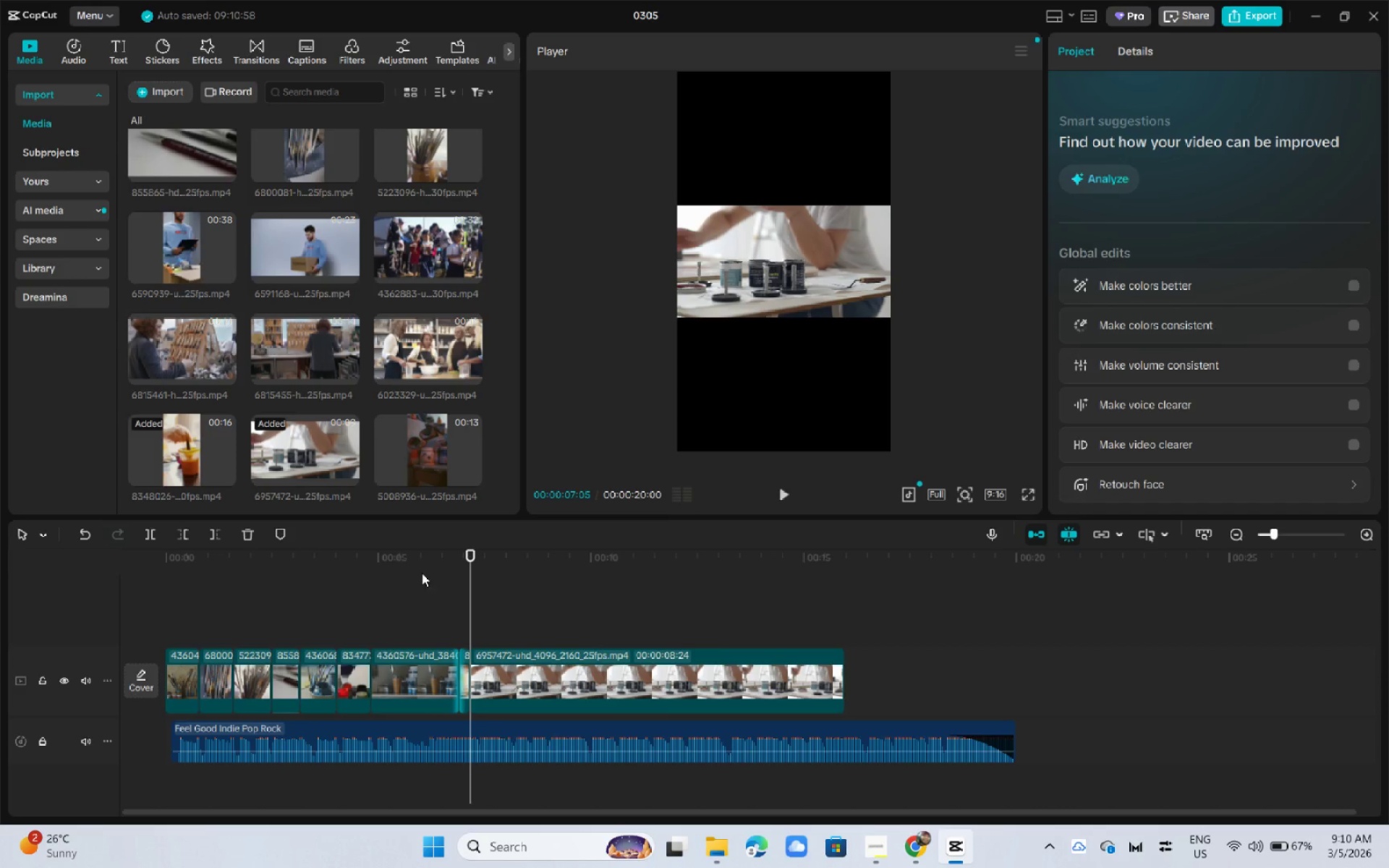 
left_click([409, 573])
 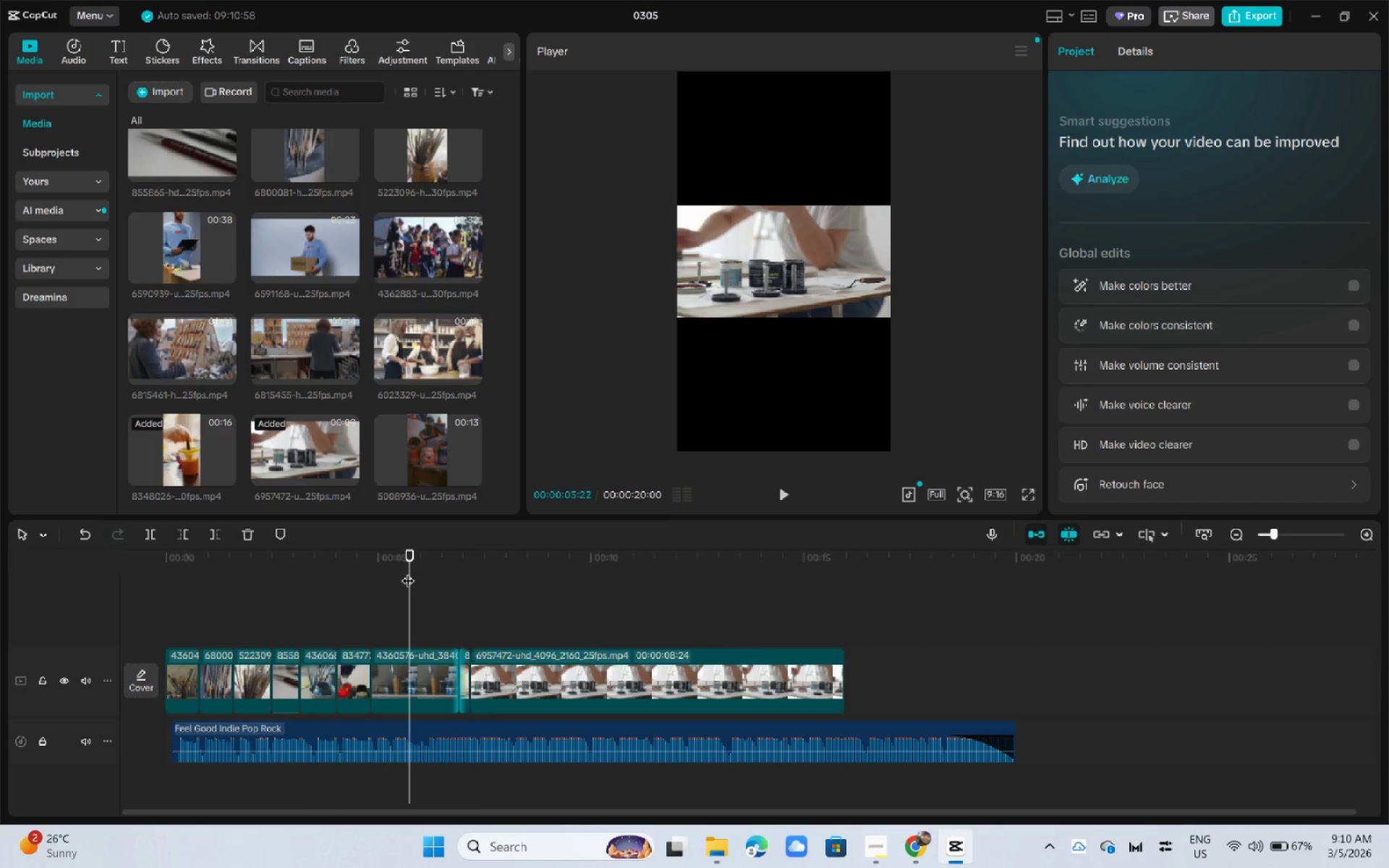 
key(Space)
 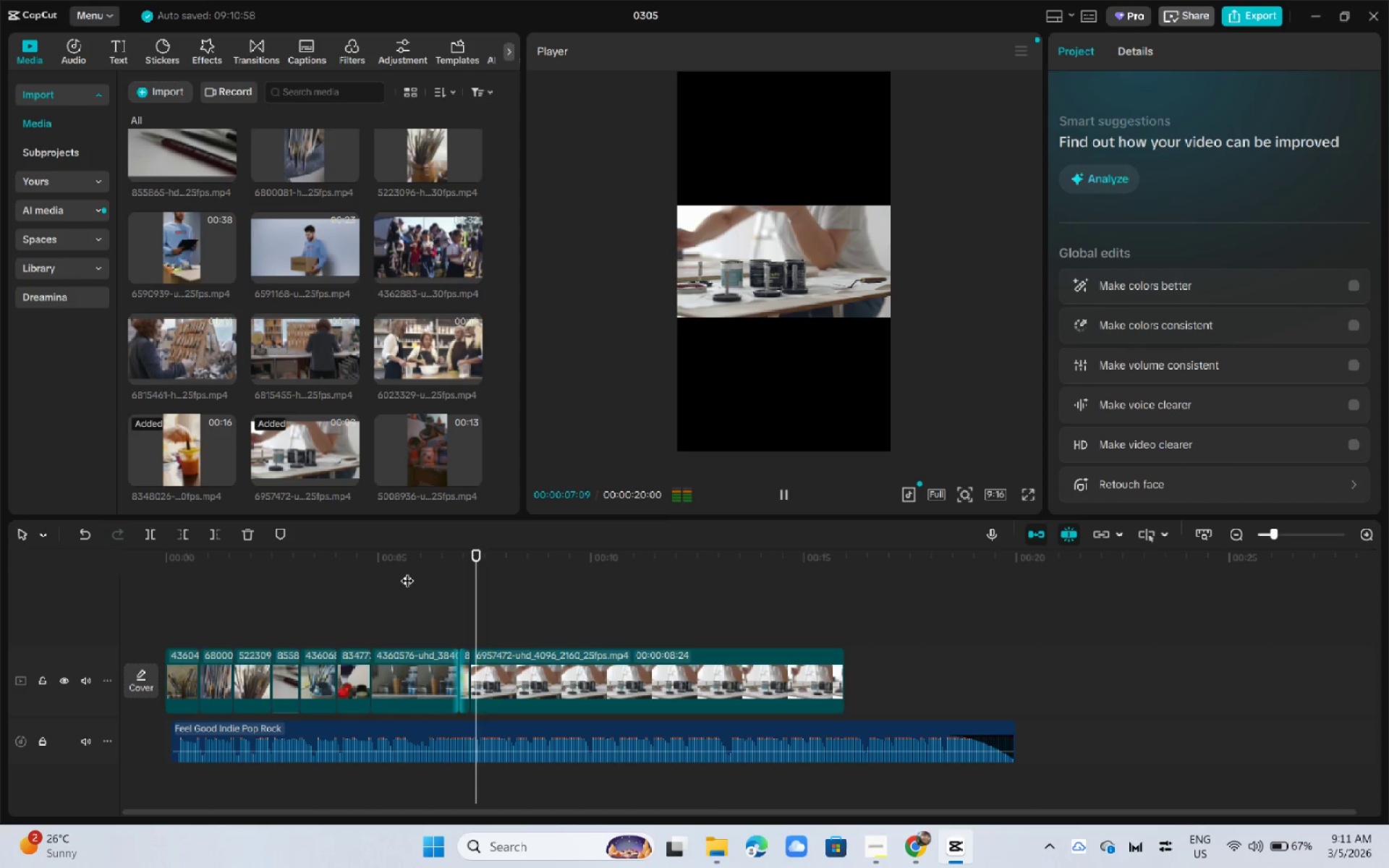 
key(Space)
 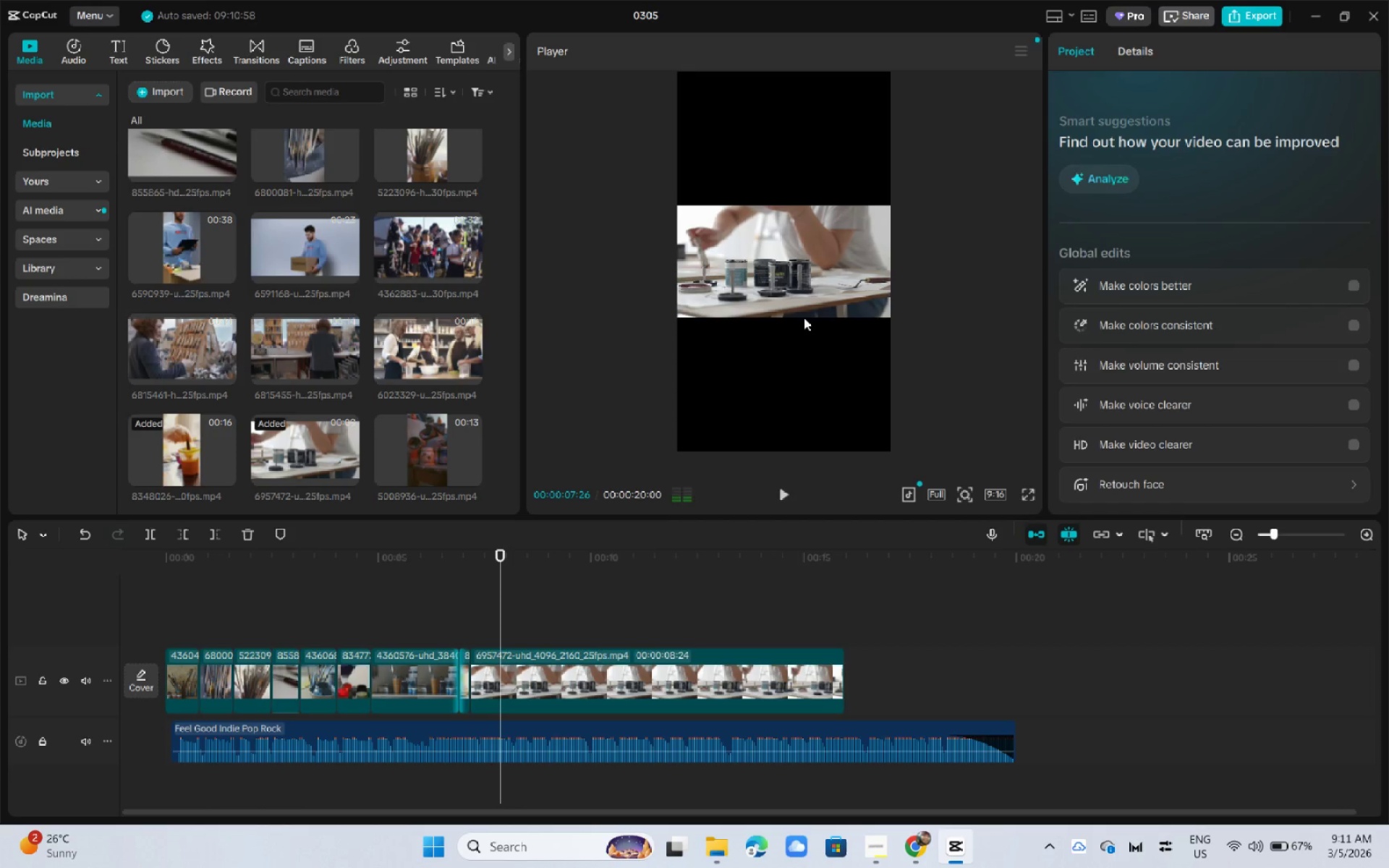 
left_click([797, 311])
 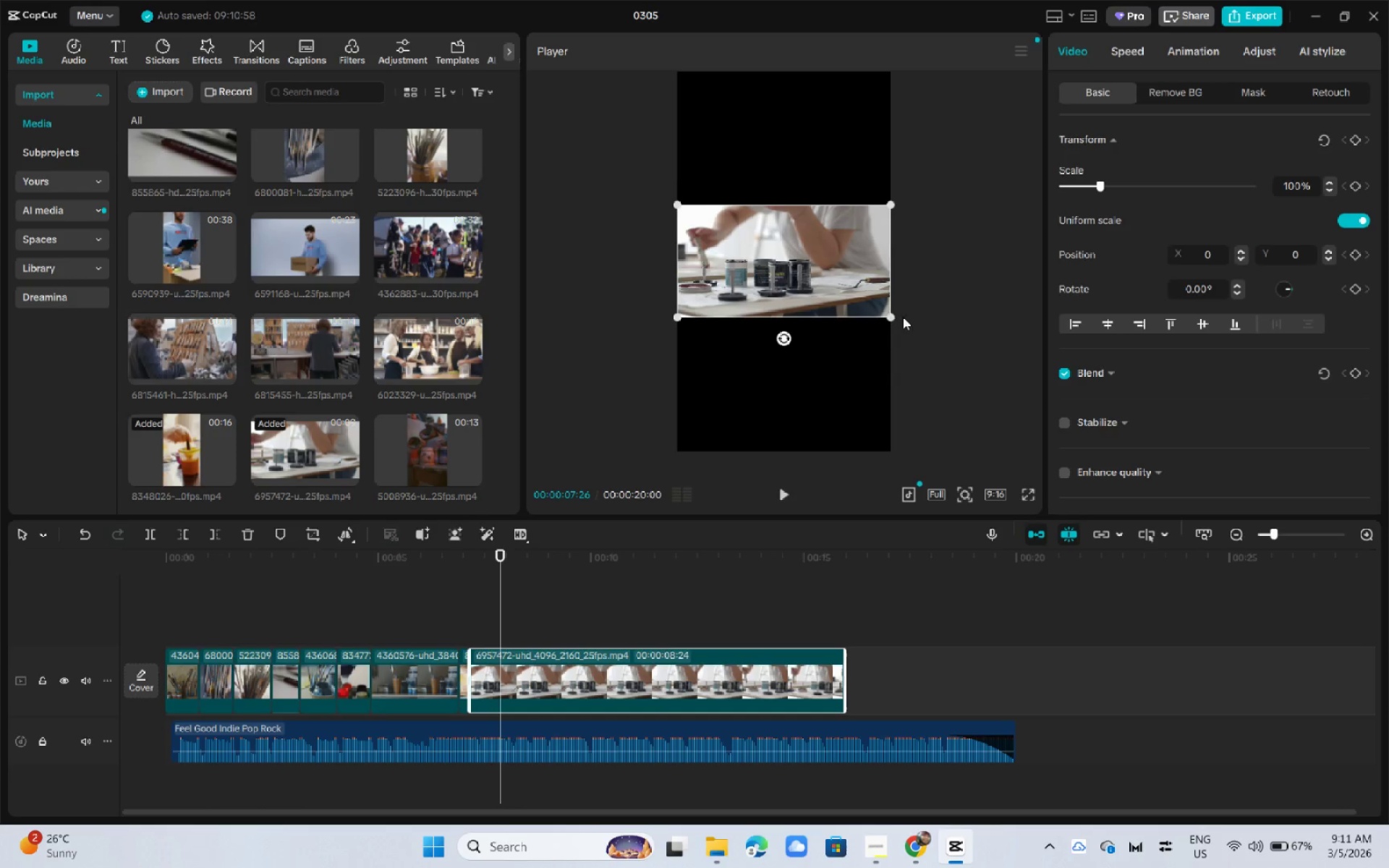 
left_click_drag(start_coordinate=[890, 318], to_coordinate=[1192, 638])
 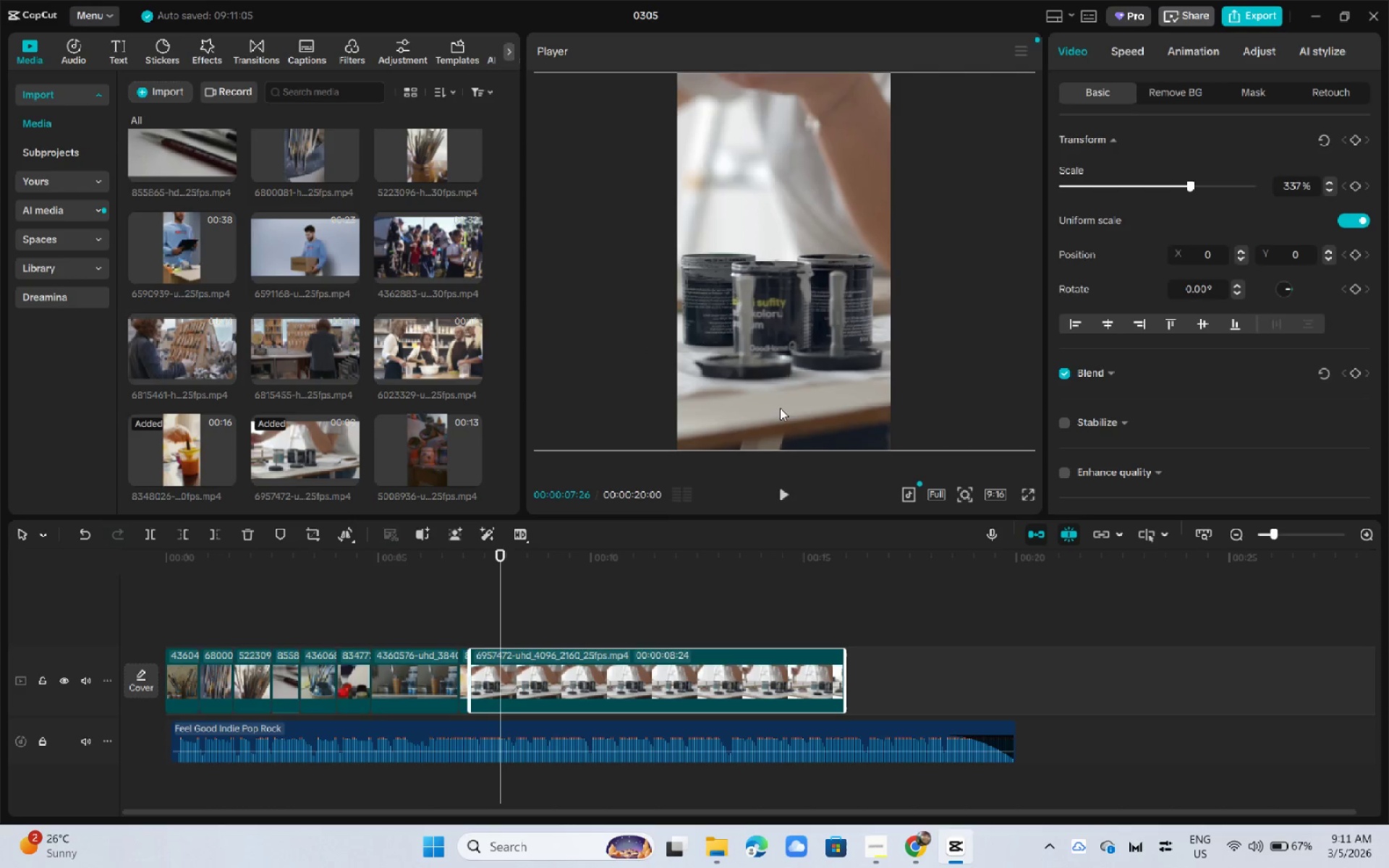 
left_click_drag(start_coordinate=[775, 379], to_coordinate=[920, 378])
 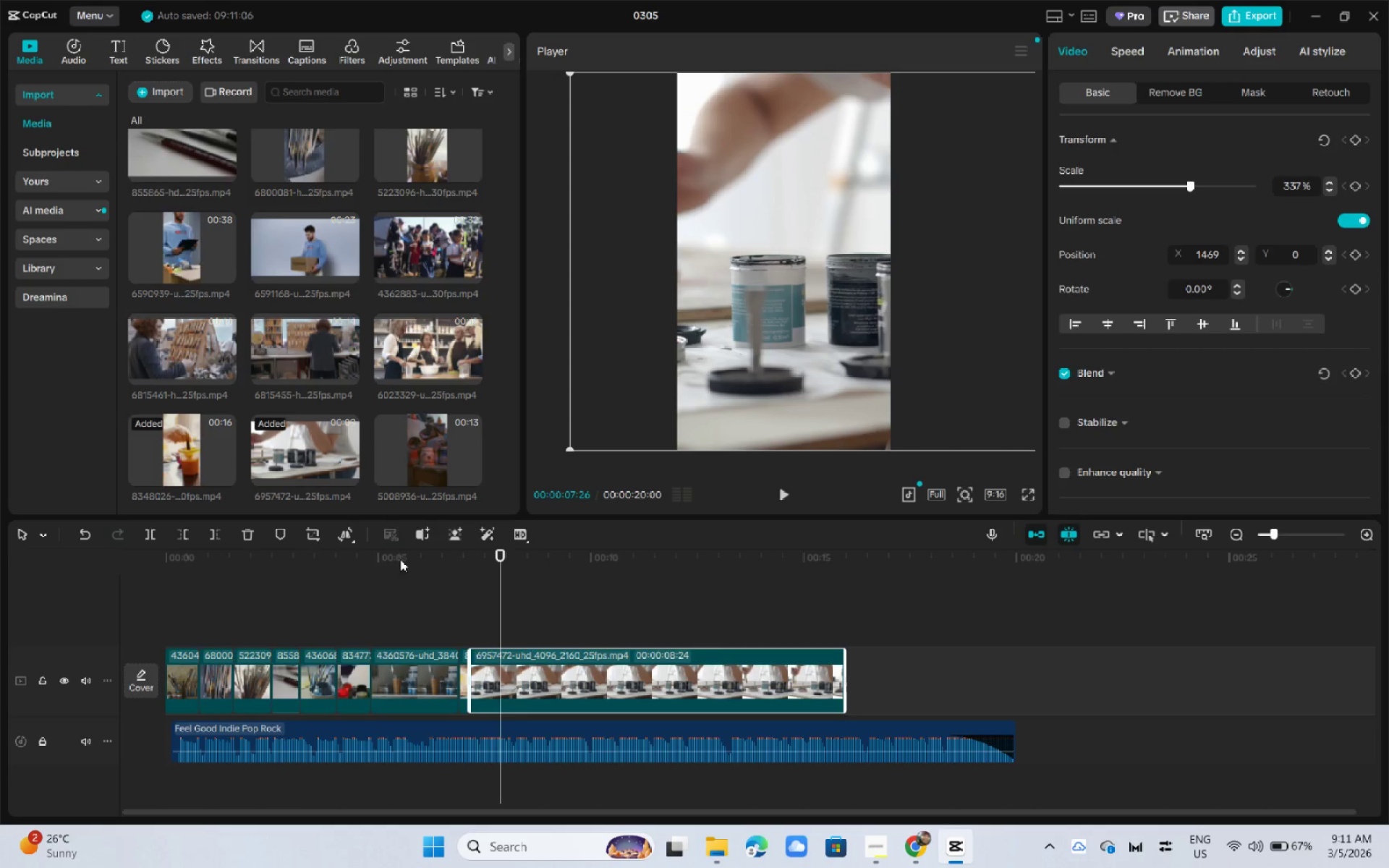 
left_click_drag(start_coordinate=[393, 560], to_coordinate=[375, 563])
 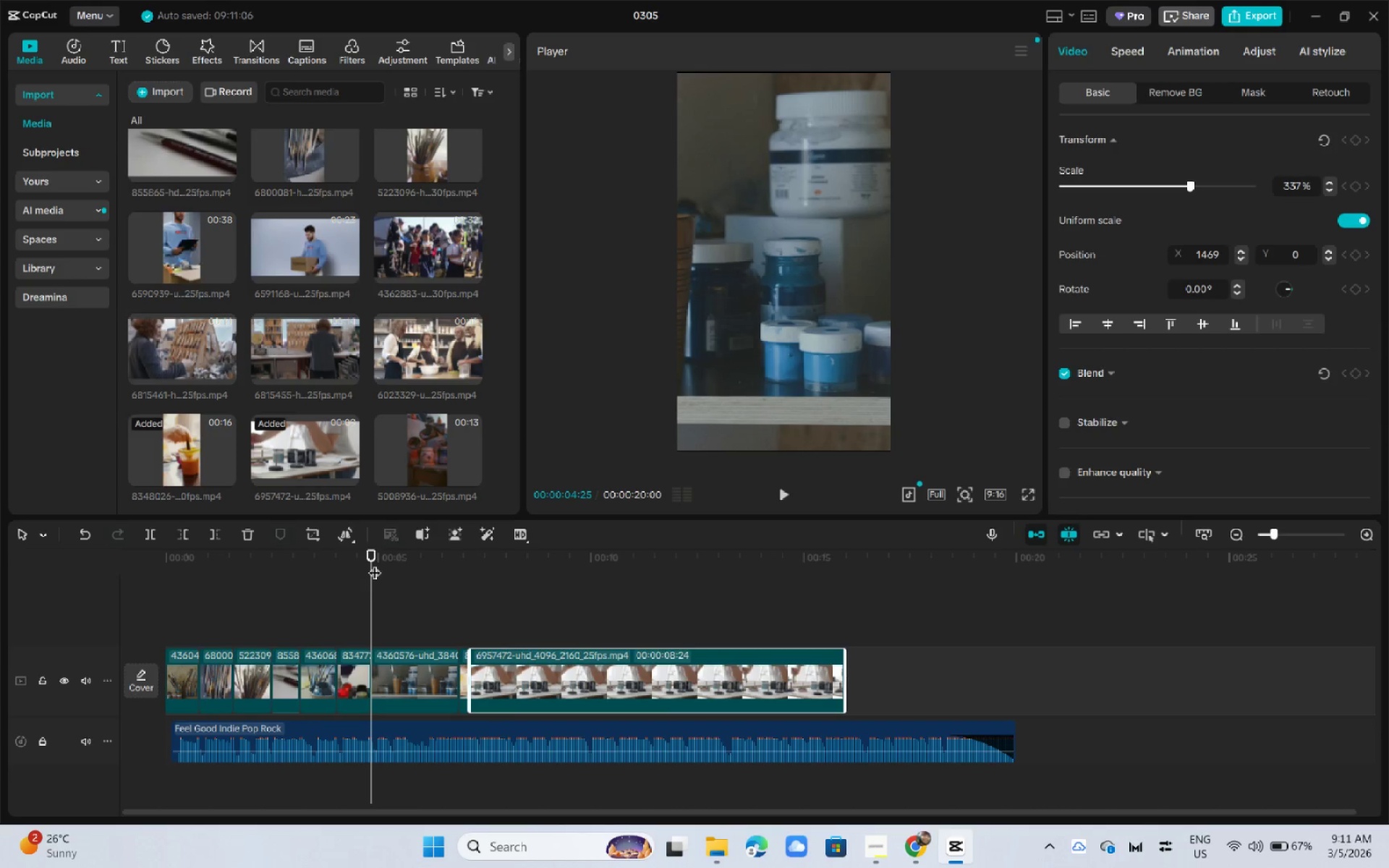 
key(Space)
 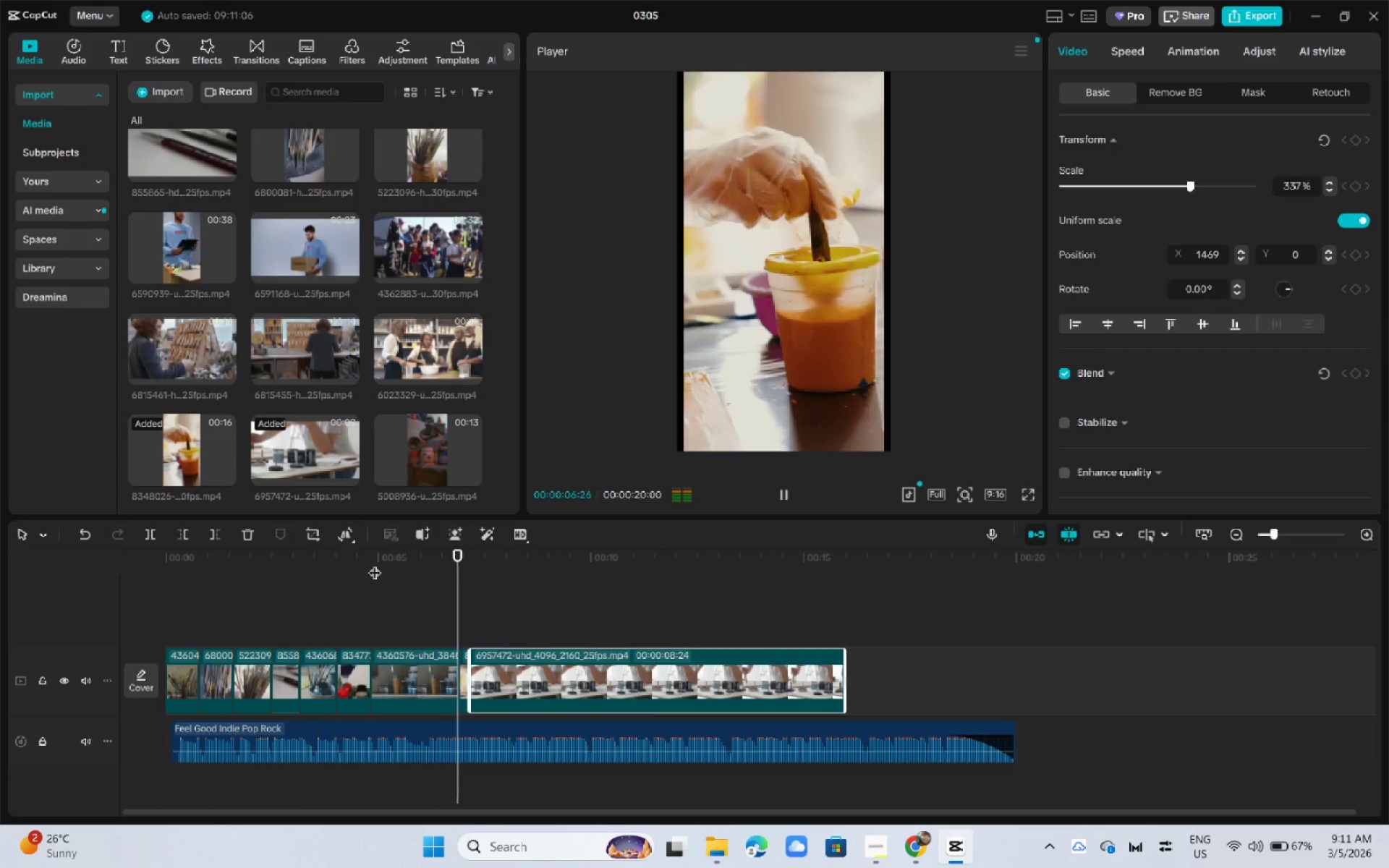 
key(Space)
 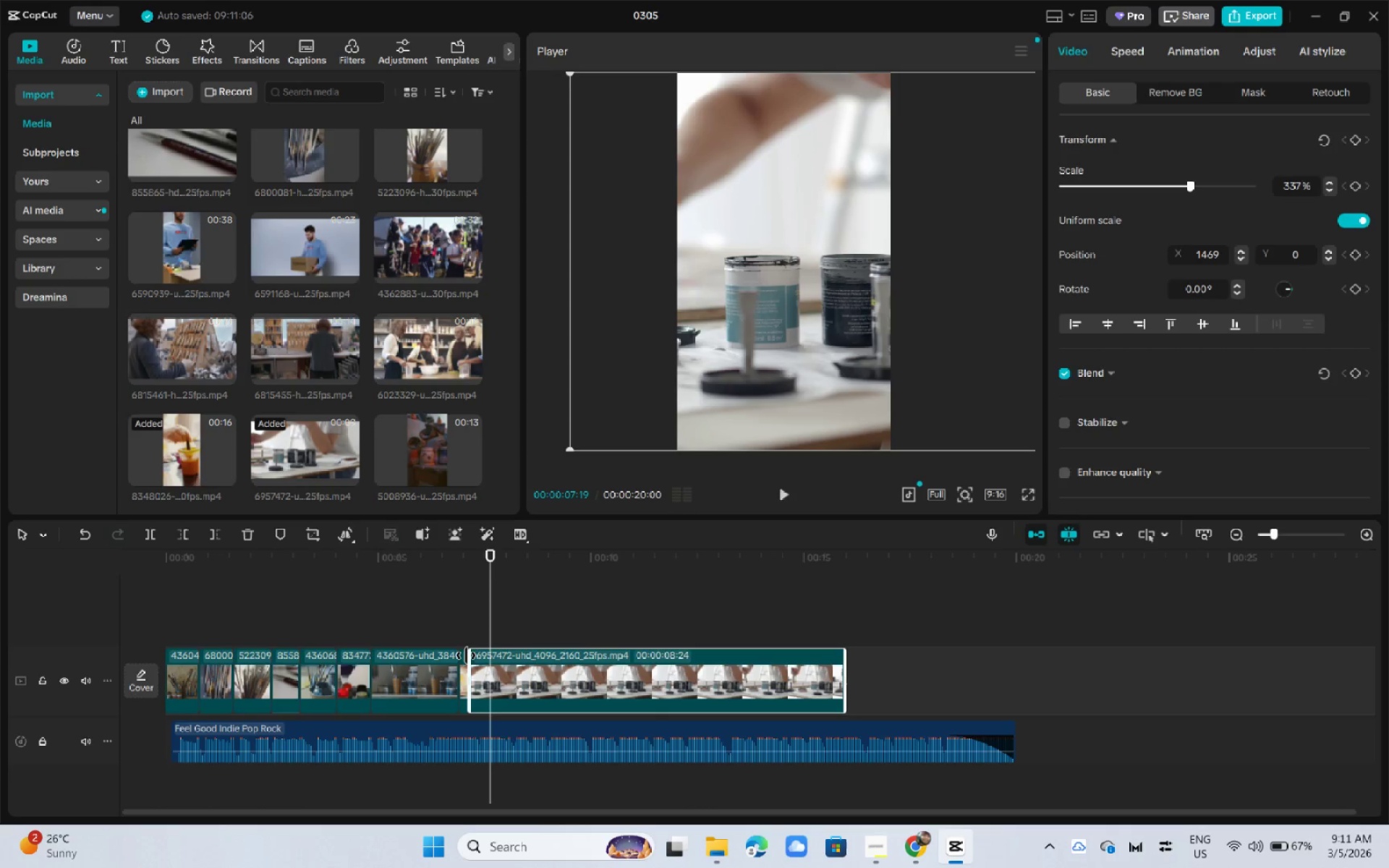 
double_click([460, 660])
 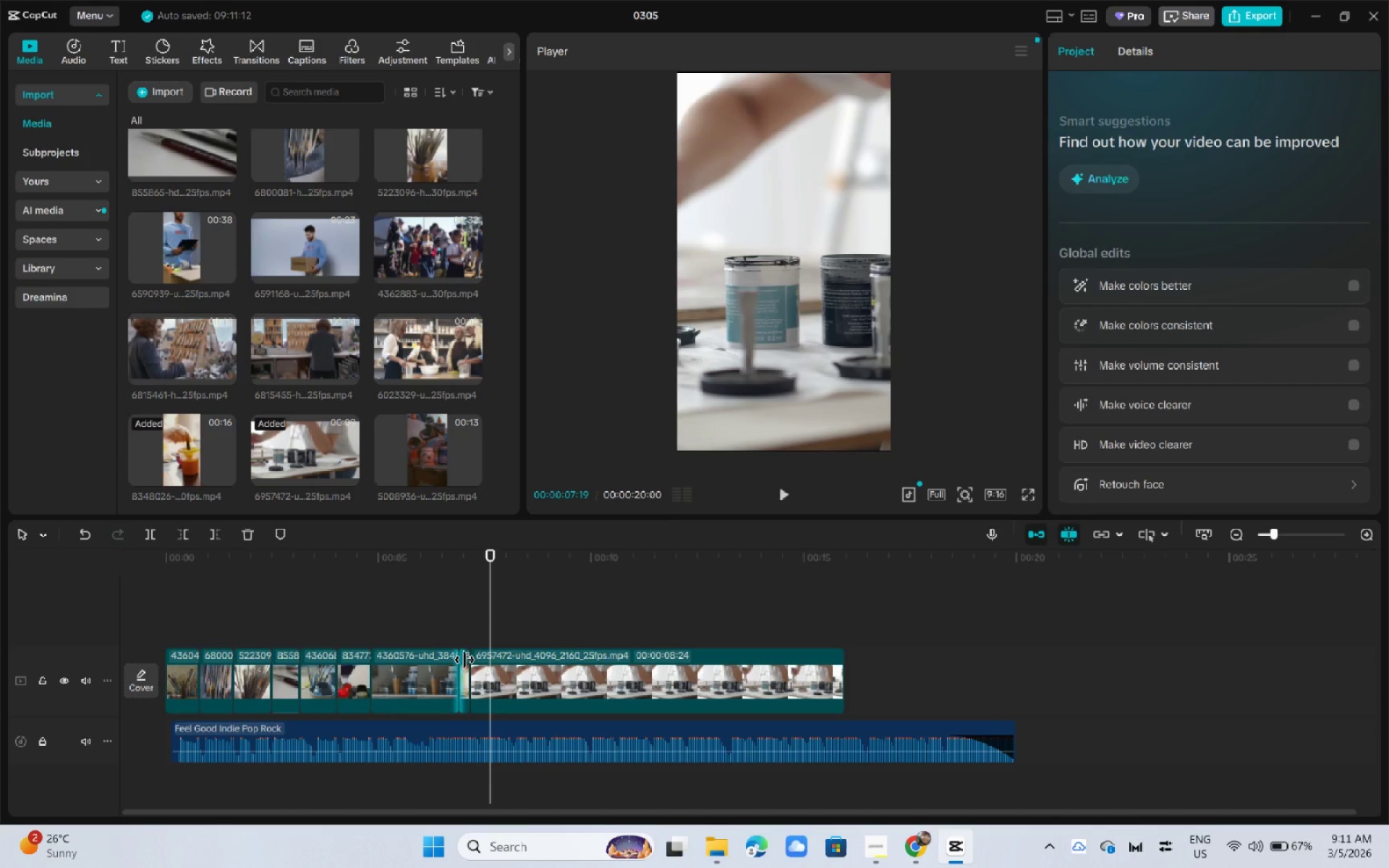 
triple_click([464, 660])
 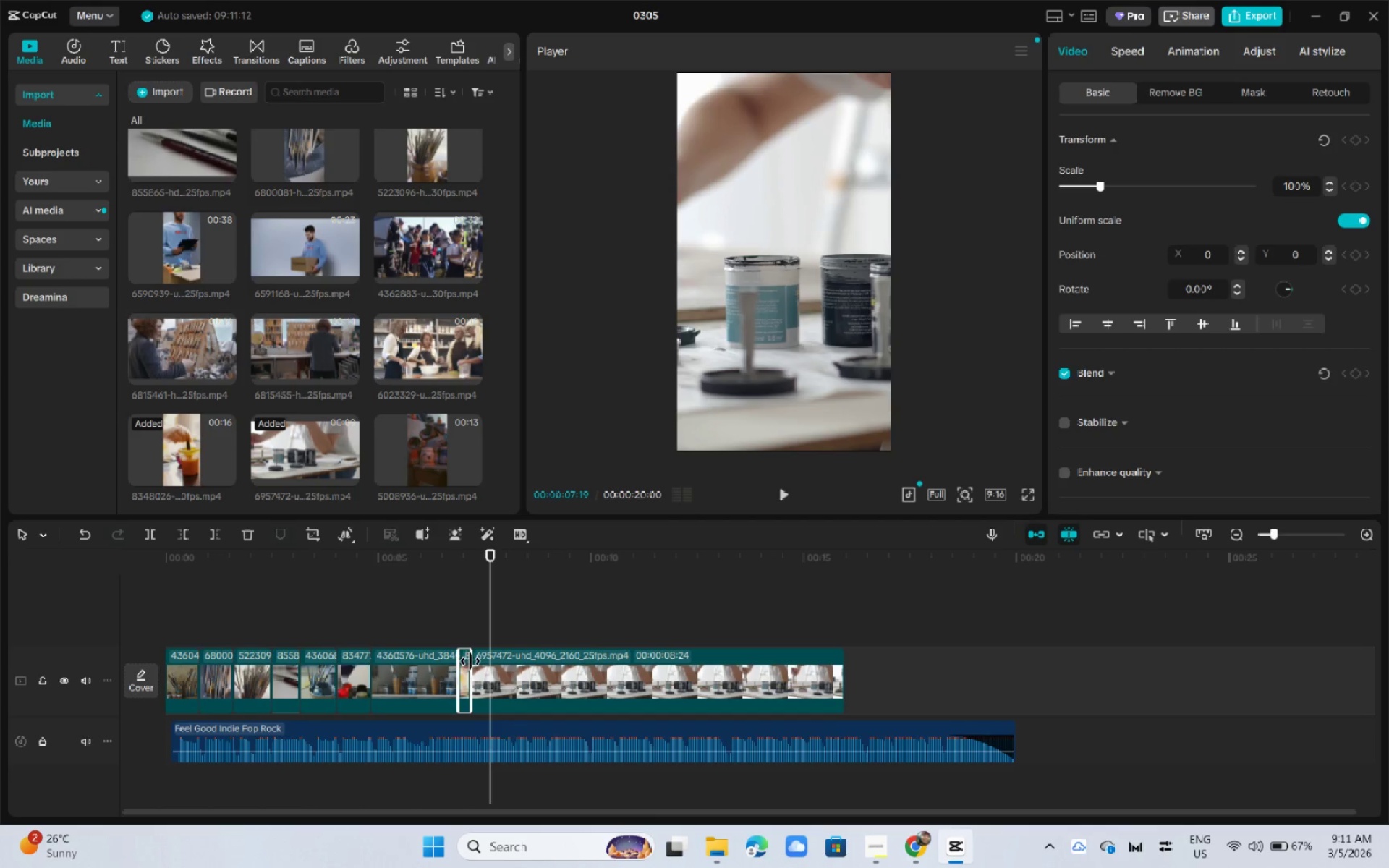 
left_click_drag(start_coordinate=[470, 661], to_coordinate=[523, 666])
 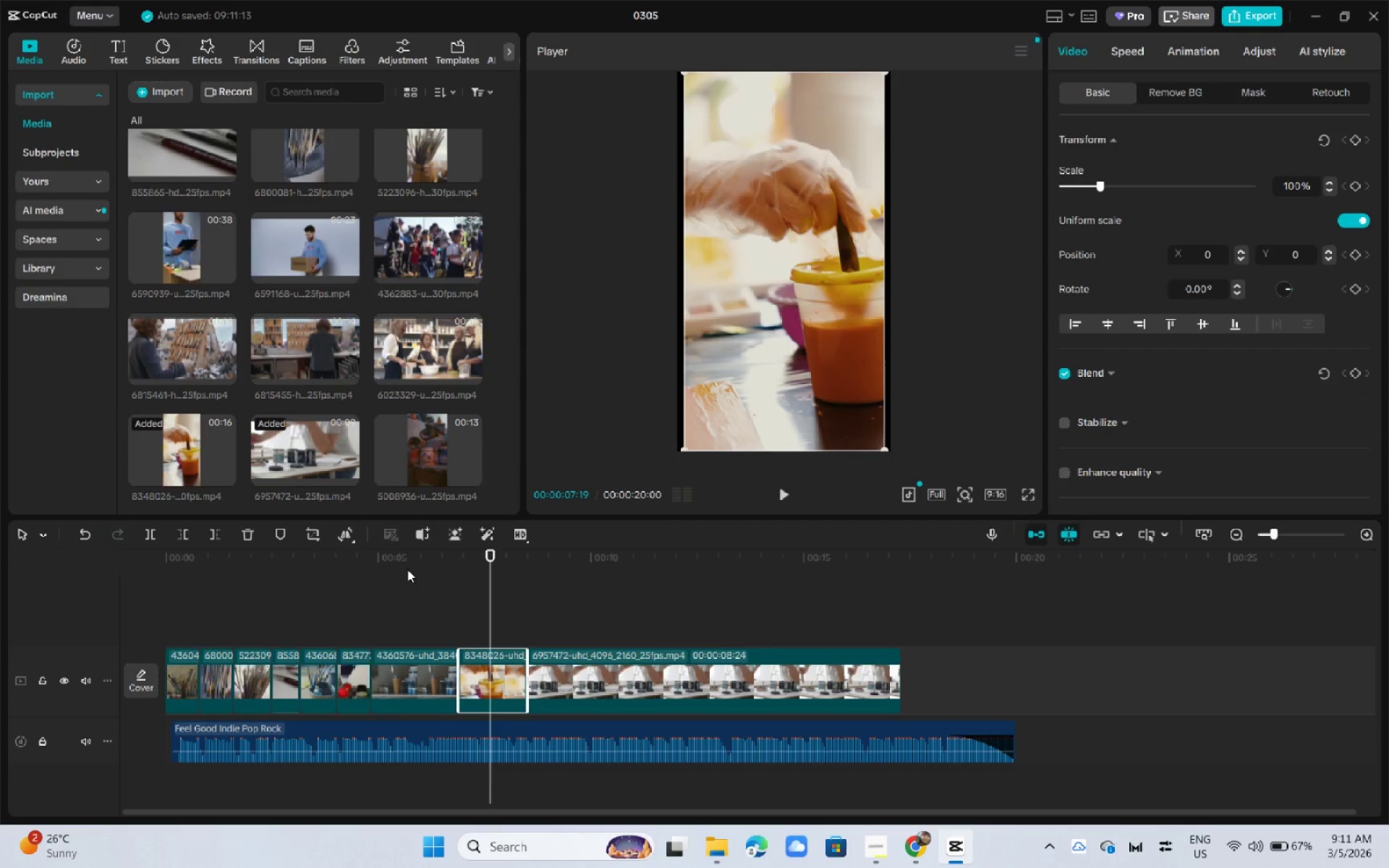 
left_click([392, 553])
 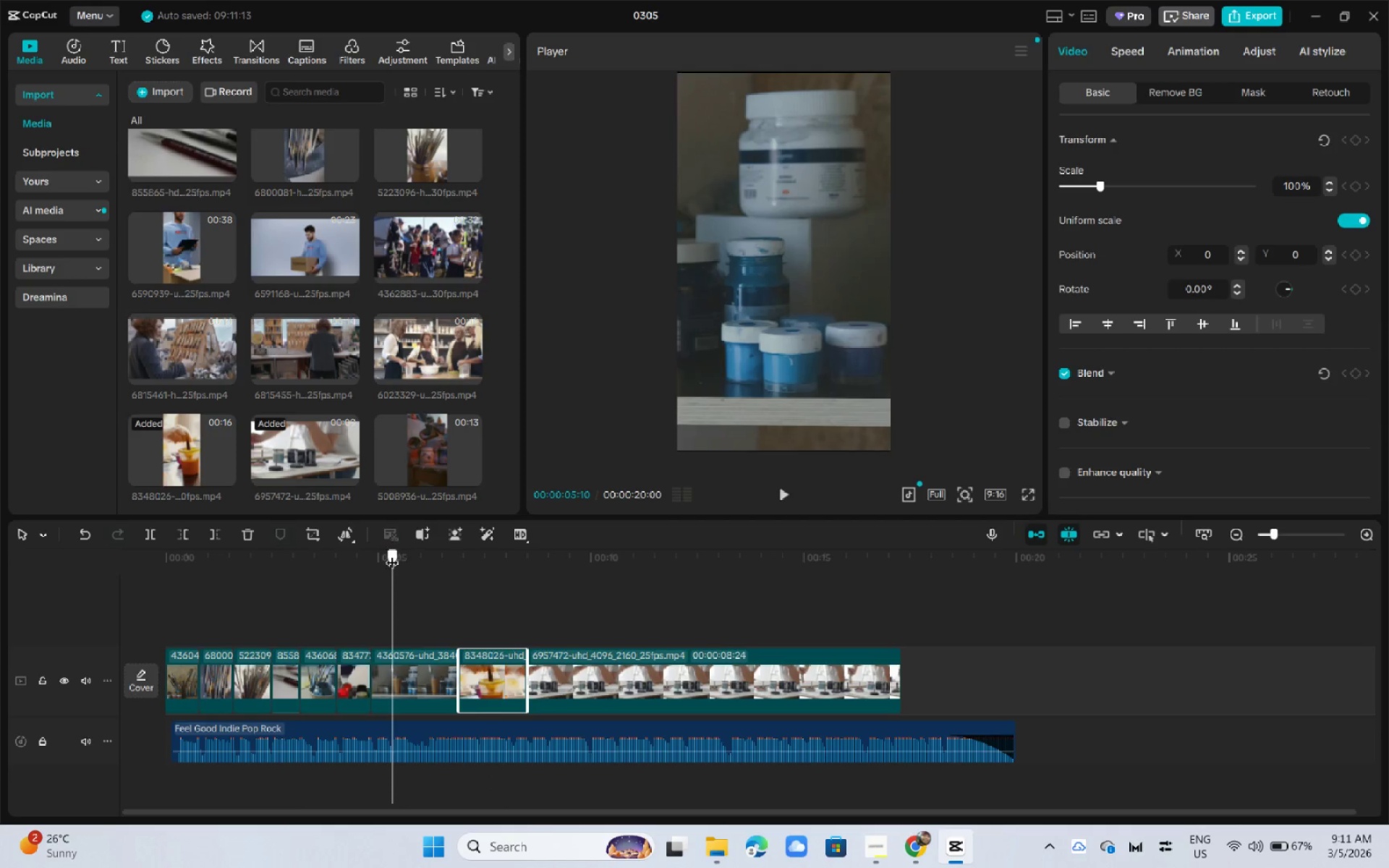 
key(Space)
 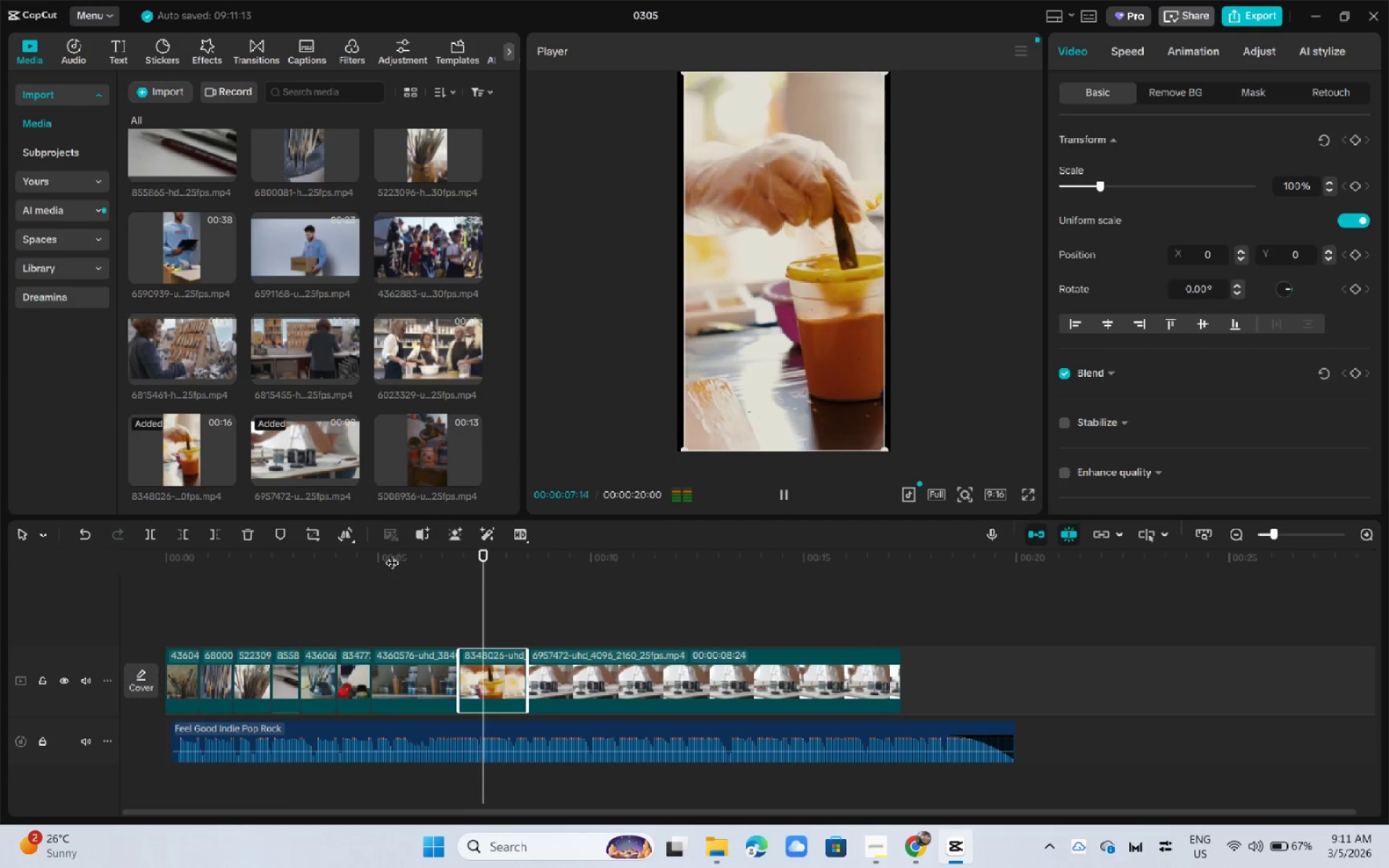 
key(Space)
 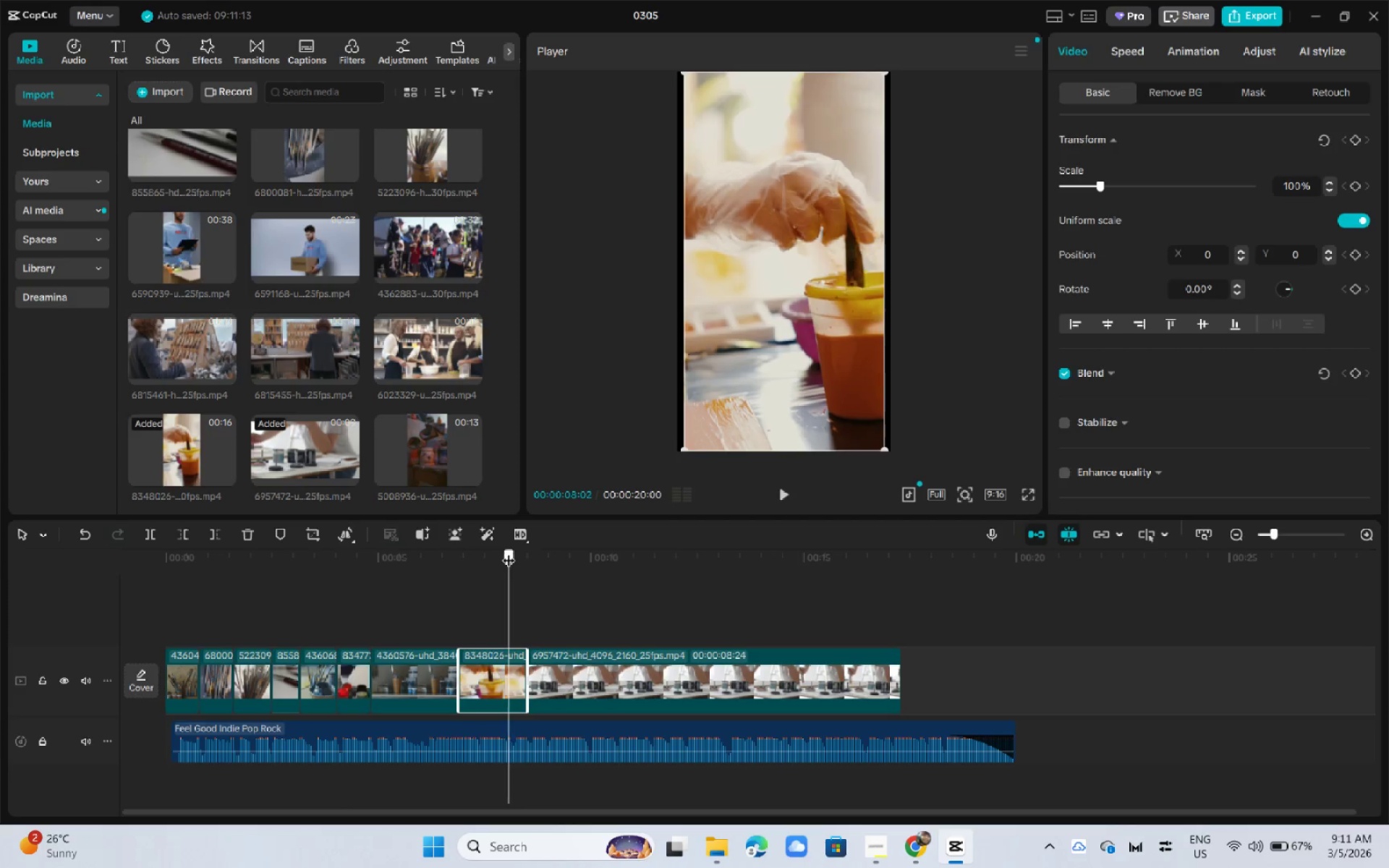 
key(Space)
 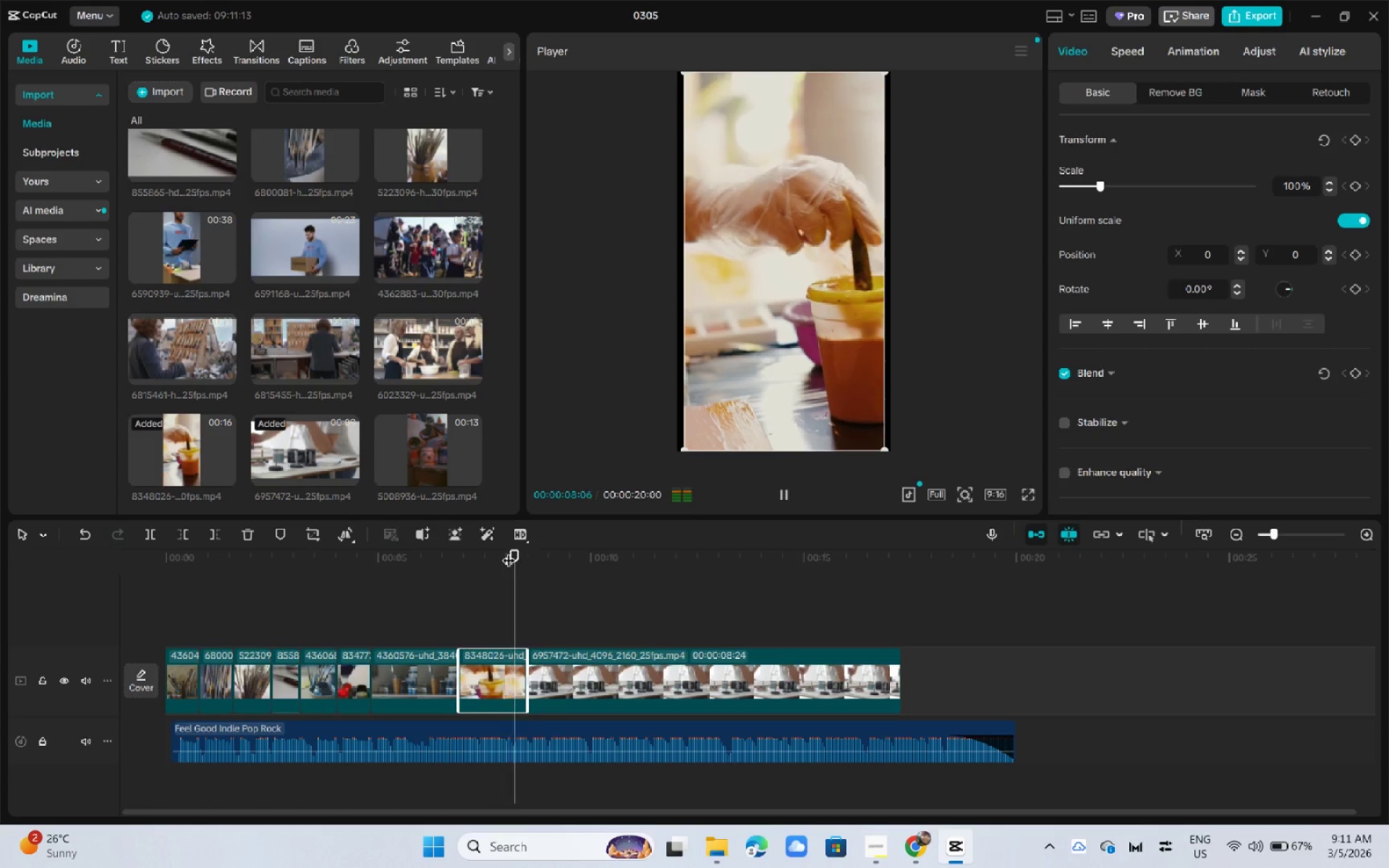 
key(Space)
 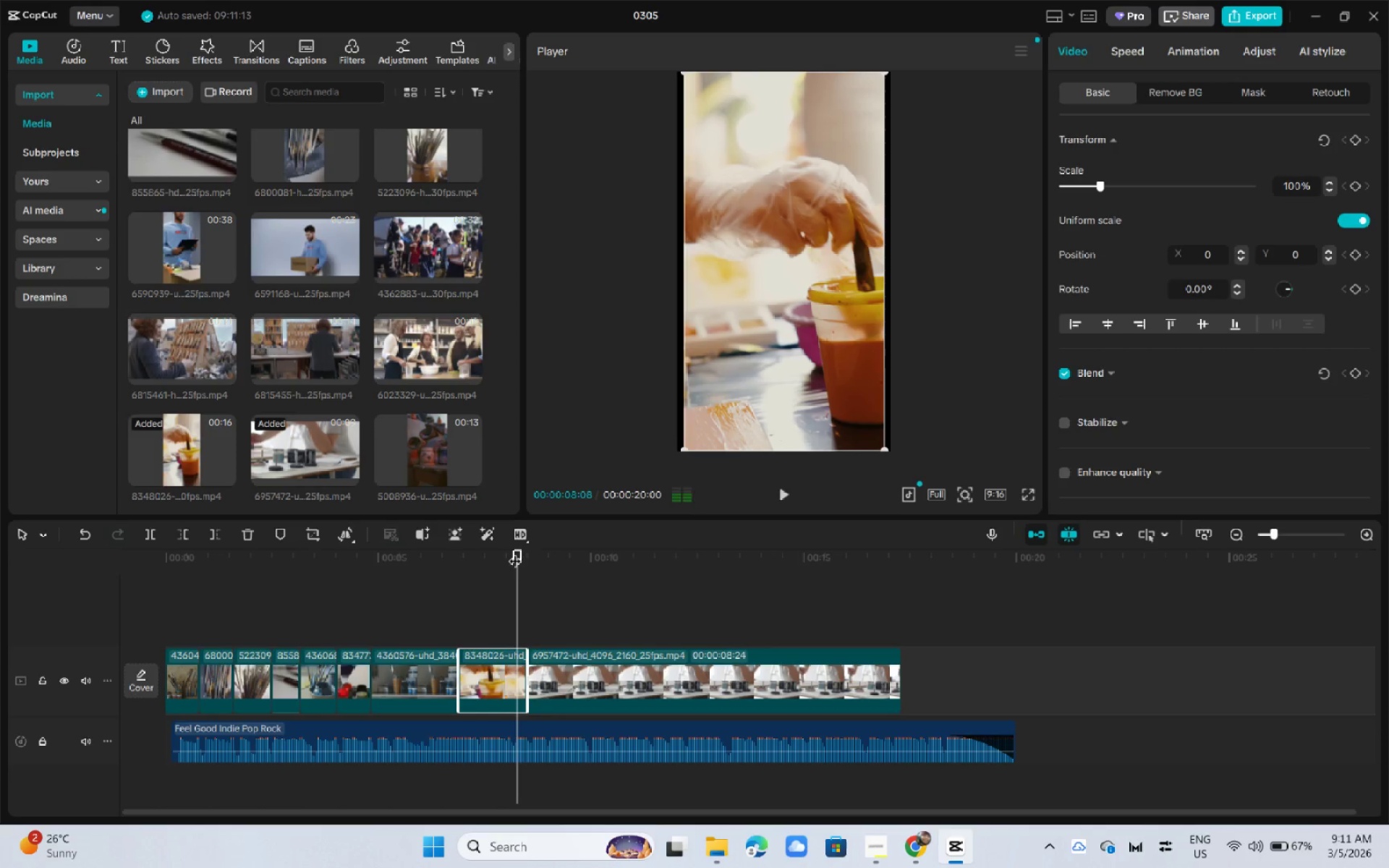 
left_click_drag(start_coordinate=[519, 553], to_coordinate=[516, 554])
 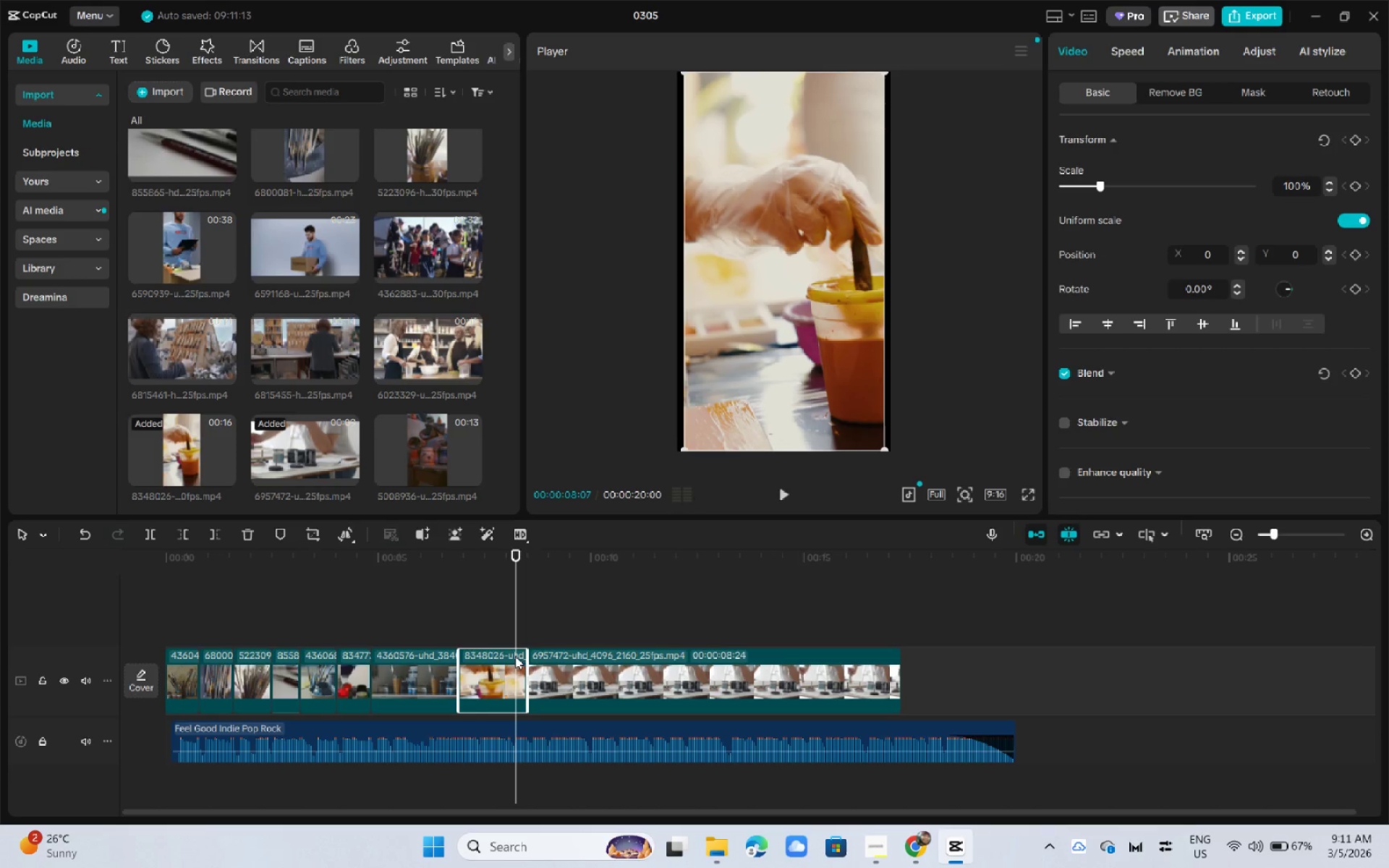 
left_click([516, 657])
 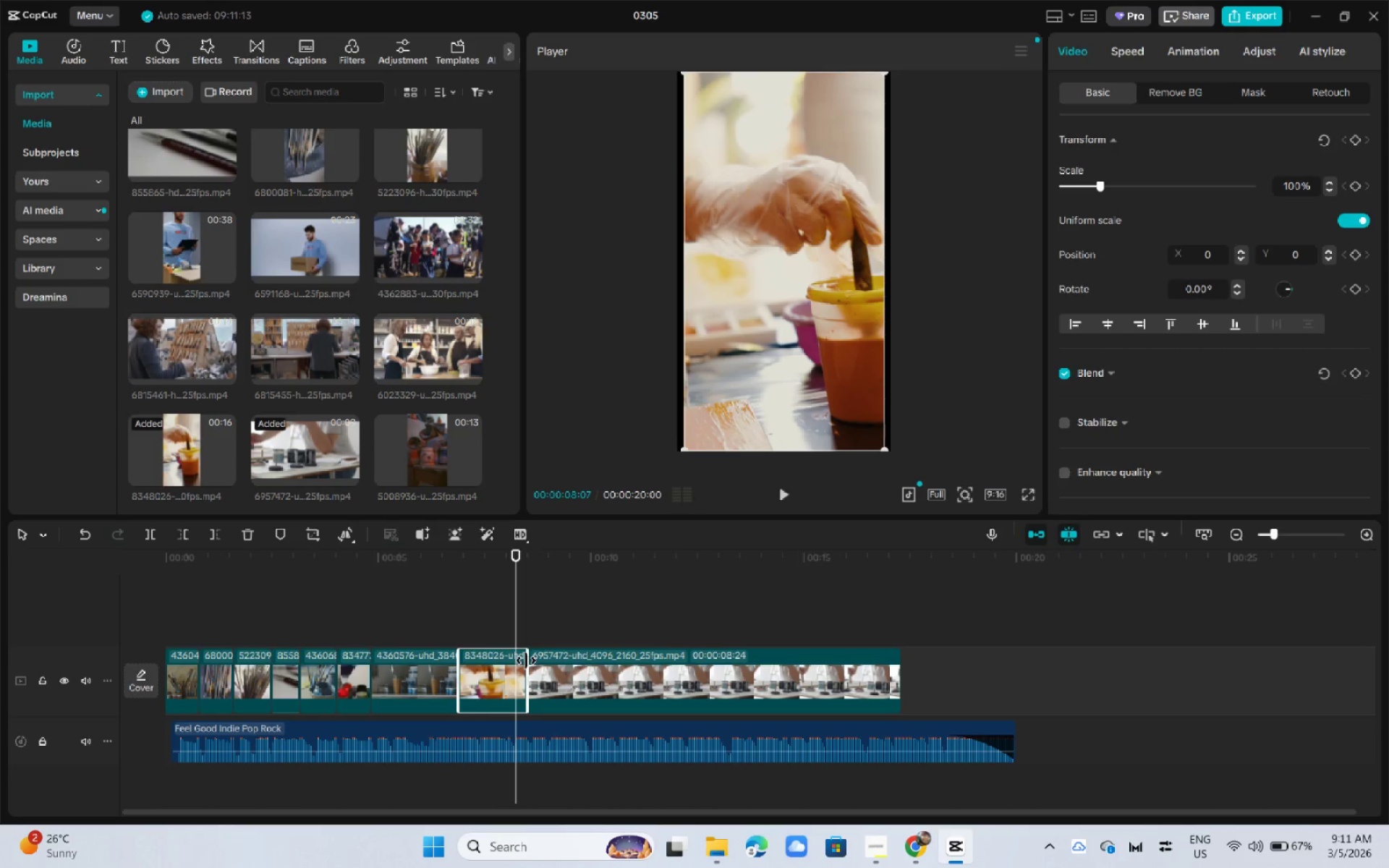 
left_click_drag(start_coordinate=[527, 660], to_coordinate=[509, 663])
 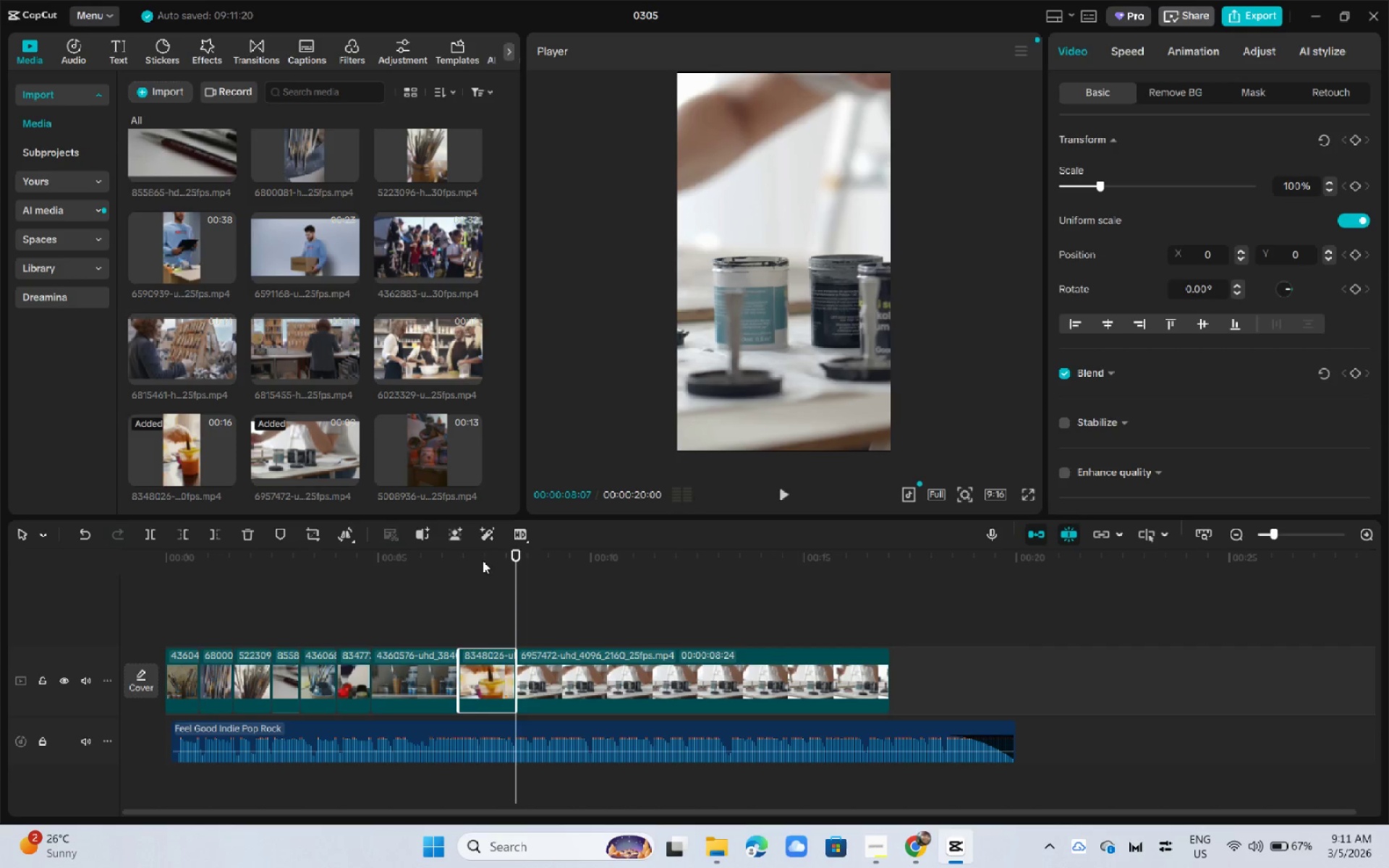 
left_click([478, 549])
 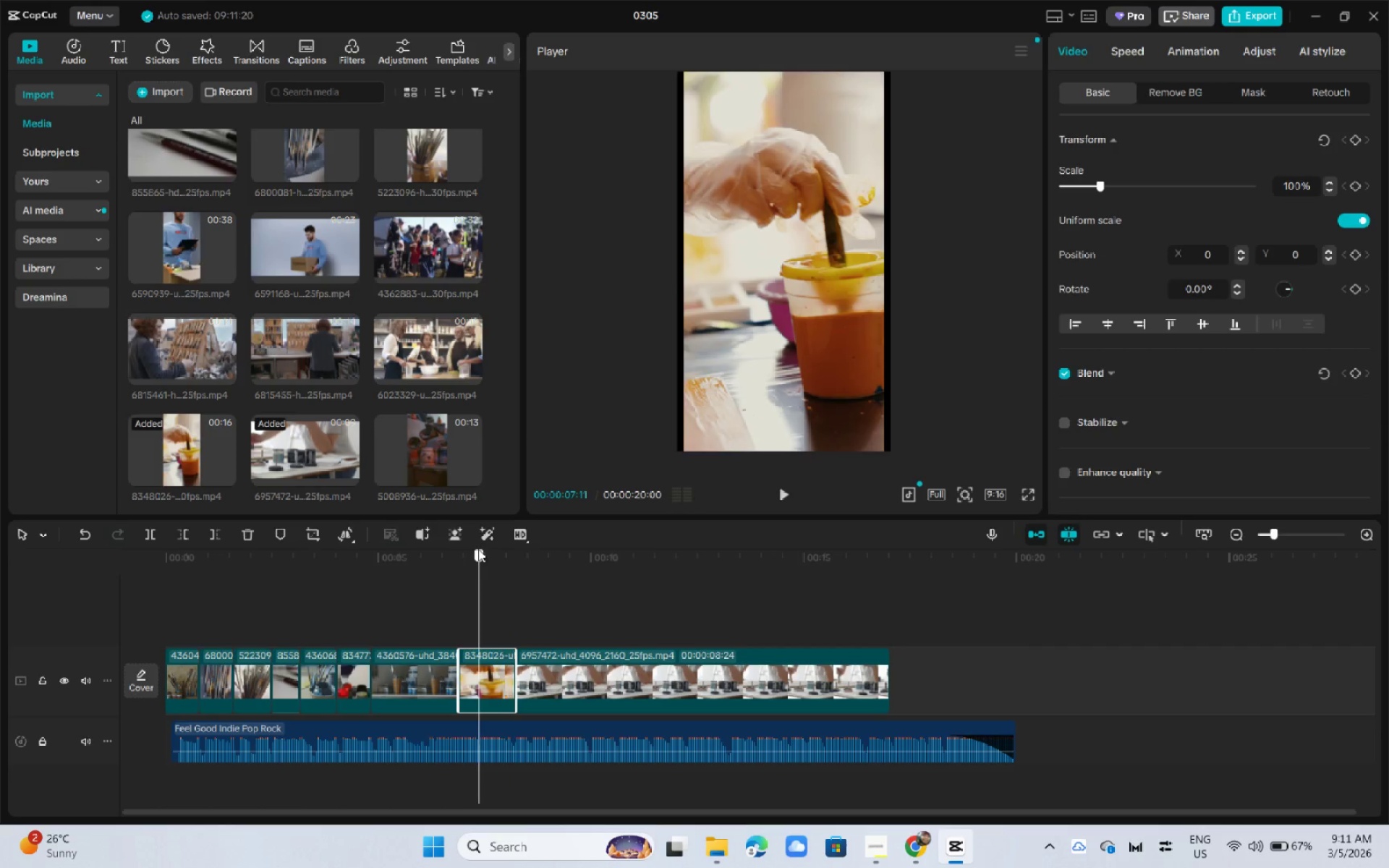 
key(Space)
 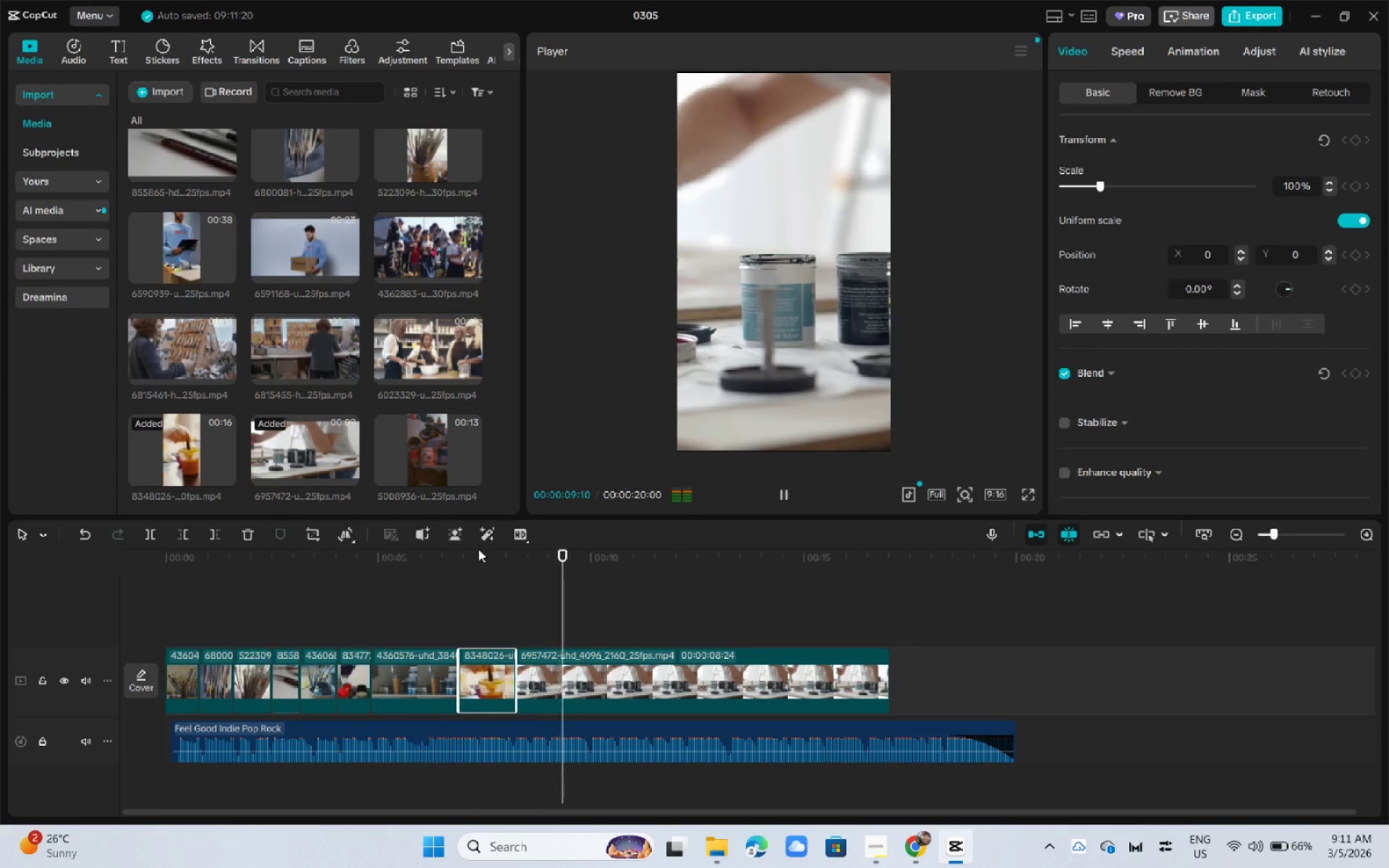 
key(Space)
 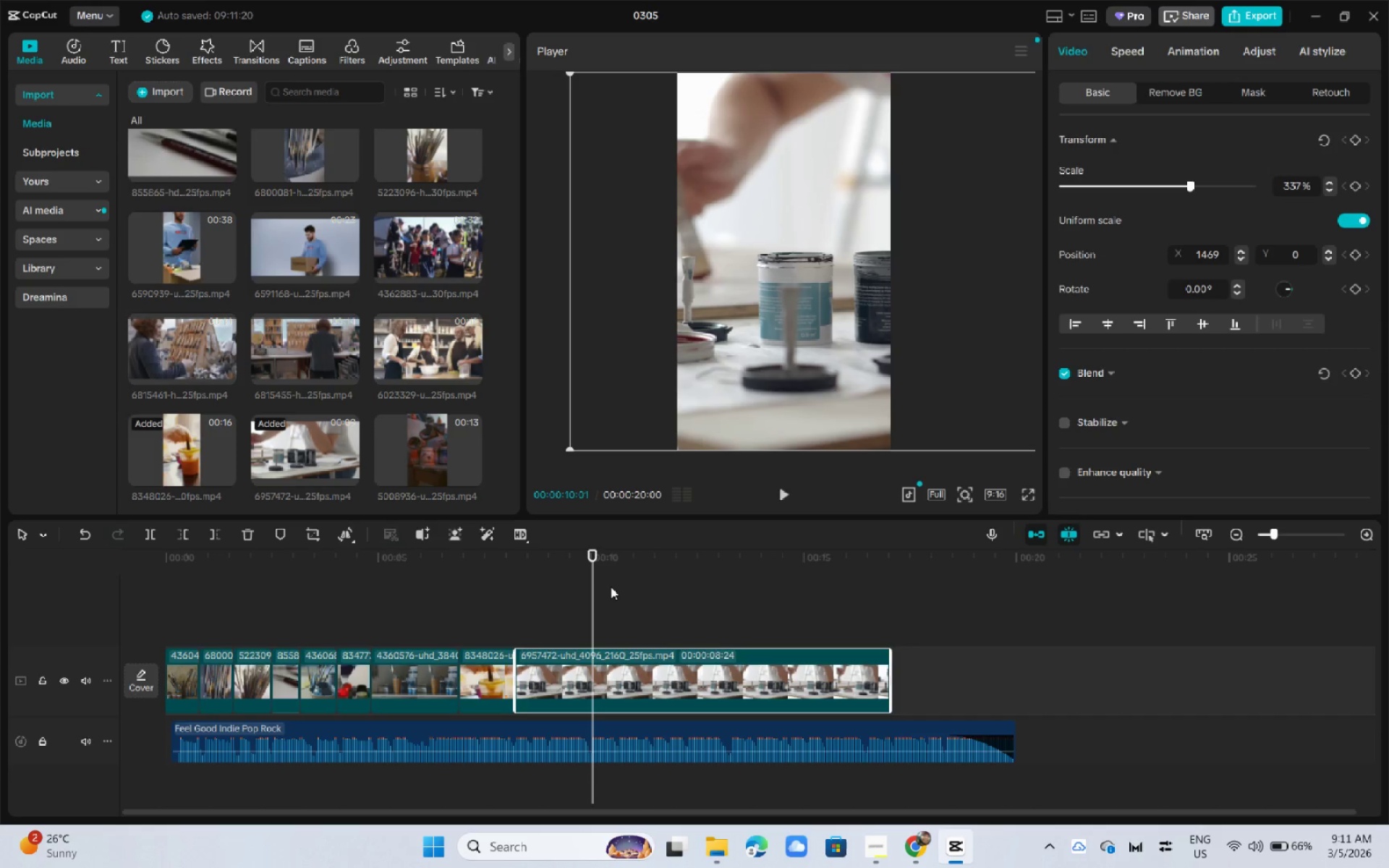 
left_click([627, 657])
 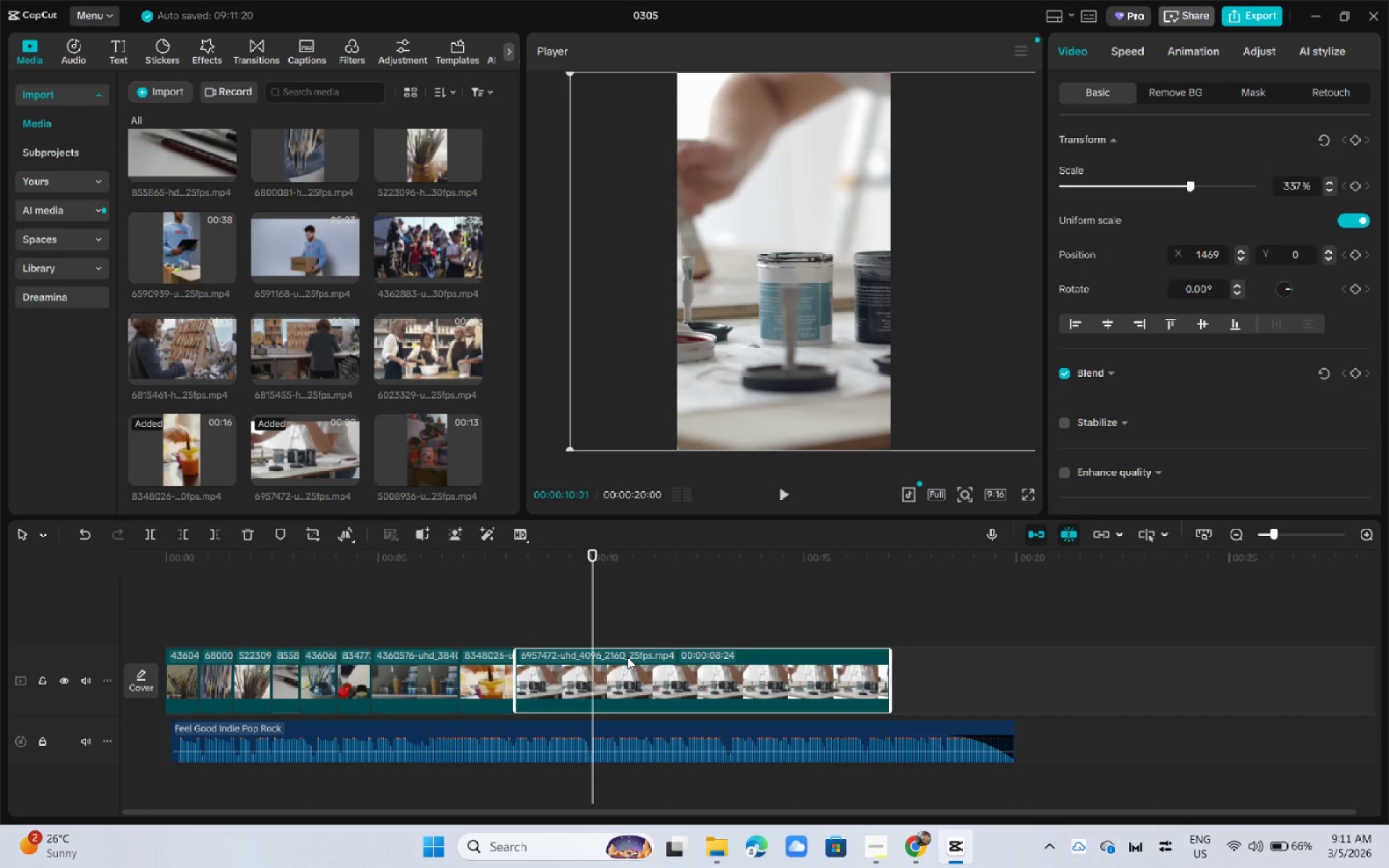 
key(Control+B)
 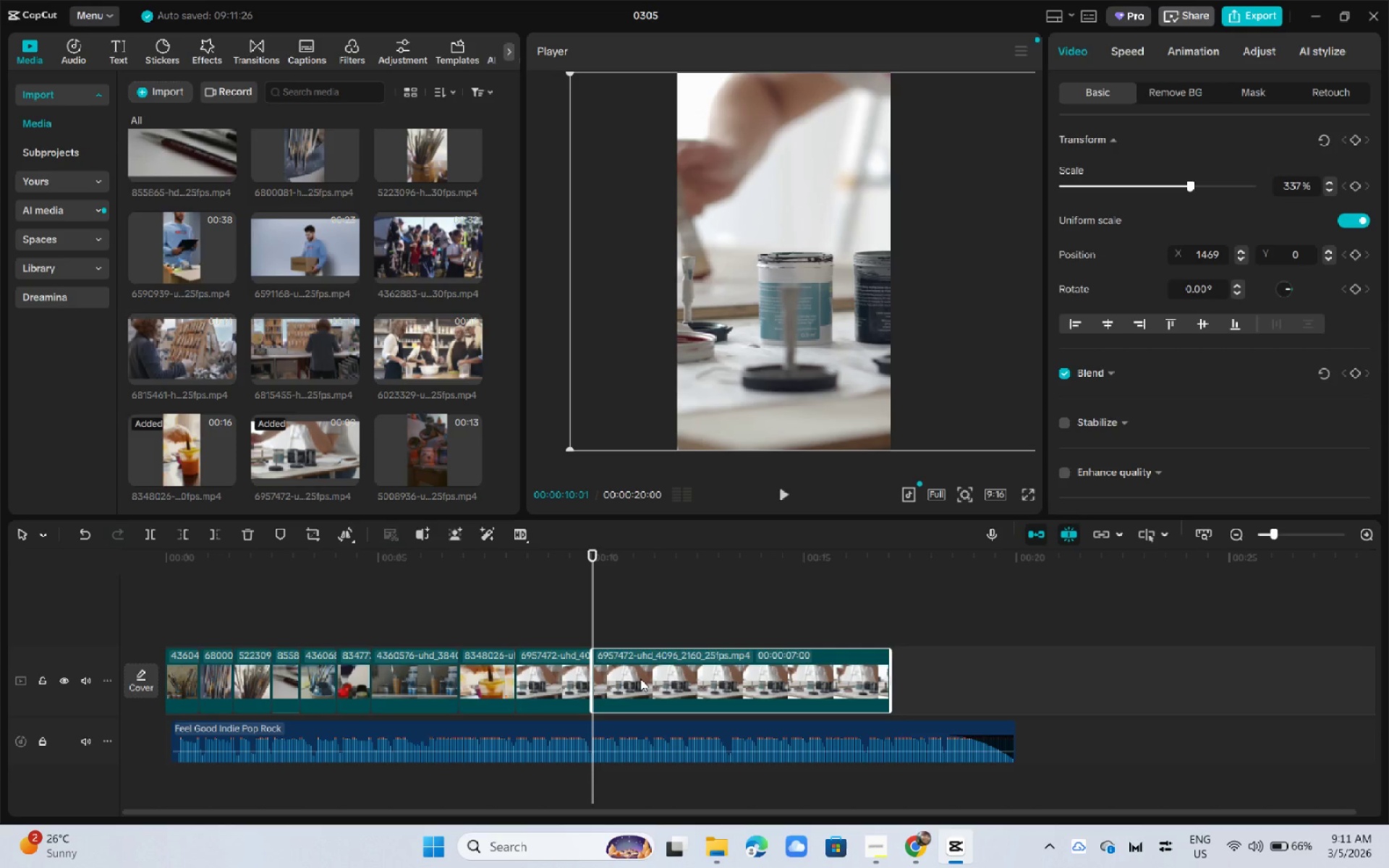 
left_click([640, 678])
 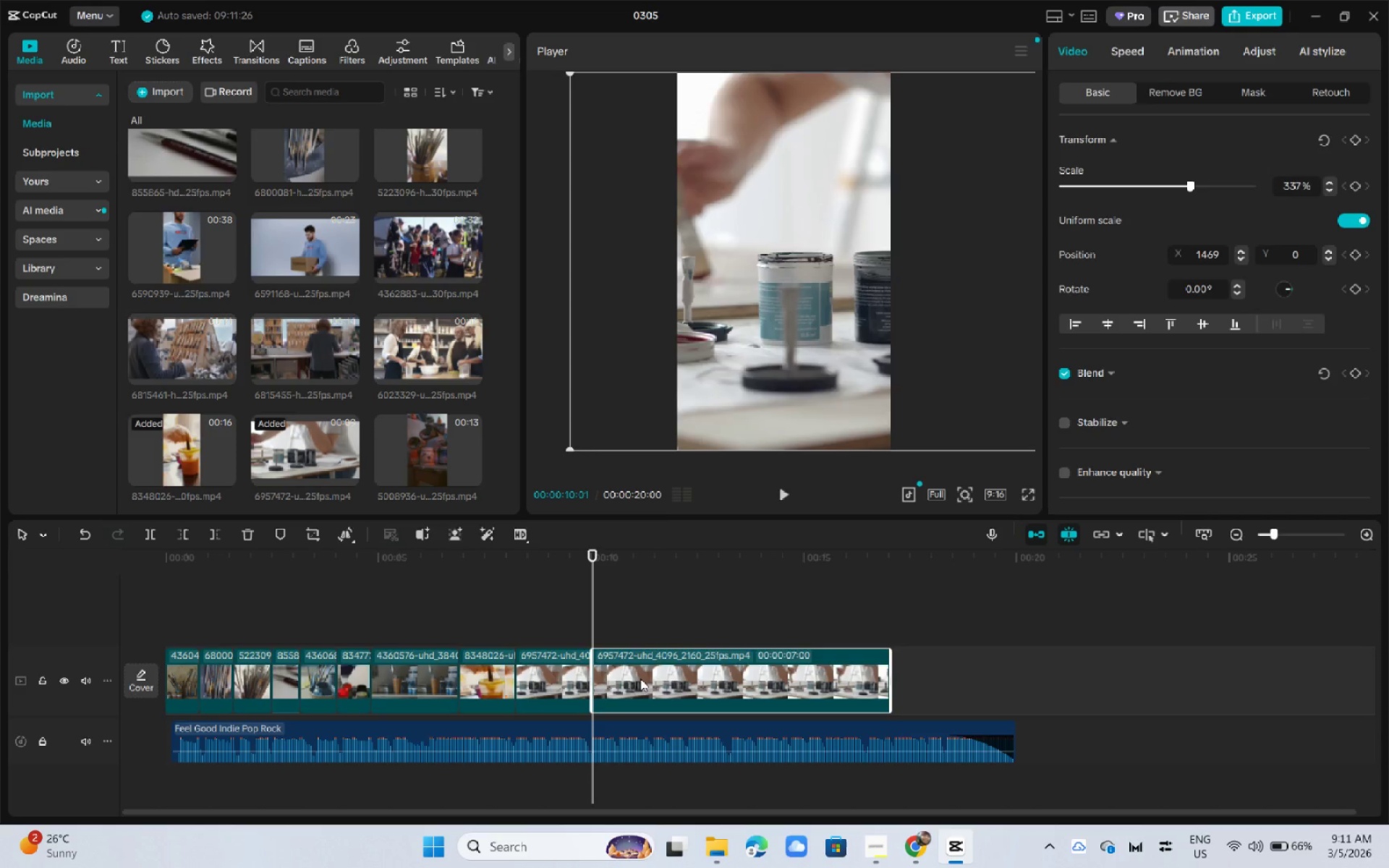 
key(Backspace)
 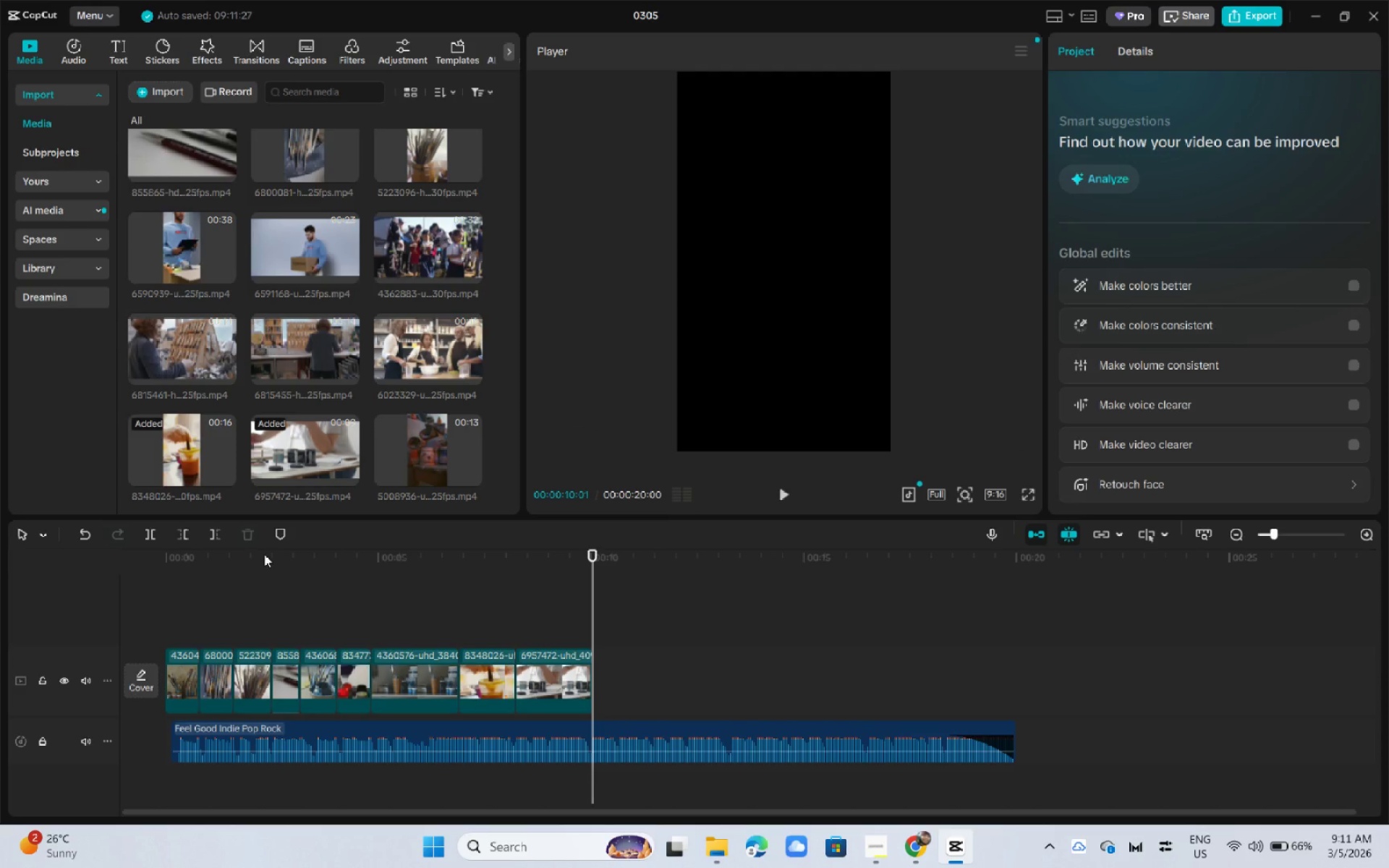 
left_click_drag(start_coordinate=[409, 451], to_coordinate=[620, 689])
 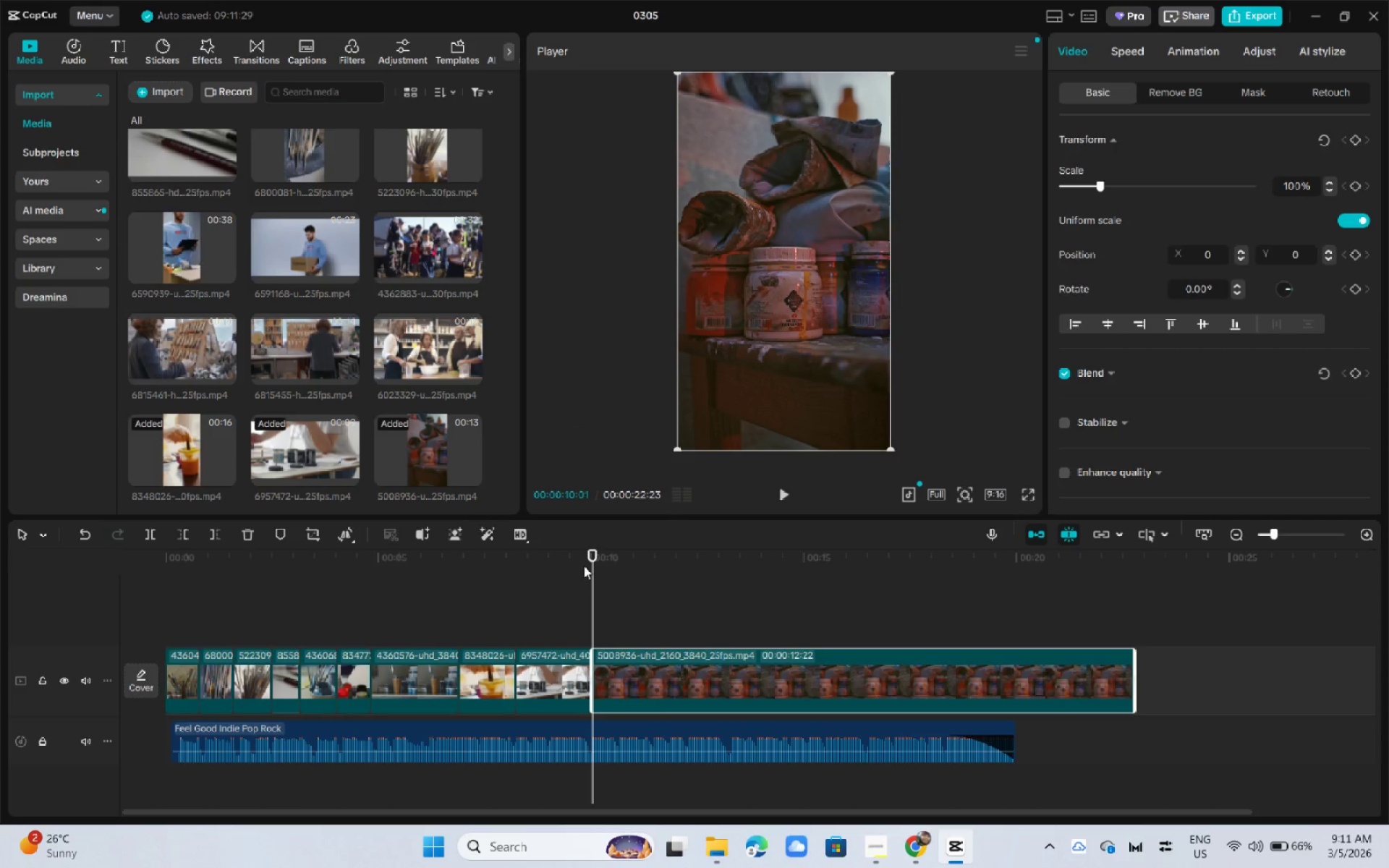 
key(Space)
 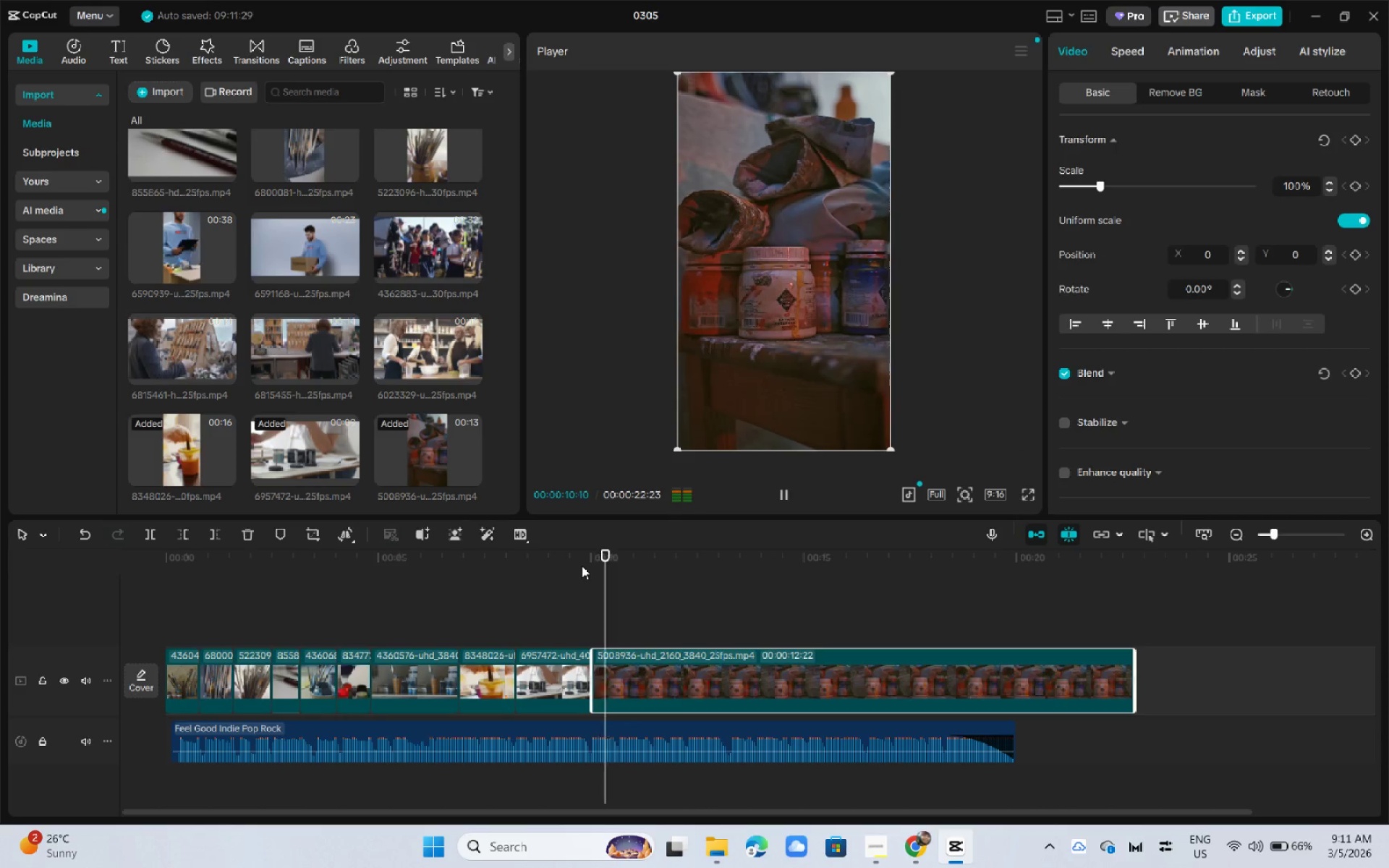 
key(Space)
 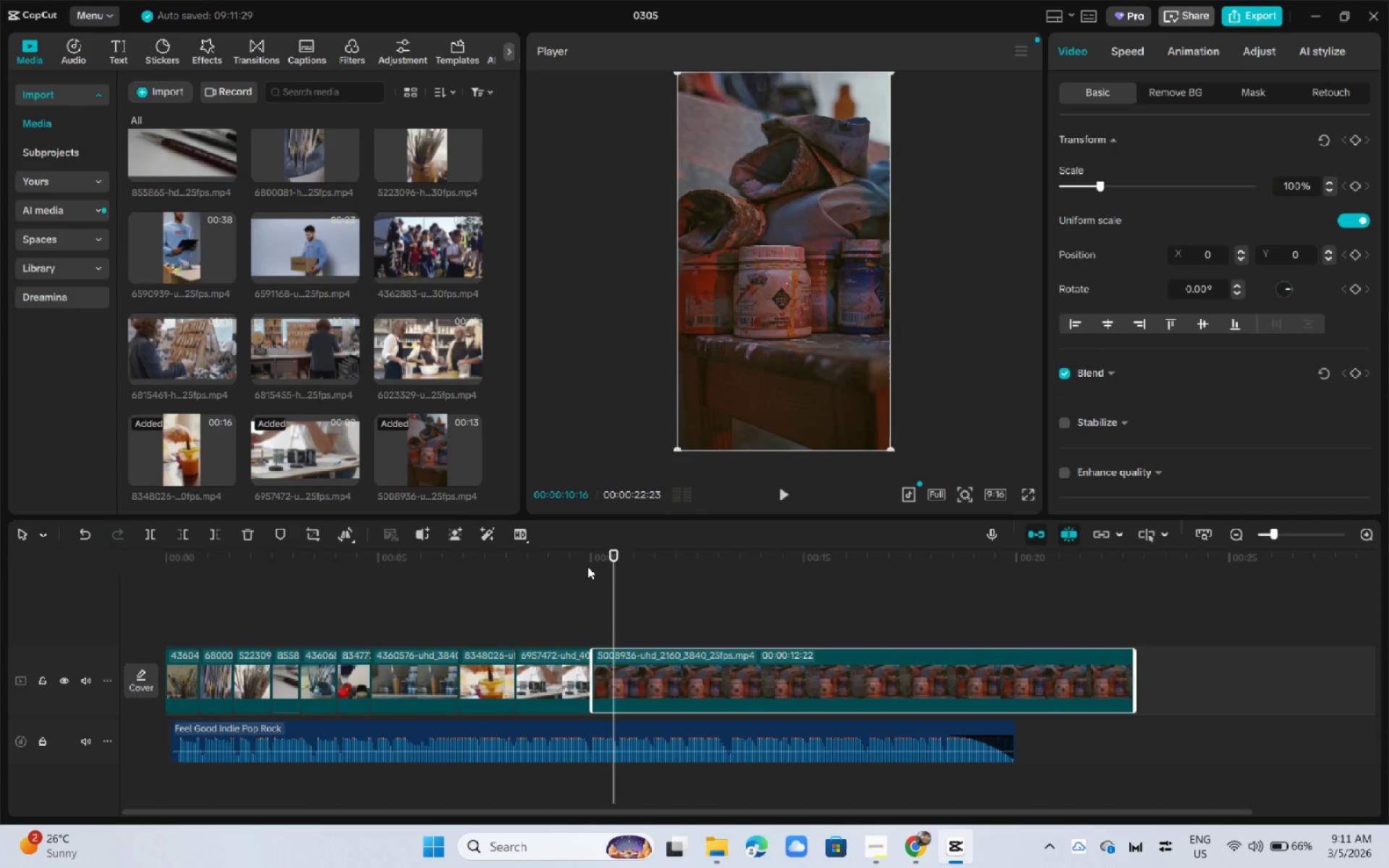 
key(Space)
 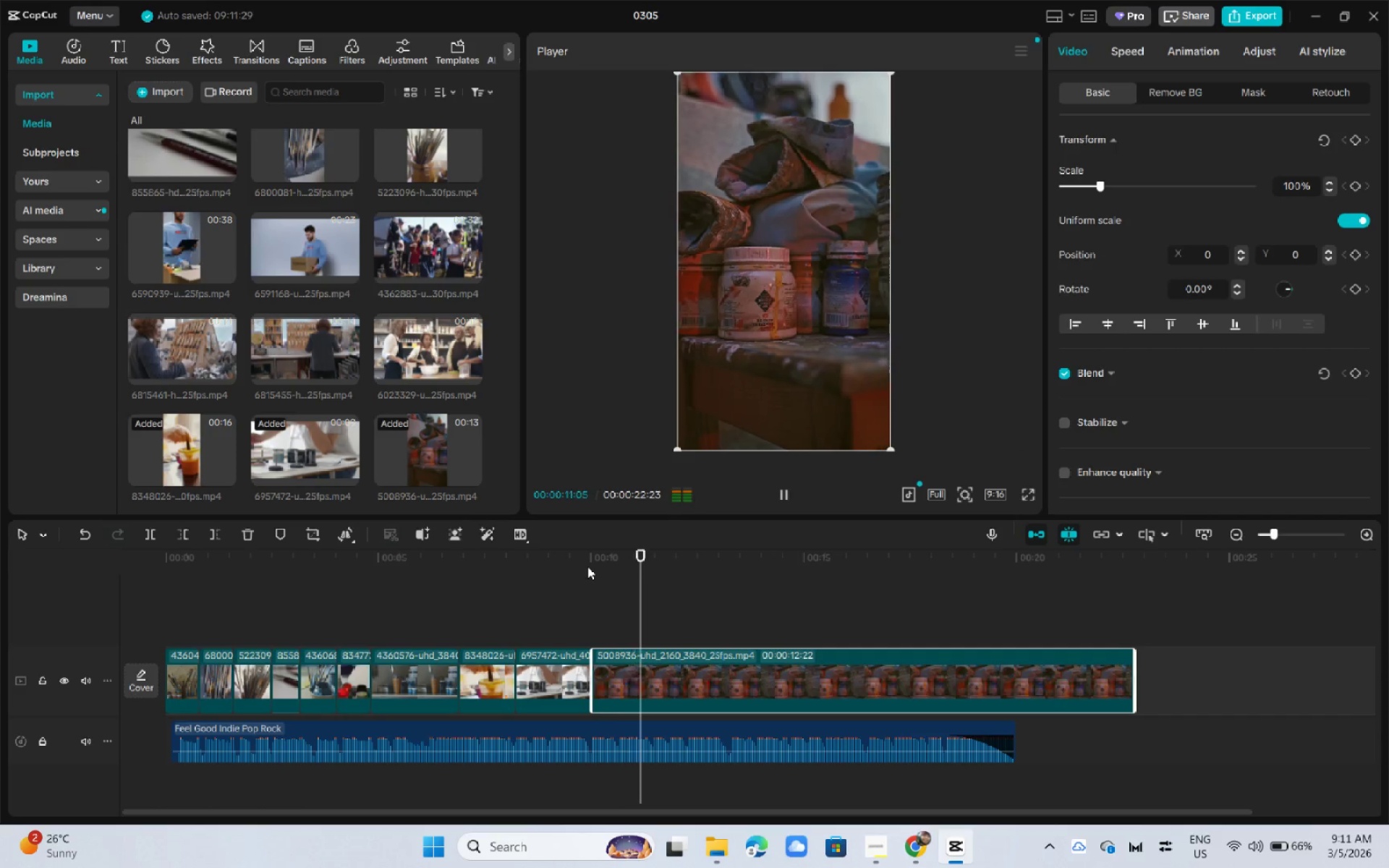 
key(Space)
 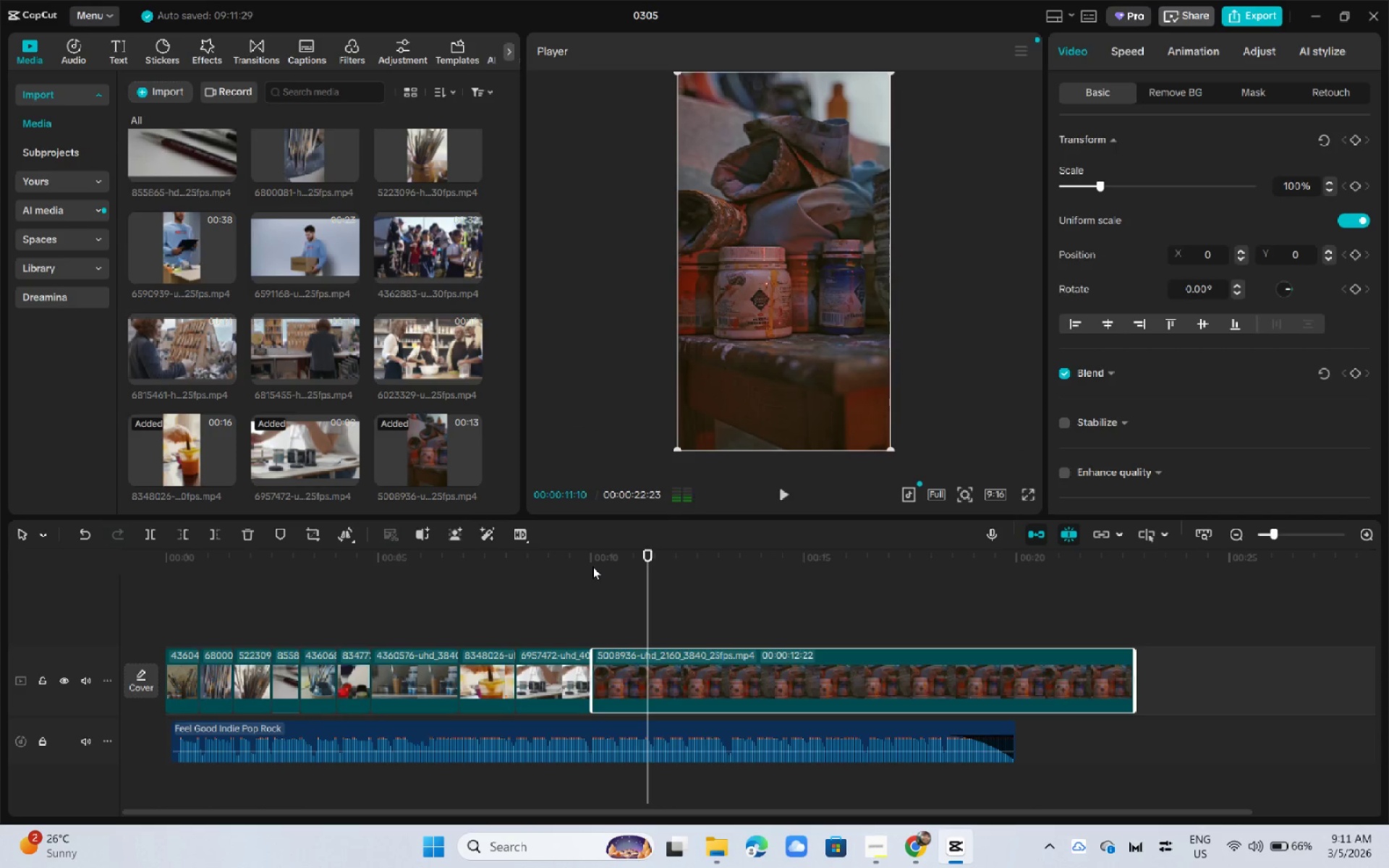 
left_click_drag(start_coordinate=[592, 566], to_coordinate=[0, 592])
 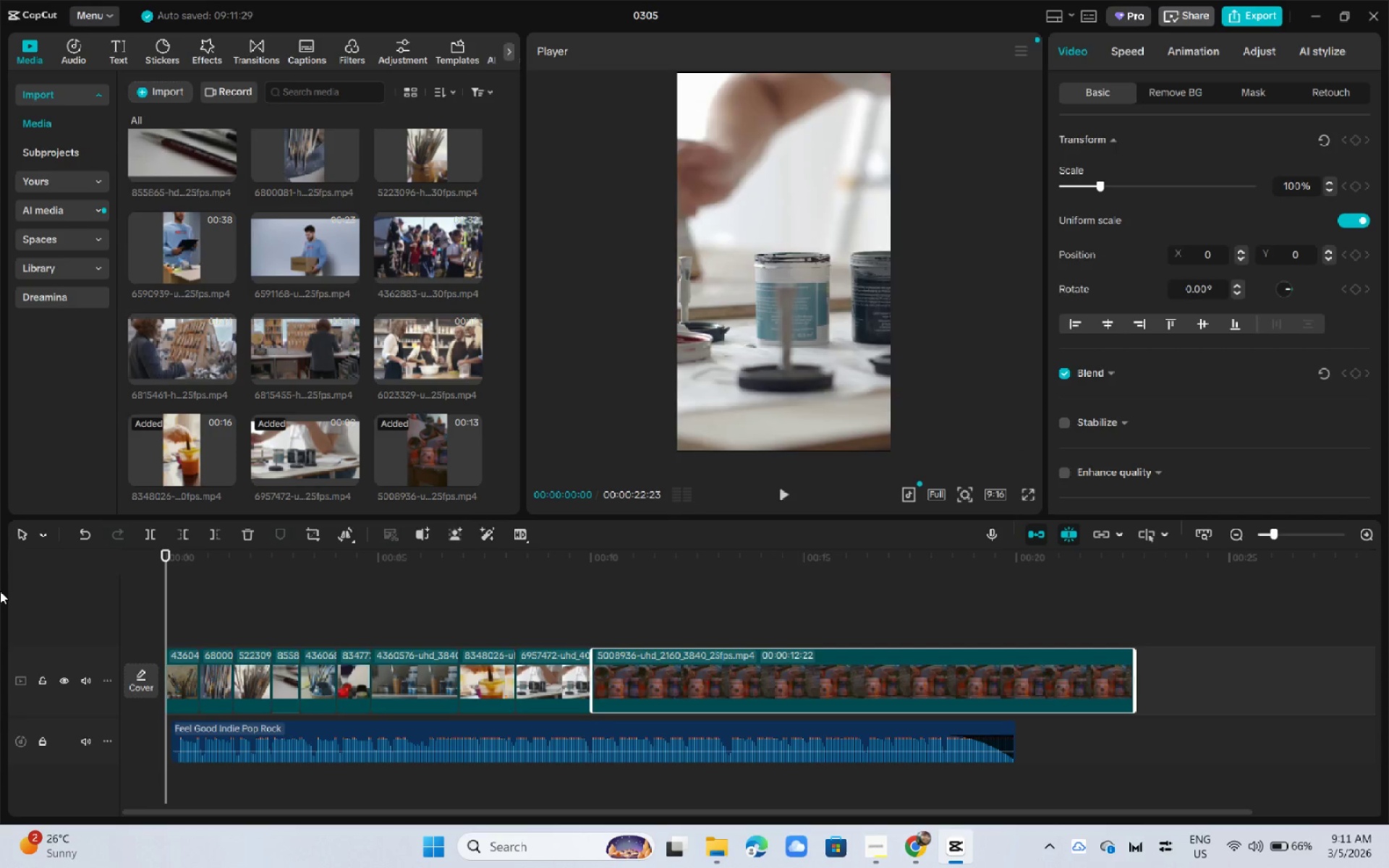 
key(Space)
 